 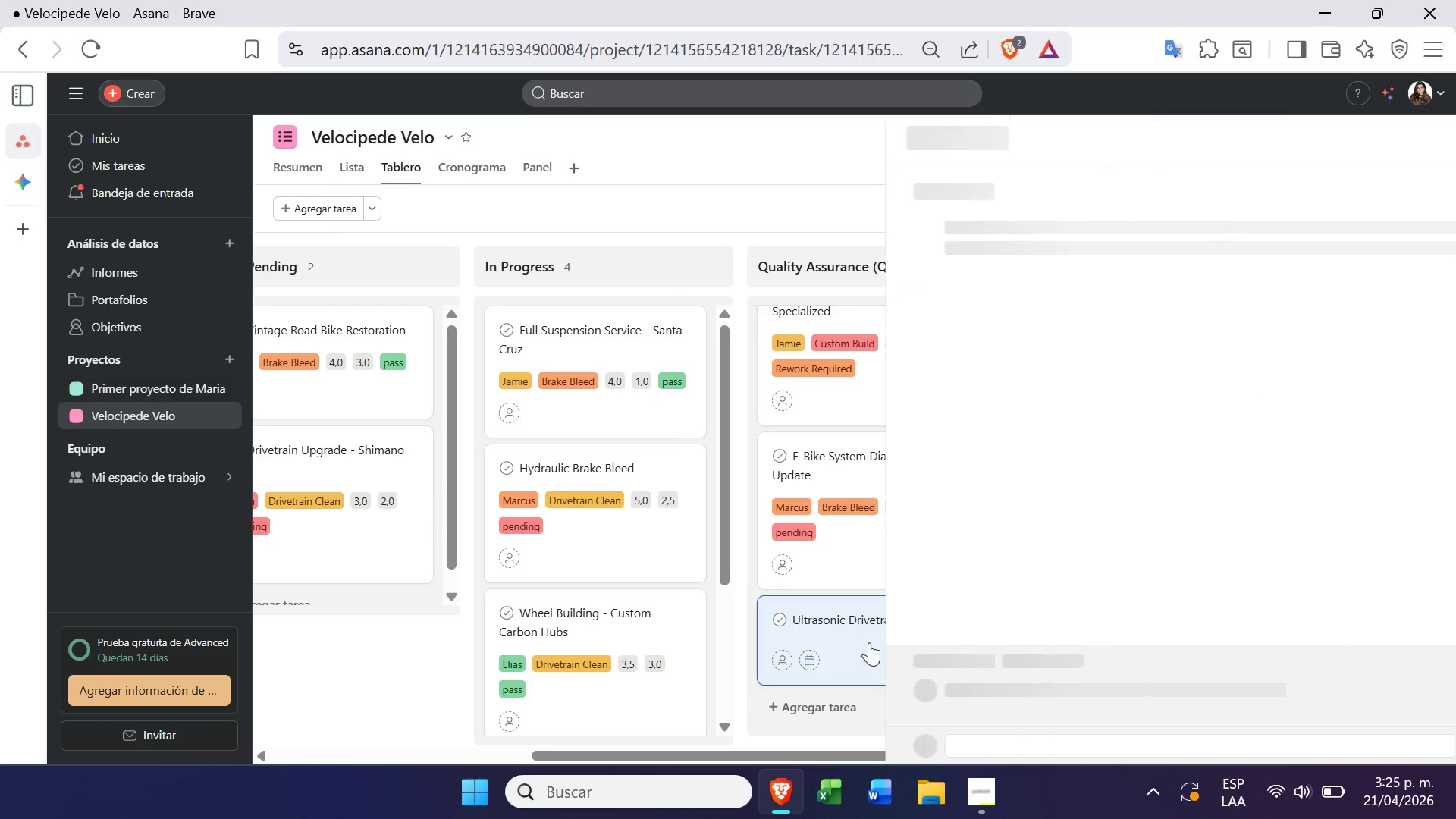 
left_click([974, 394])
 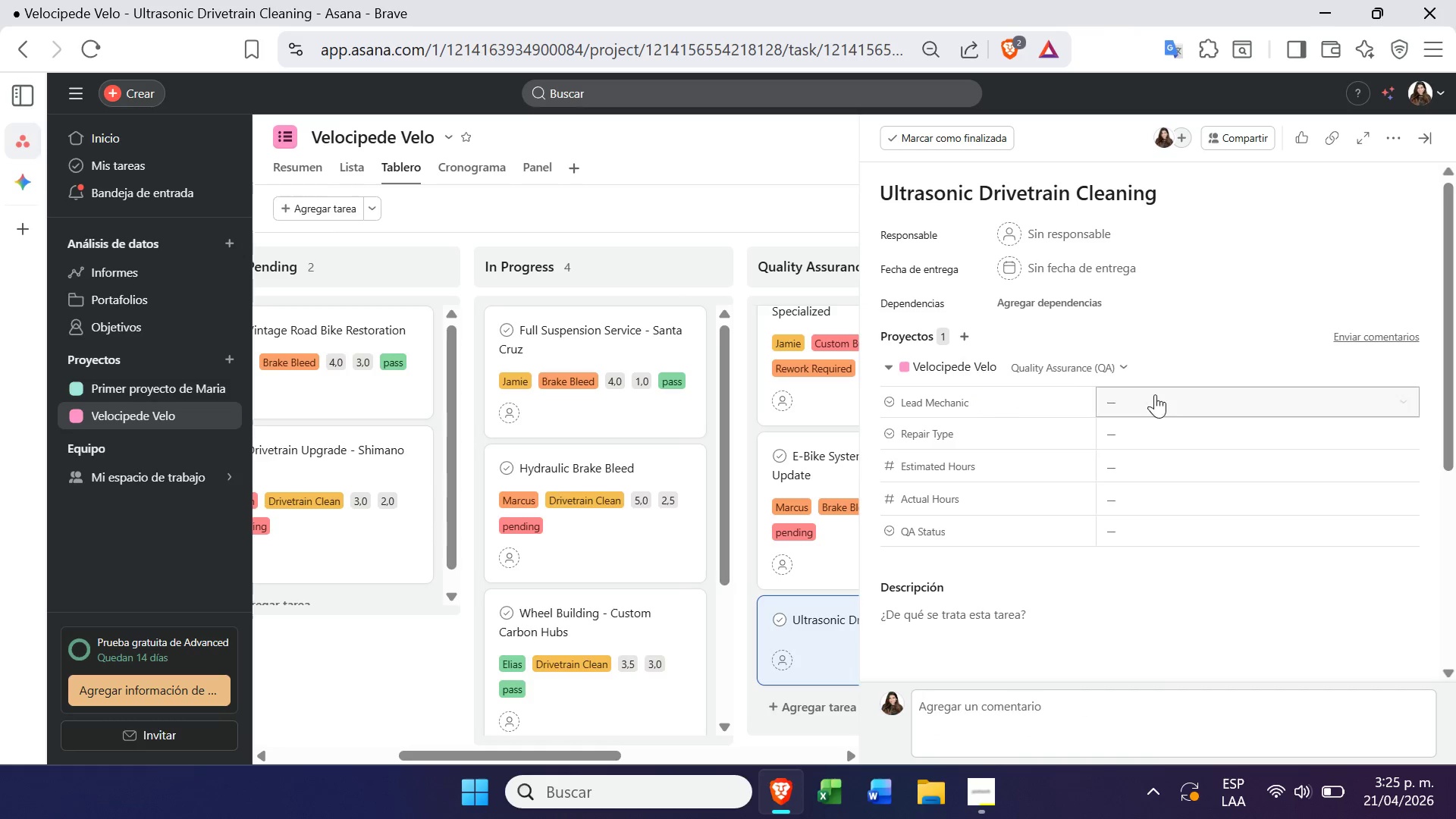 
left_click([1168, 395])
 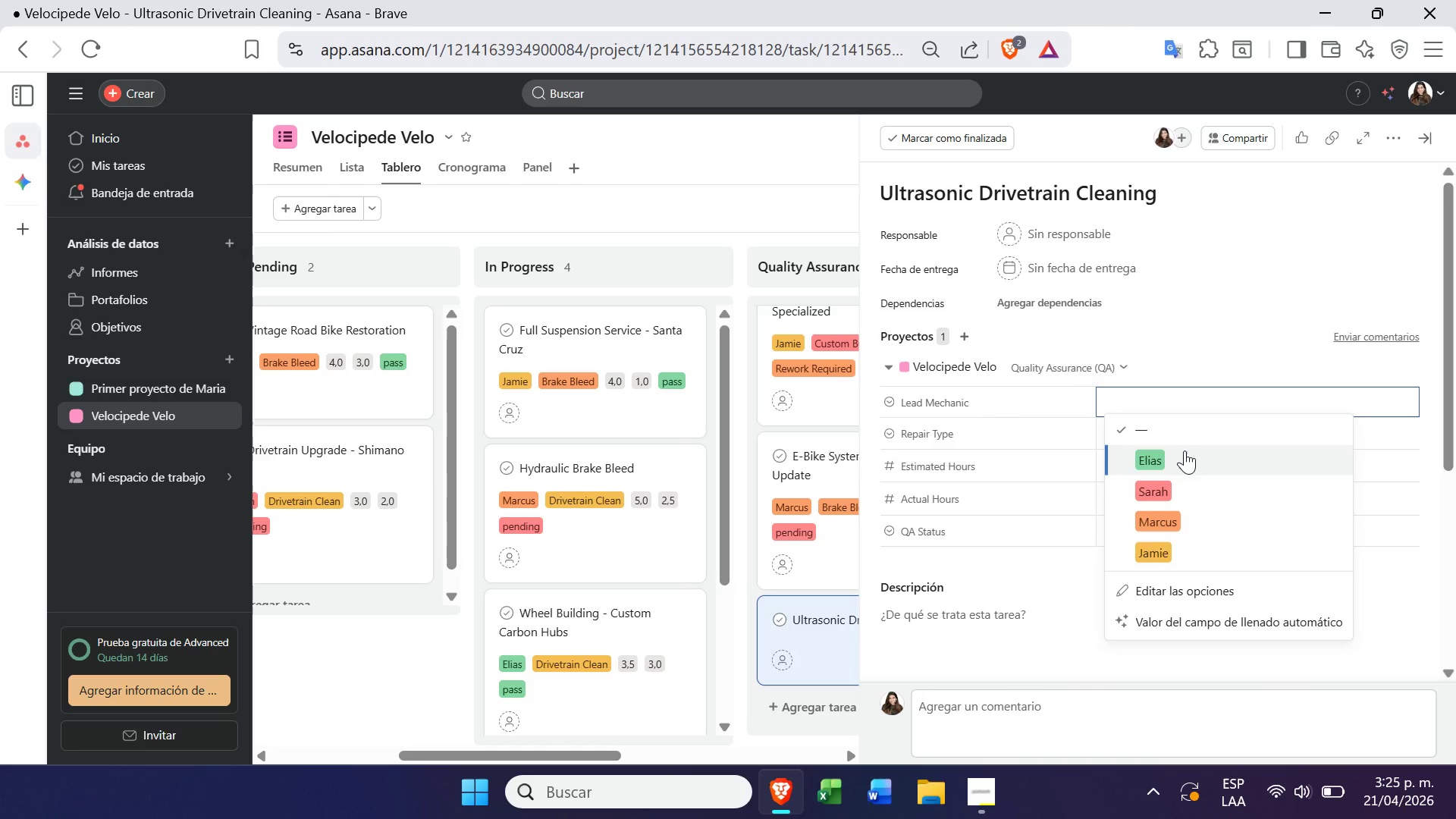 
left_click([1185, 450])
 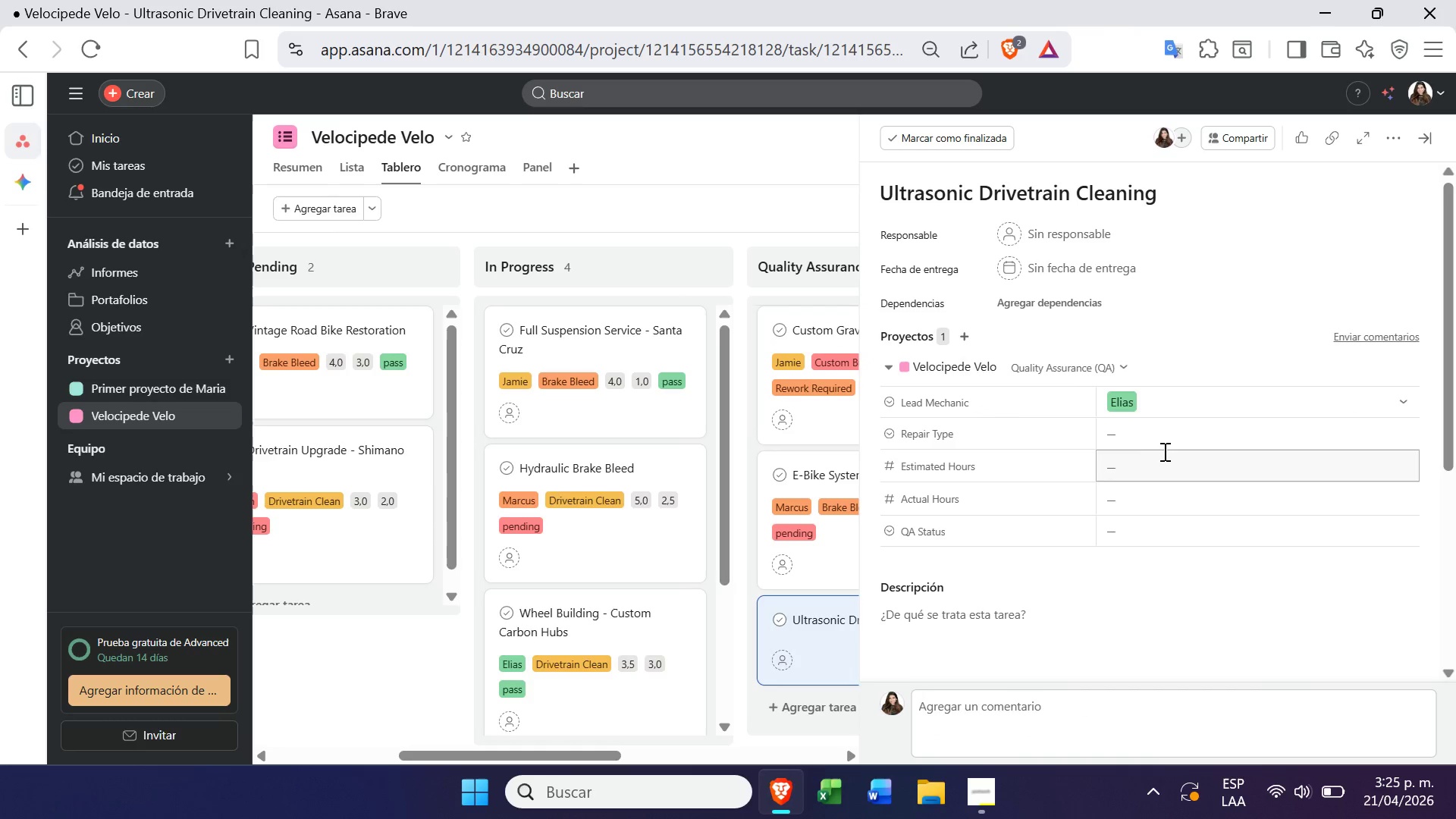 
left_click([1177, 427])
 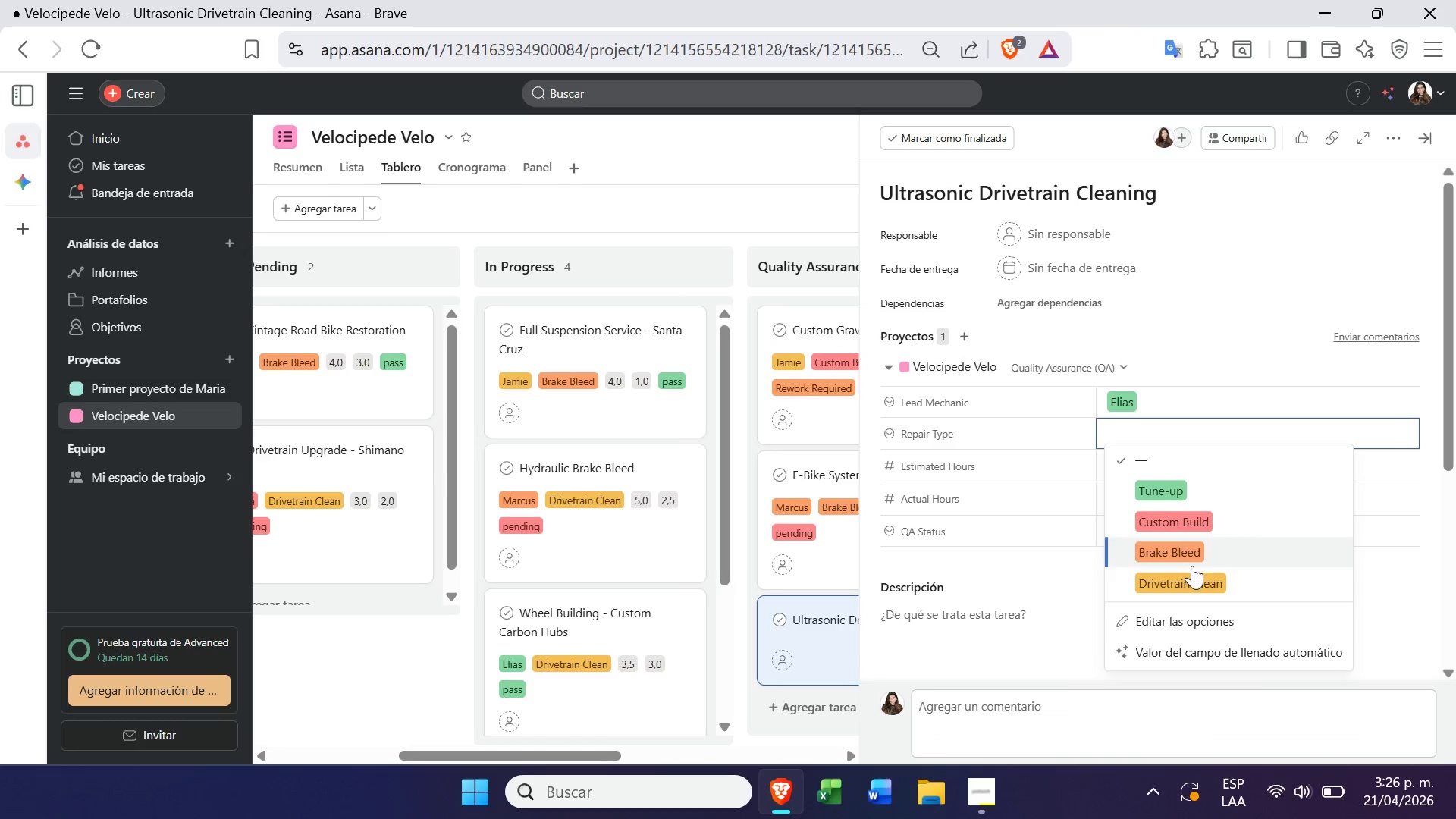 
left_click([1197, 583])
 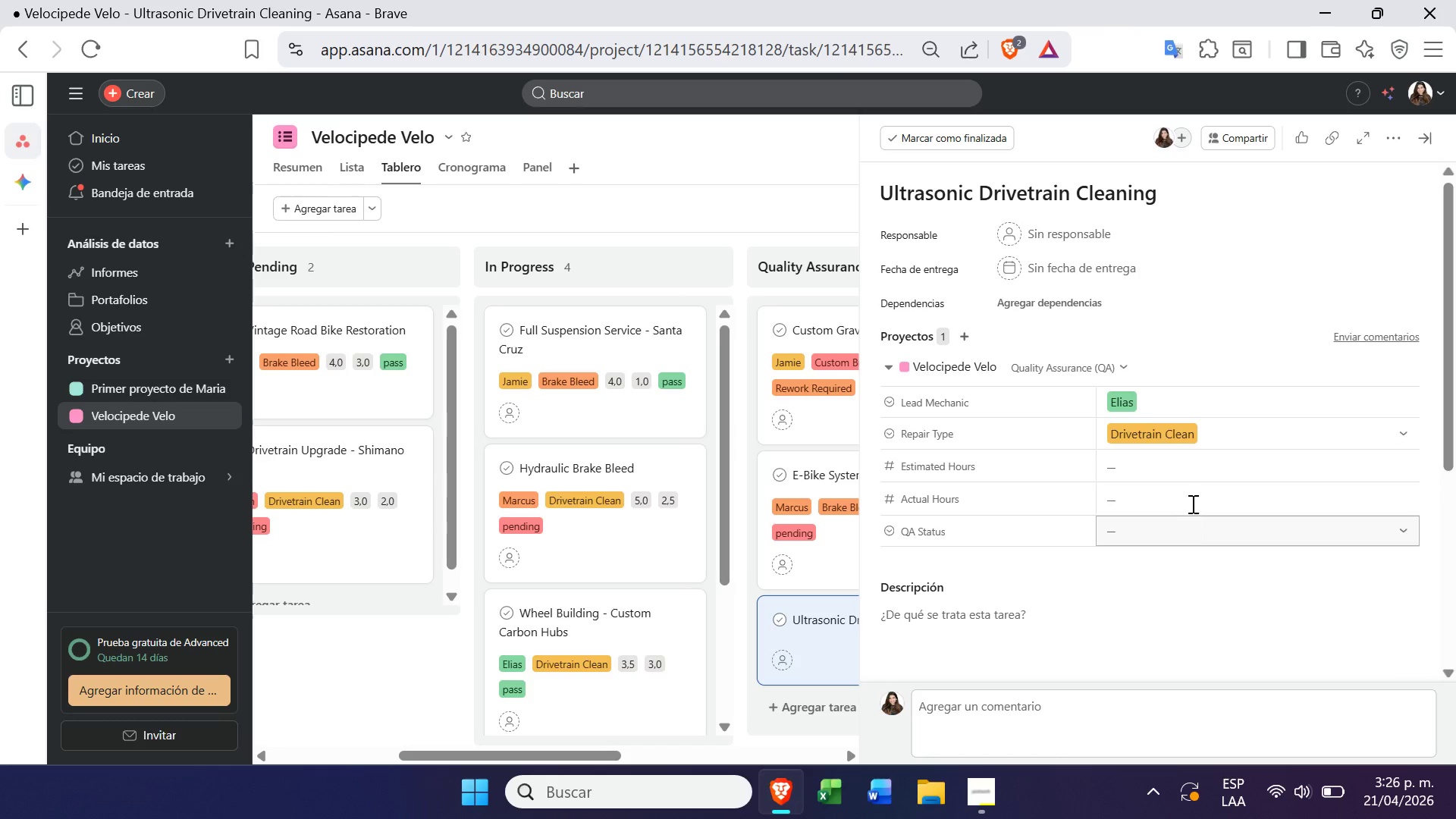 
left_click([1197, 466])
 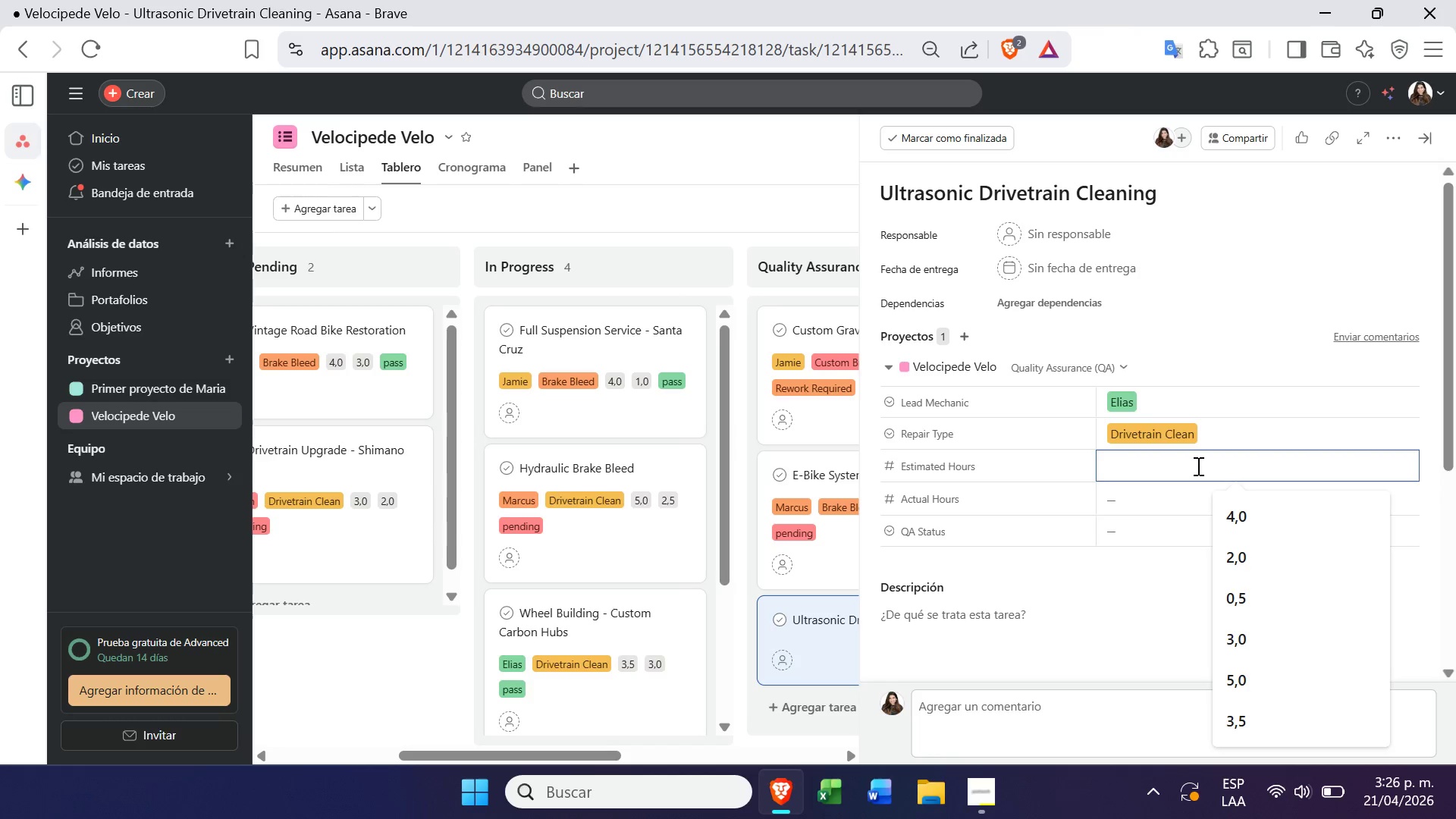 
key(5)
 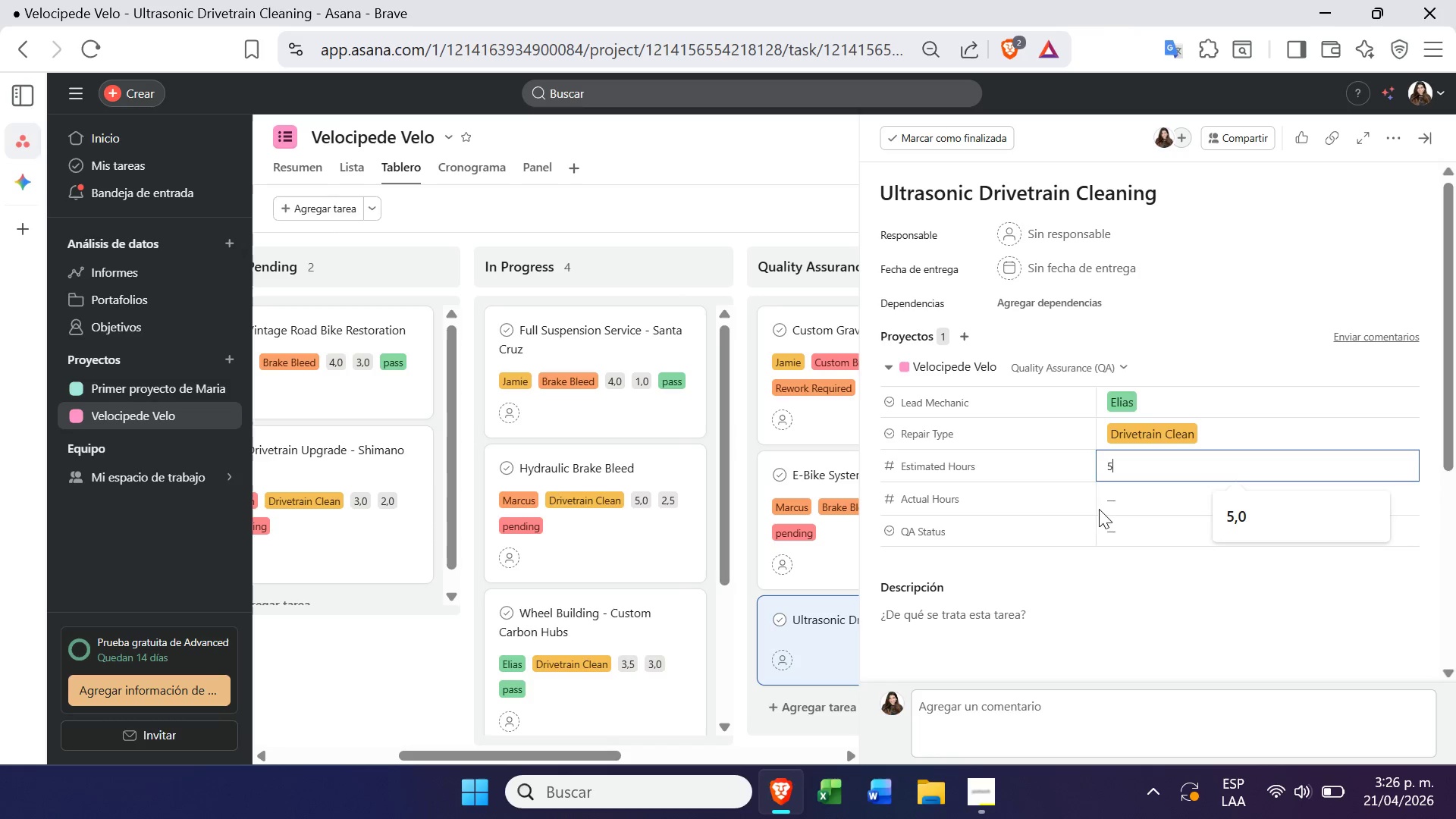 
left_click([1116, 499])
 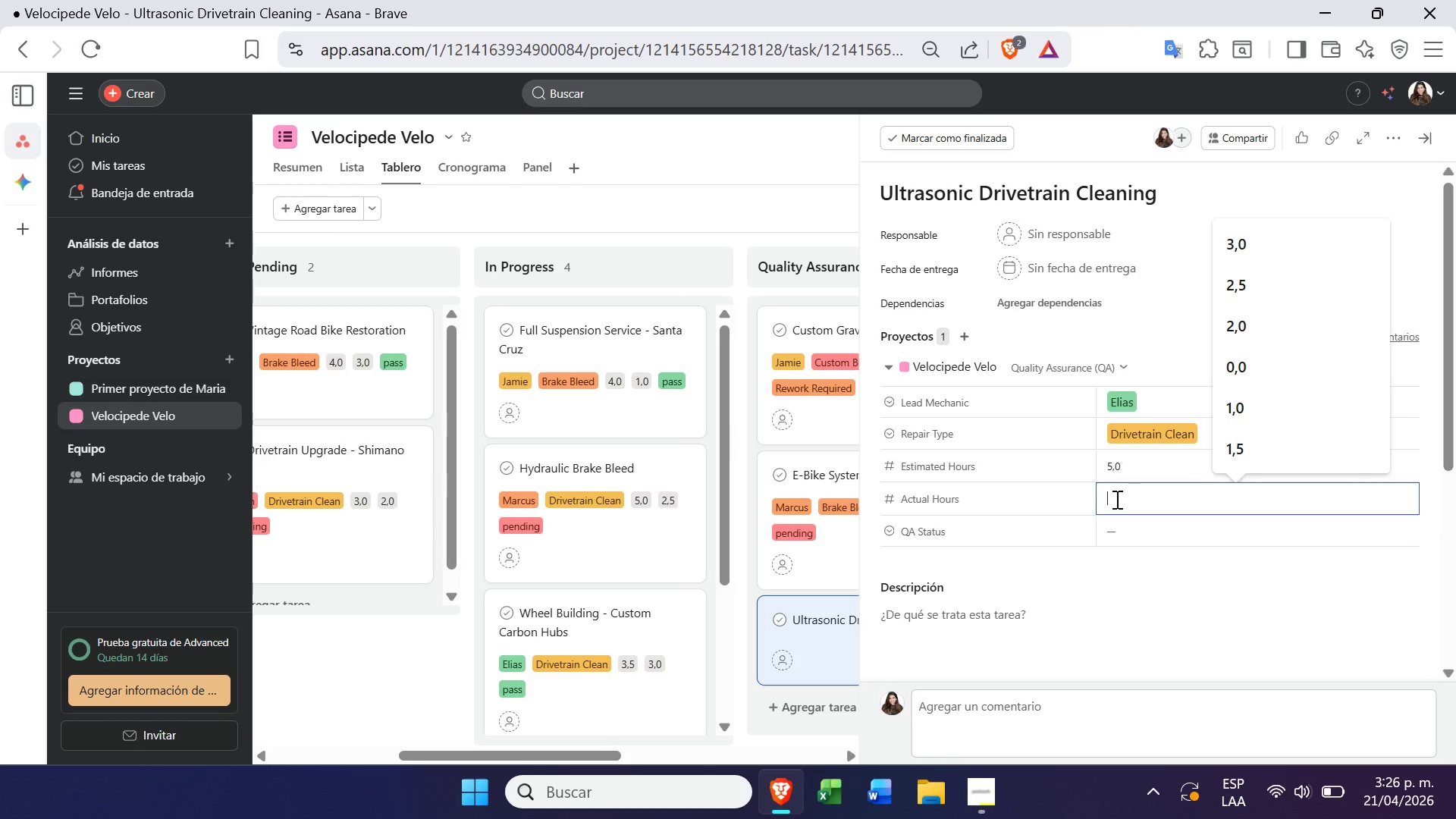 
key(3)
 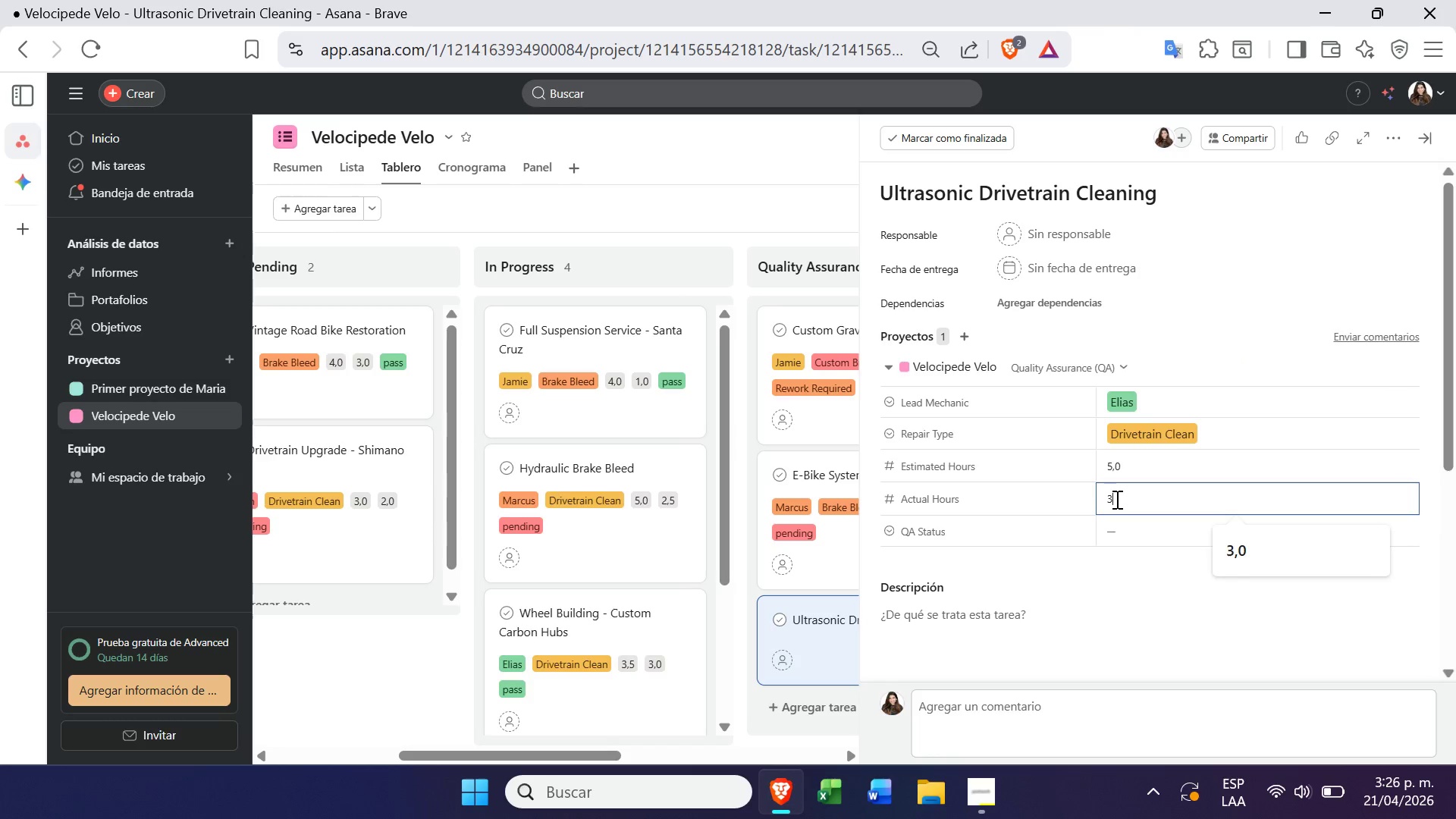 
key(Comma)
 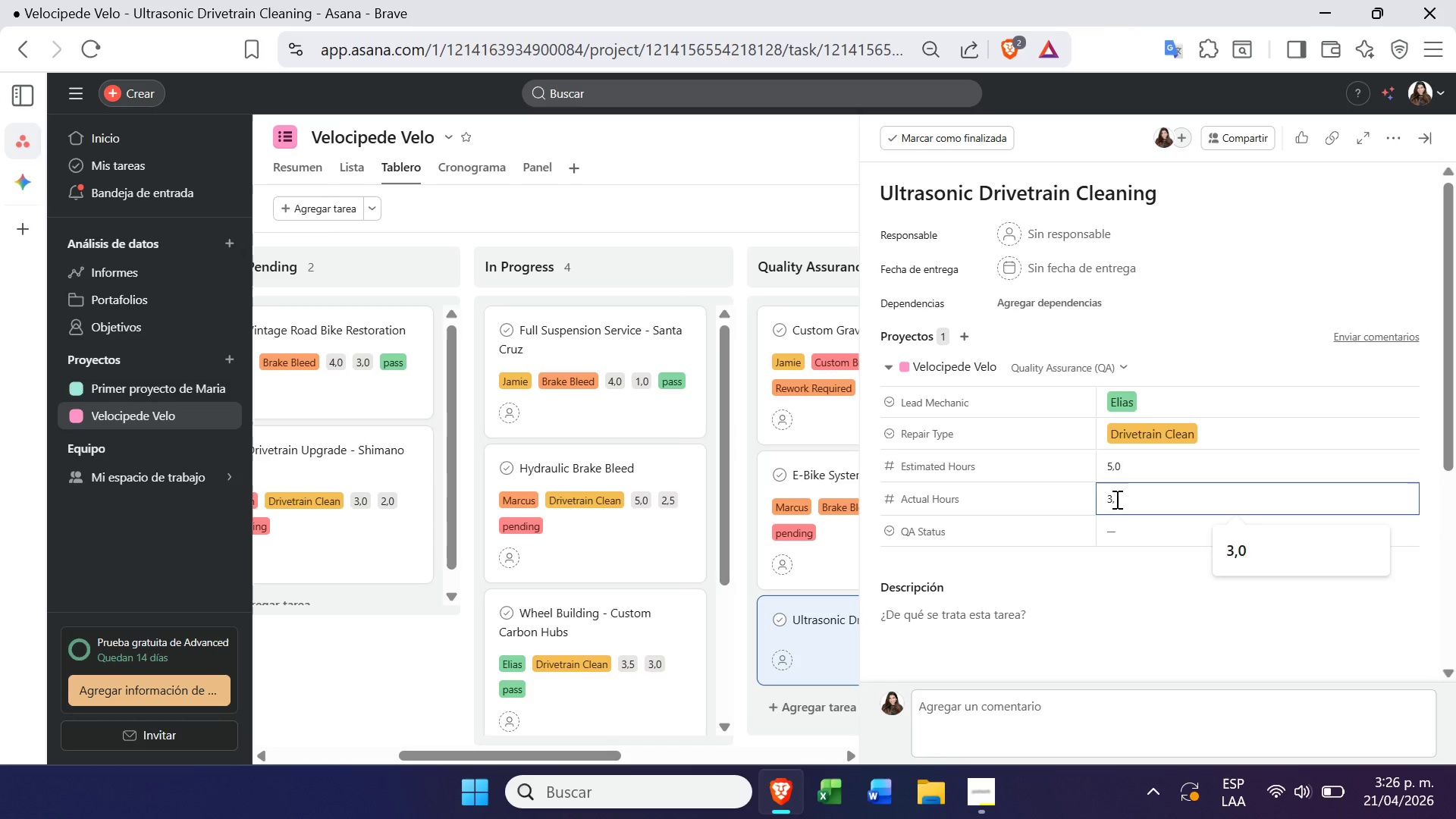 
key(5)
 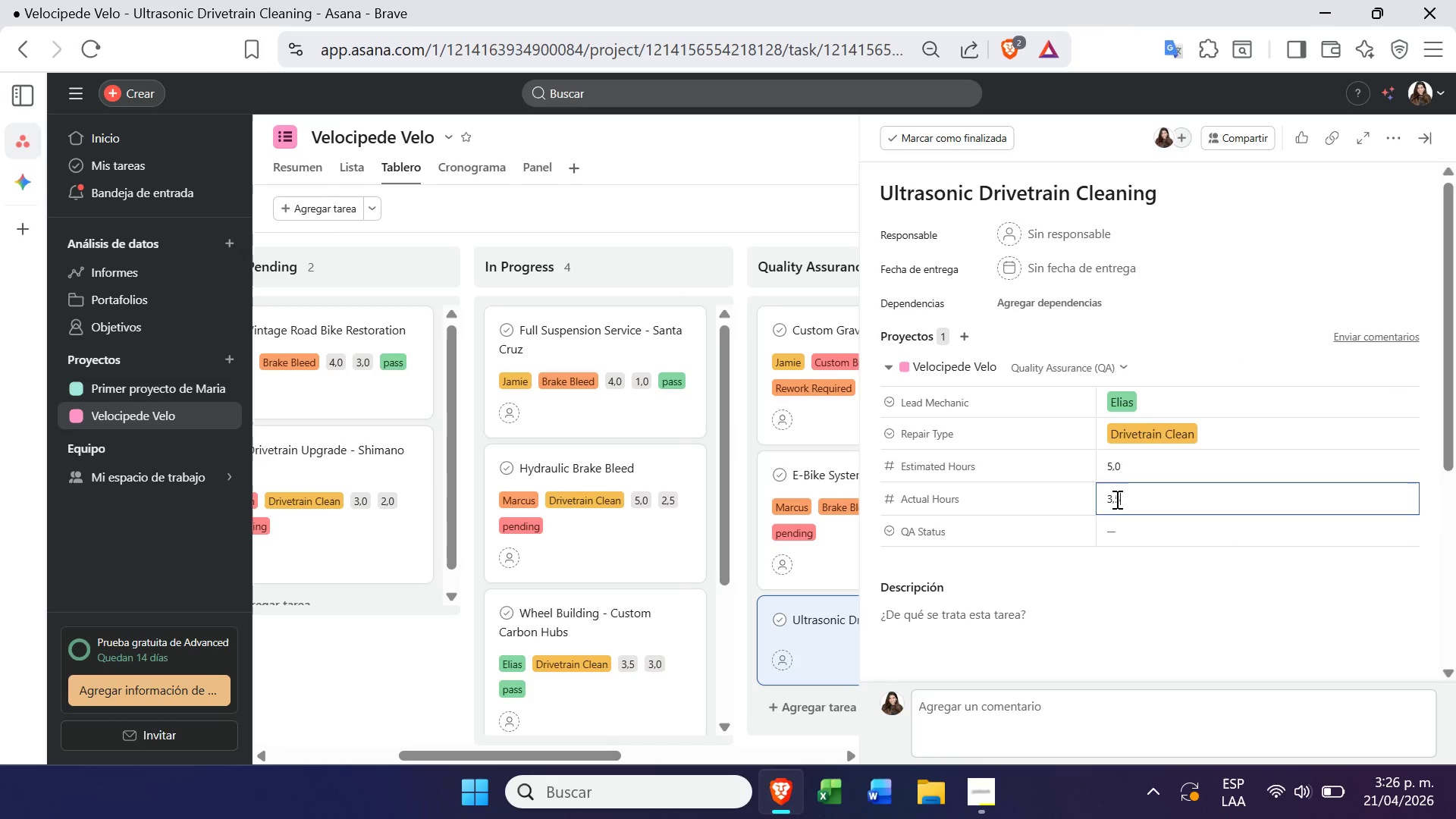 
left_click([1116, 516])
 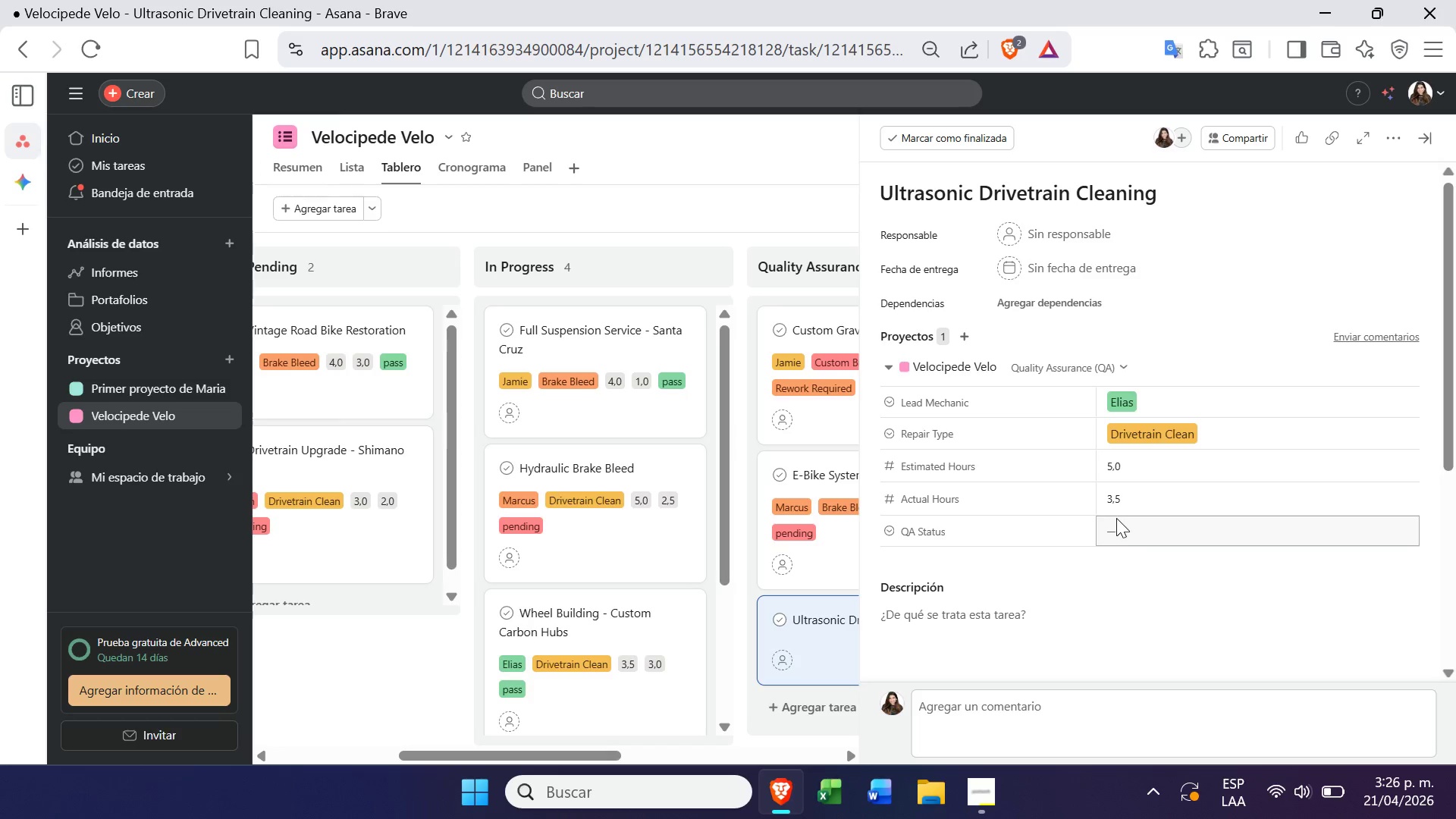 
left_click([1118, 523])
 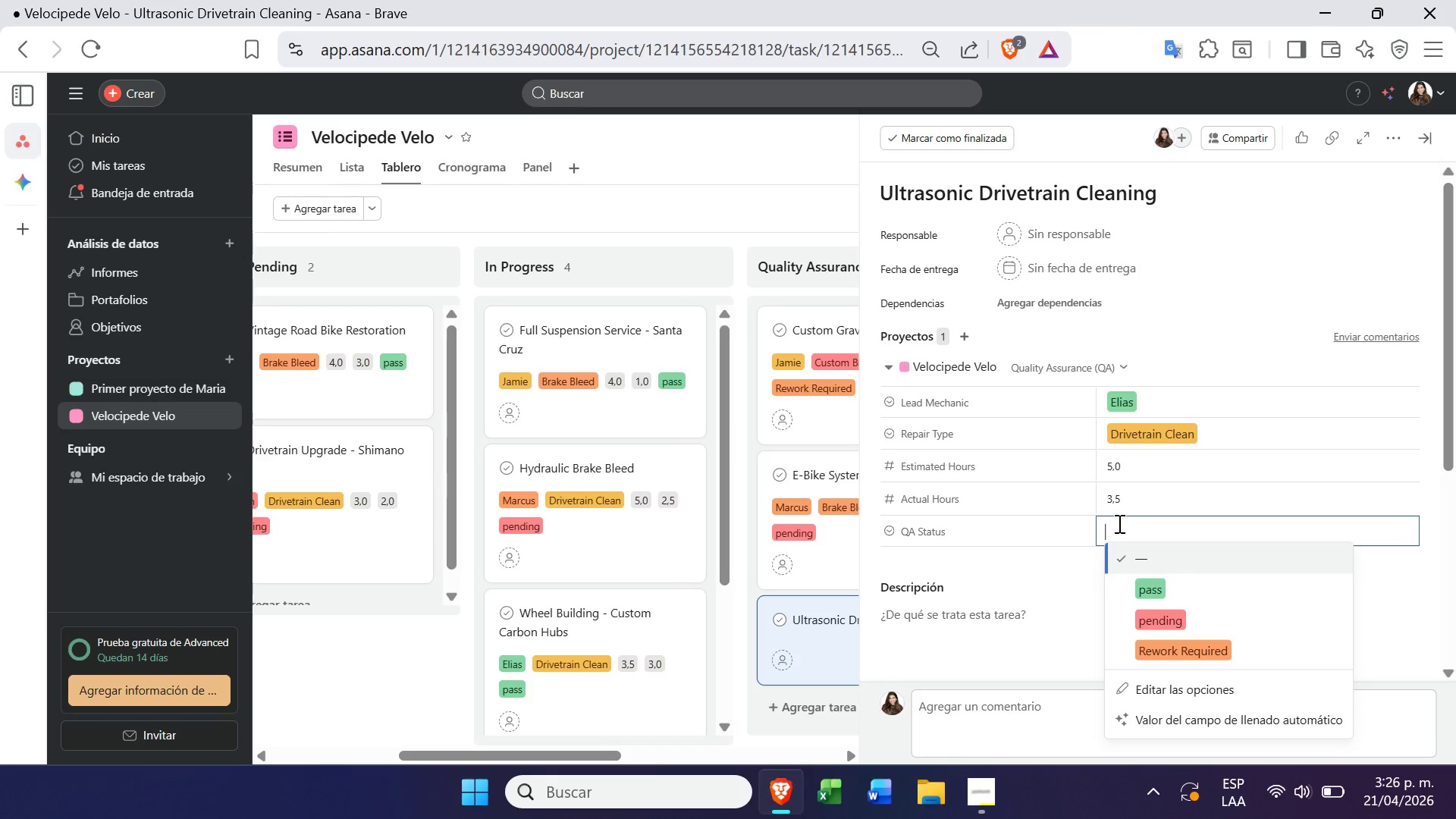 
left_click([1161, 588])
 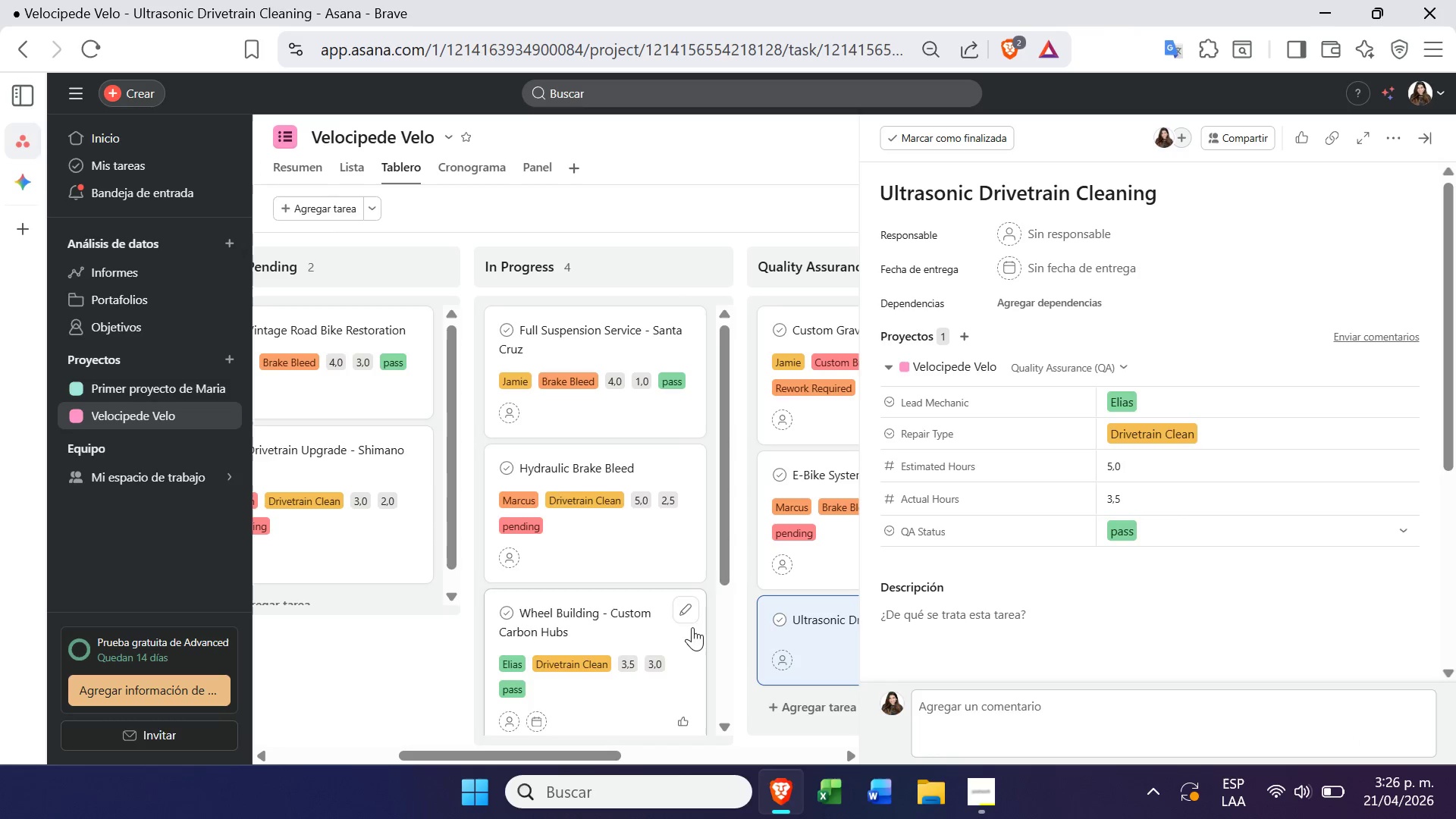 
left_click([730, 648])
 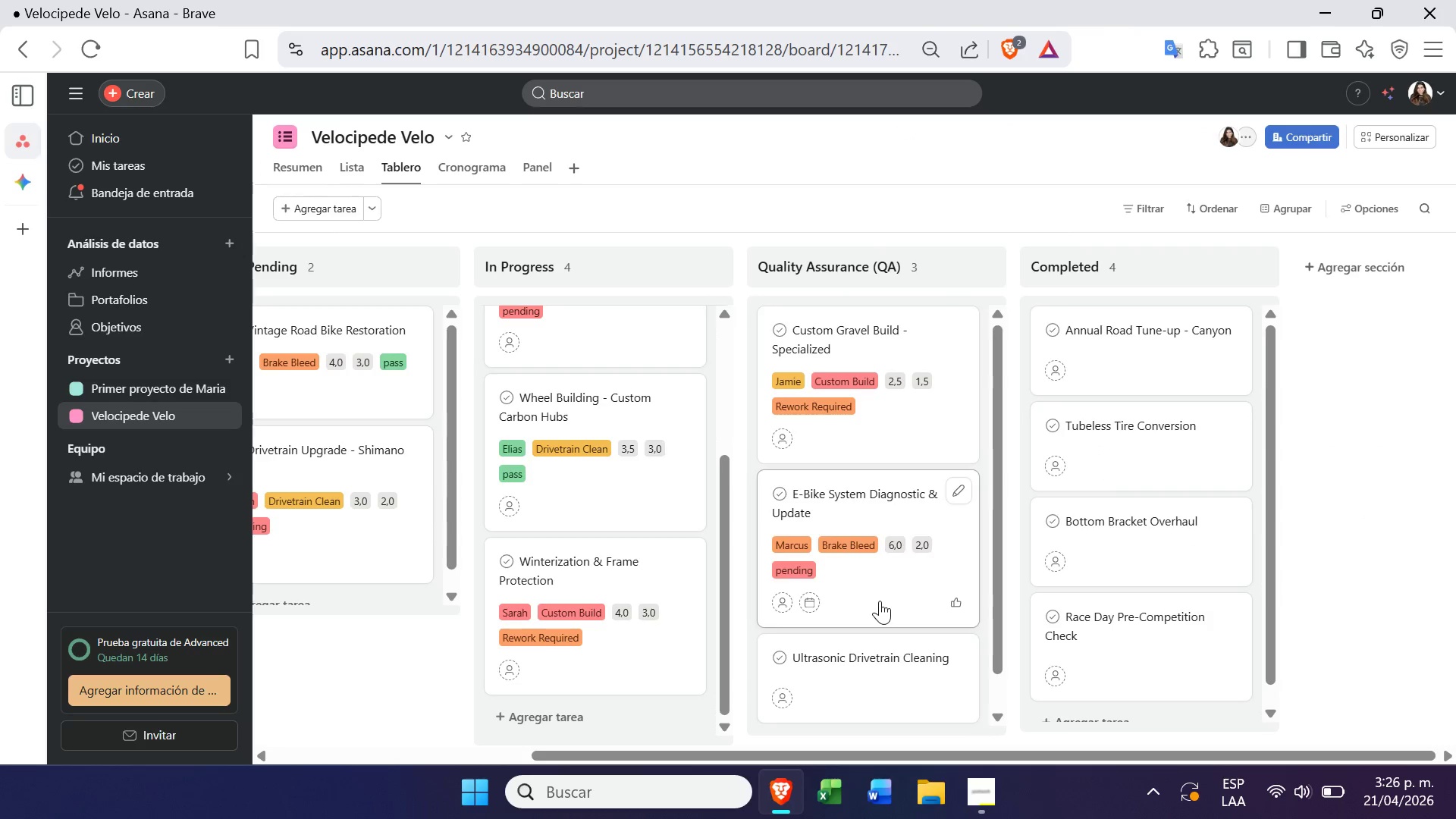 
left_click([879, 637])
 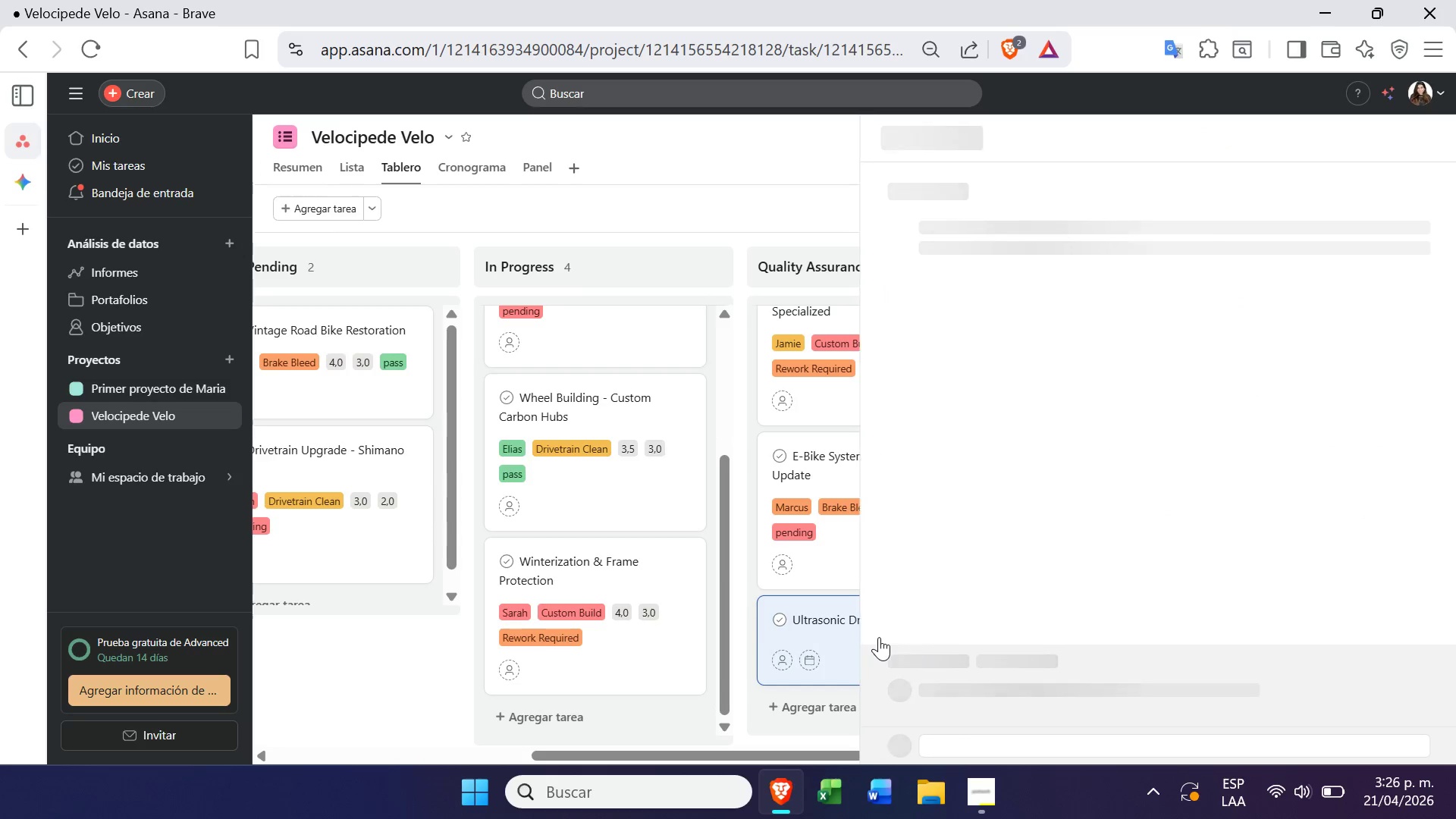 
mouse_move([1038, 401])
 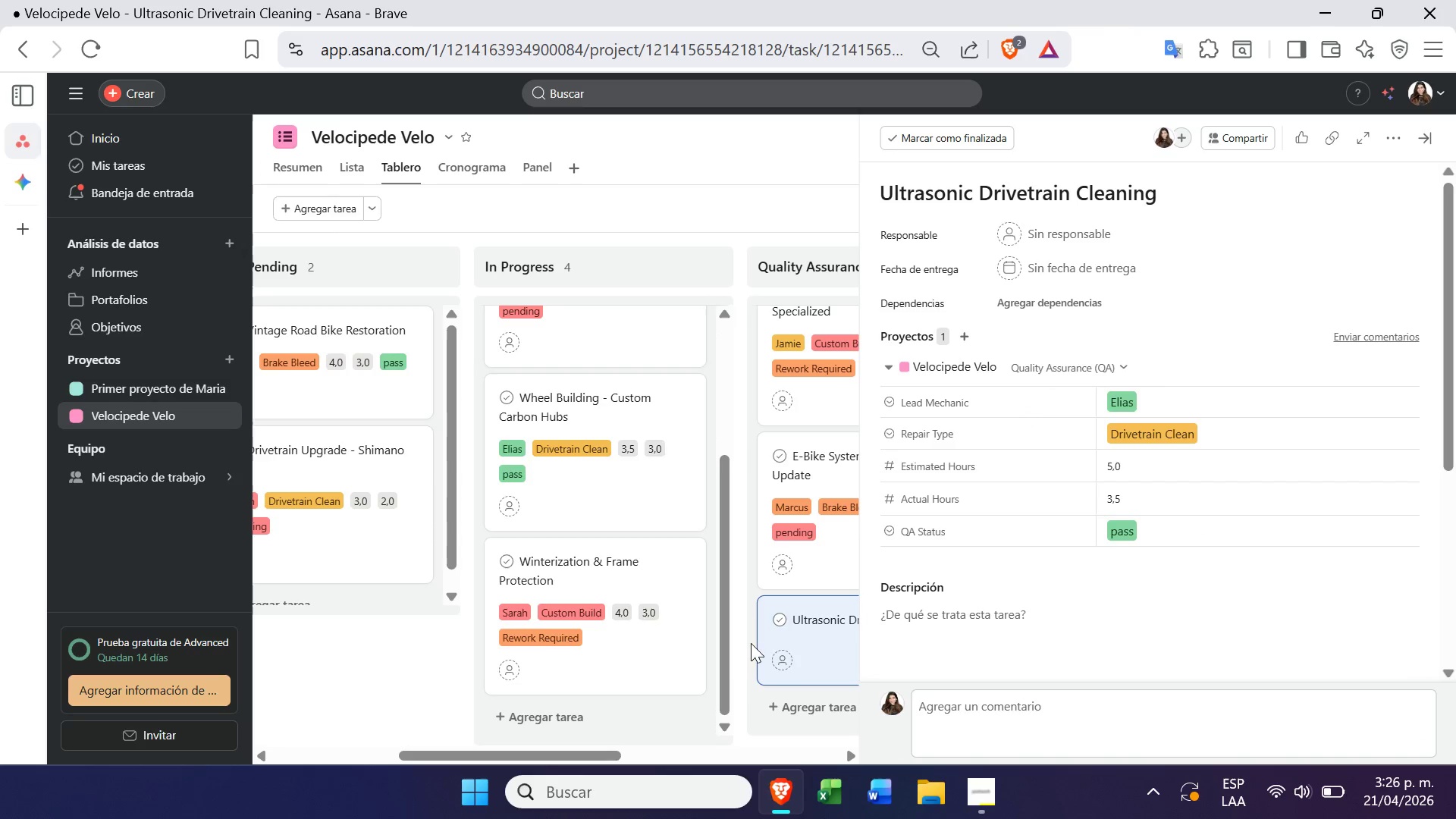 
left_click([742, 666])
 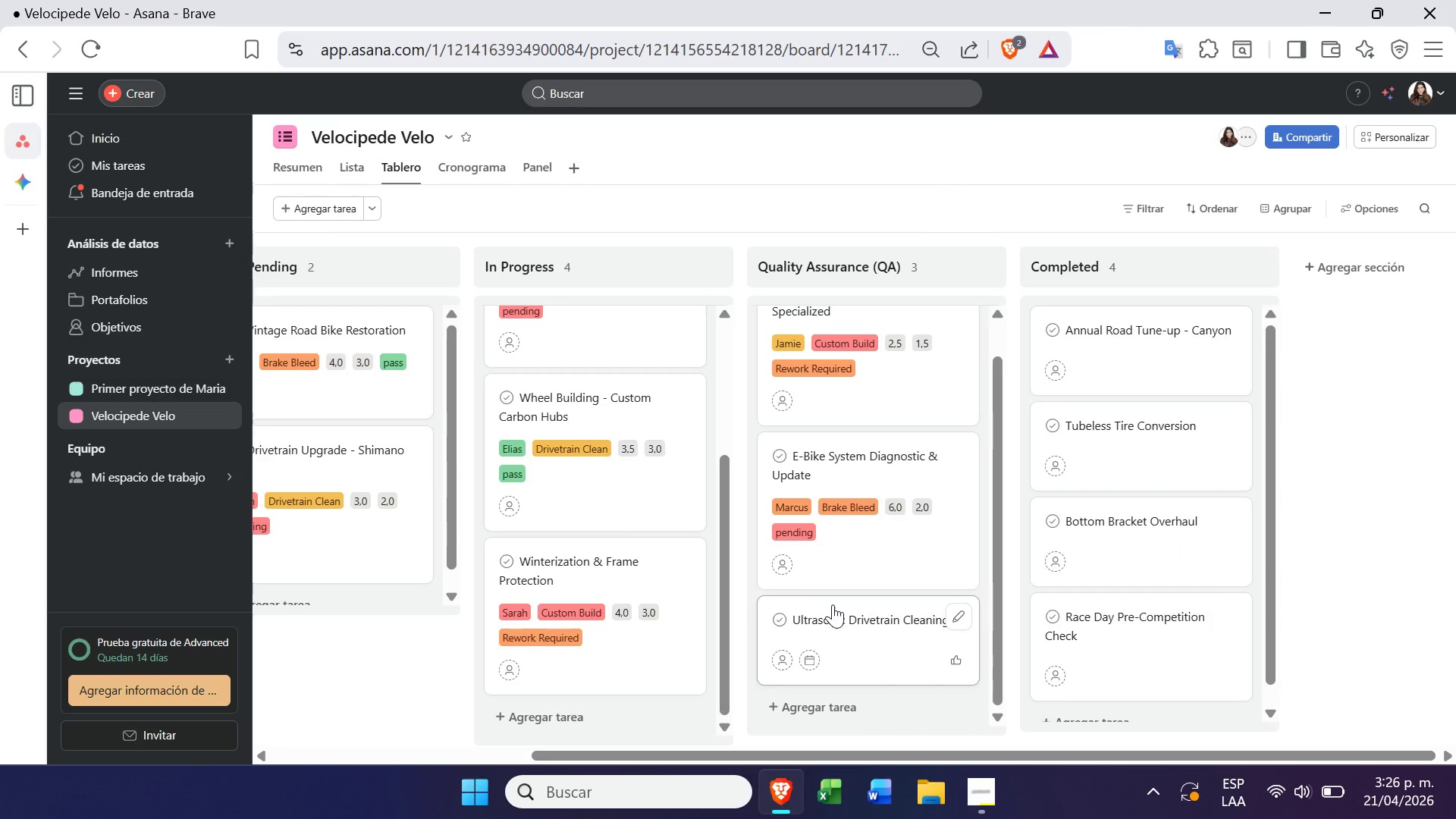 
left_click([890, 647])
 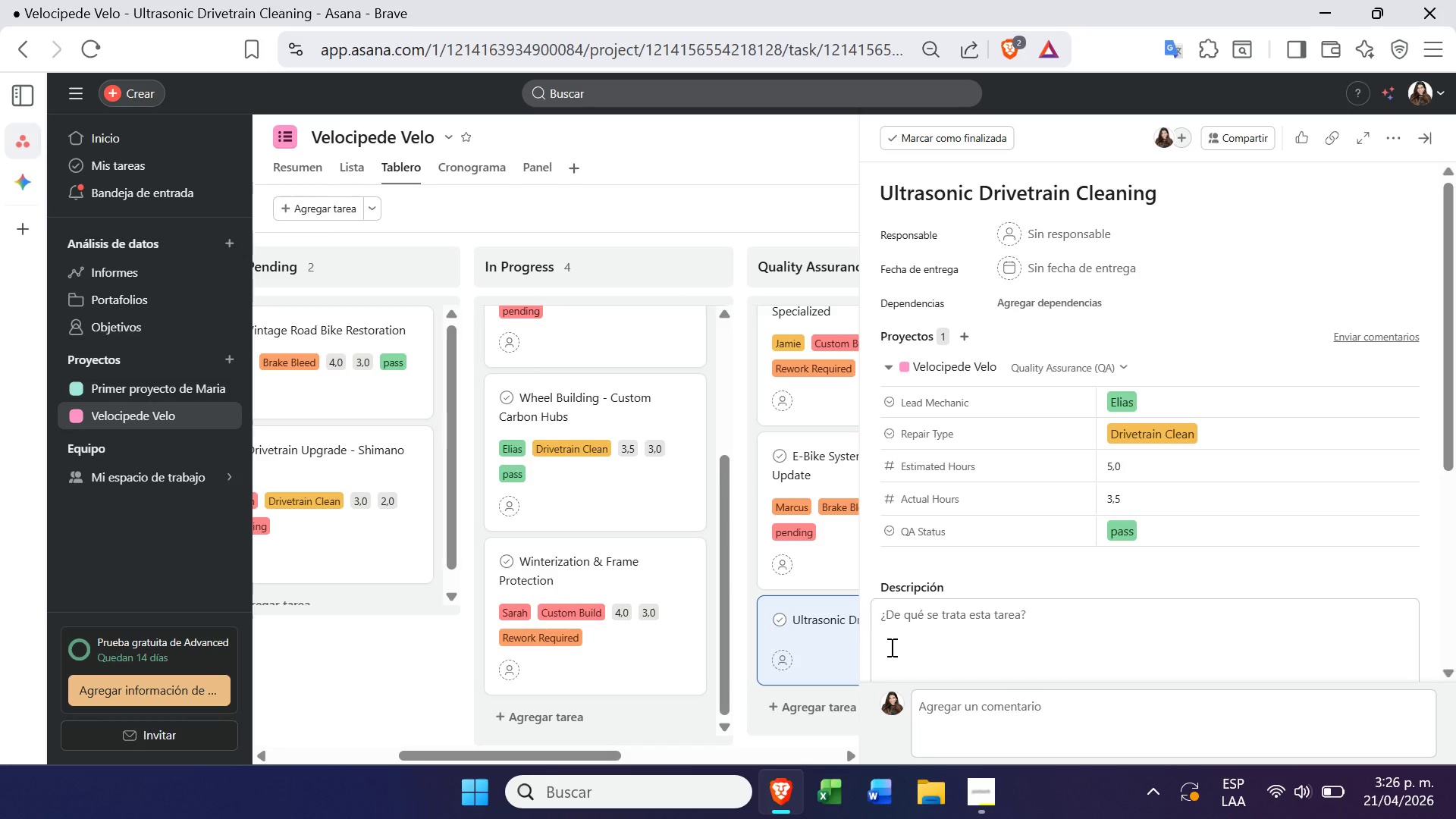 
wait(9.81)
 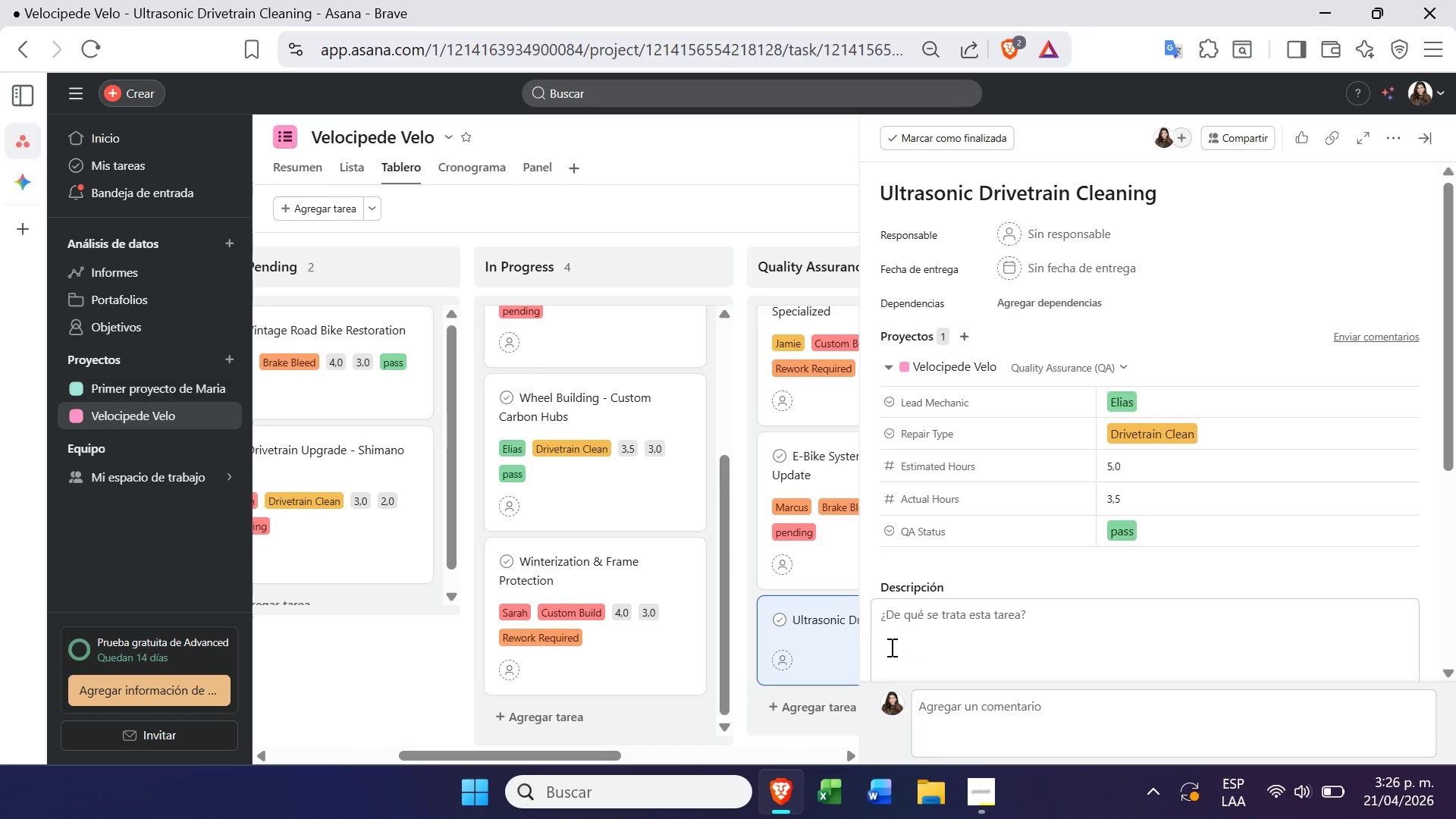 
left_click([752, 349])
 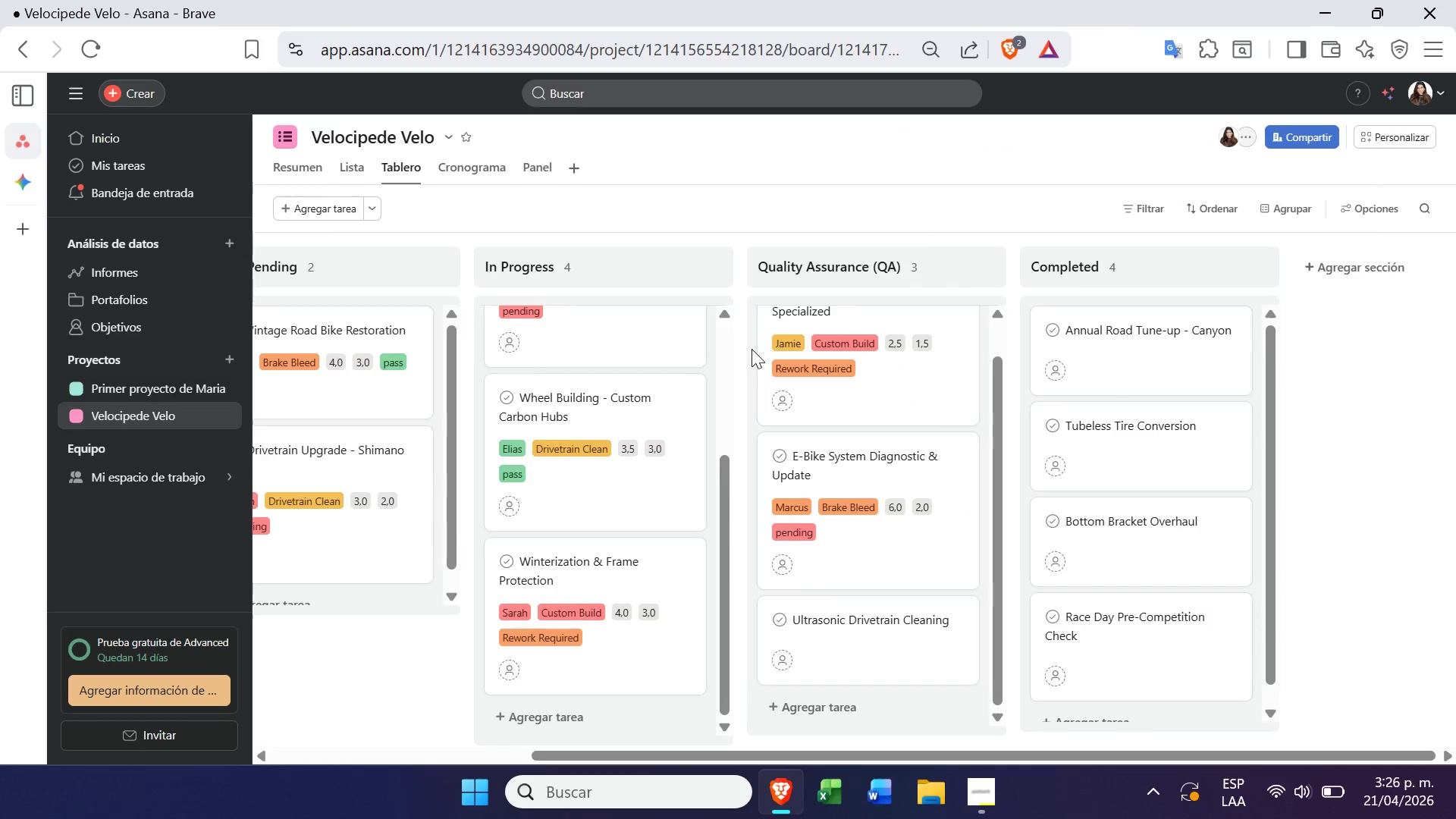 
mouse_move([848, 566])
 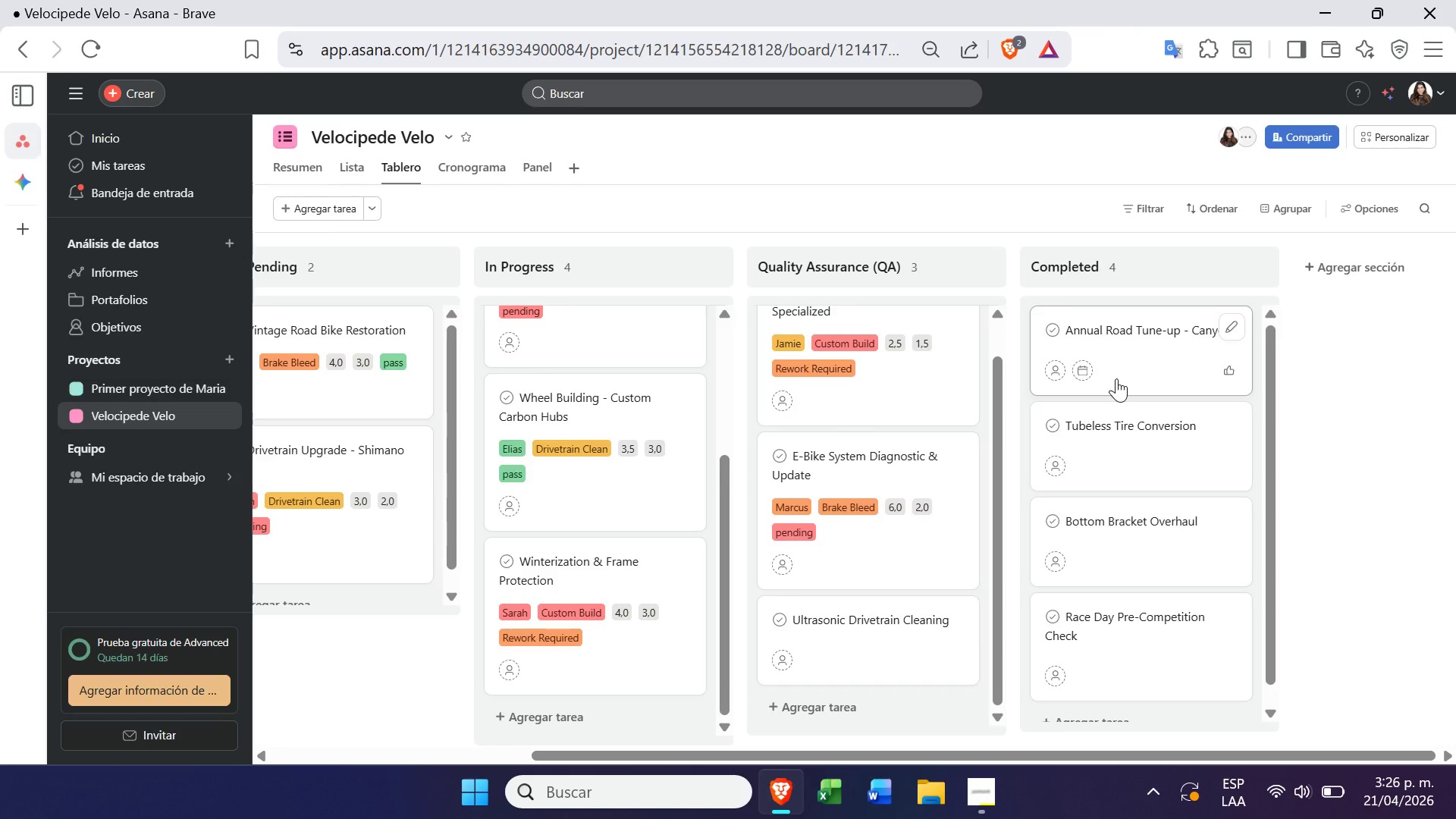 
left_click([1168, 370])
 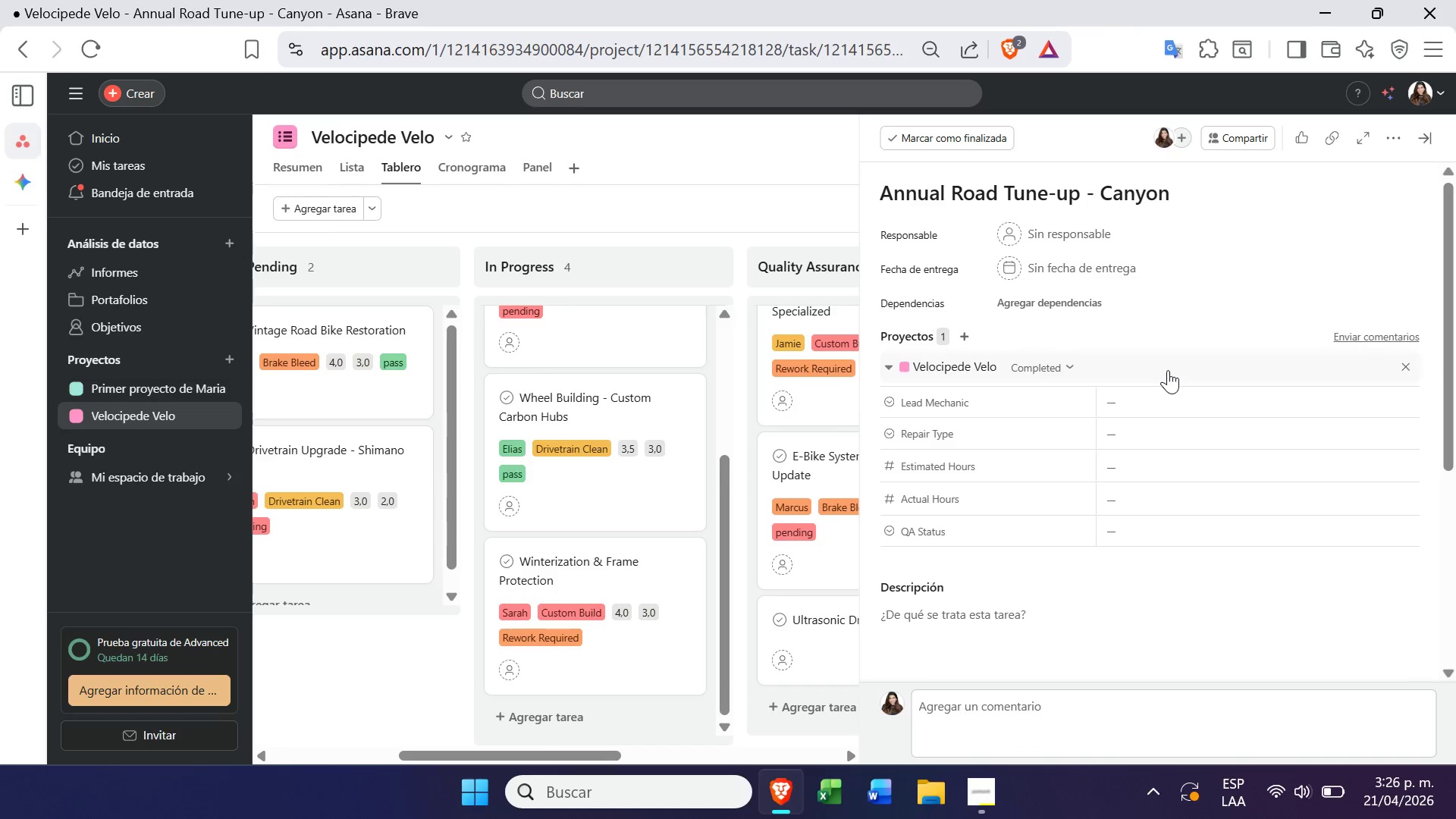 
left_click([1165, 389])
 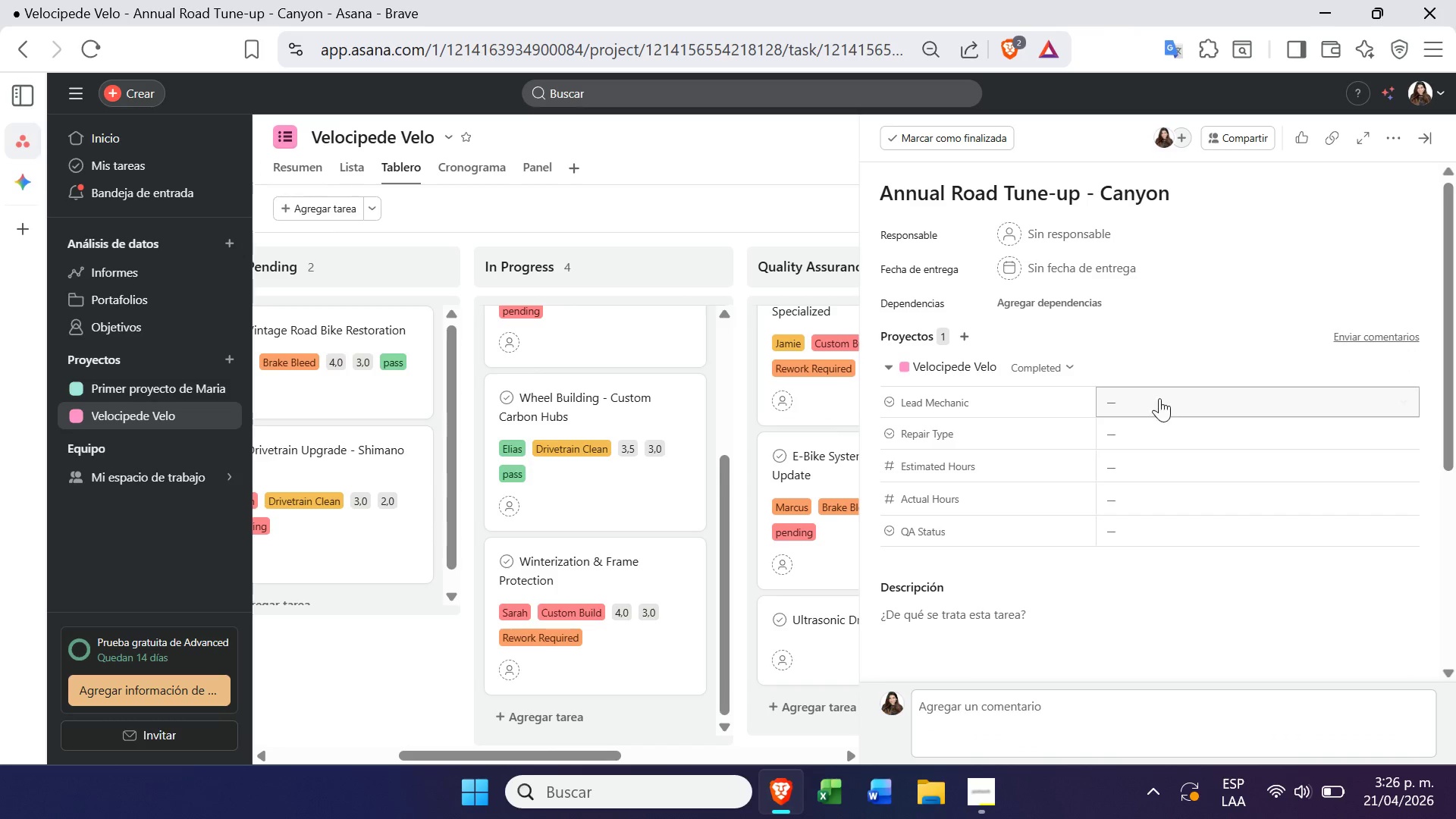 
left_click([1148, 408])
 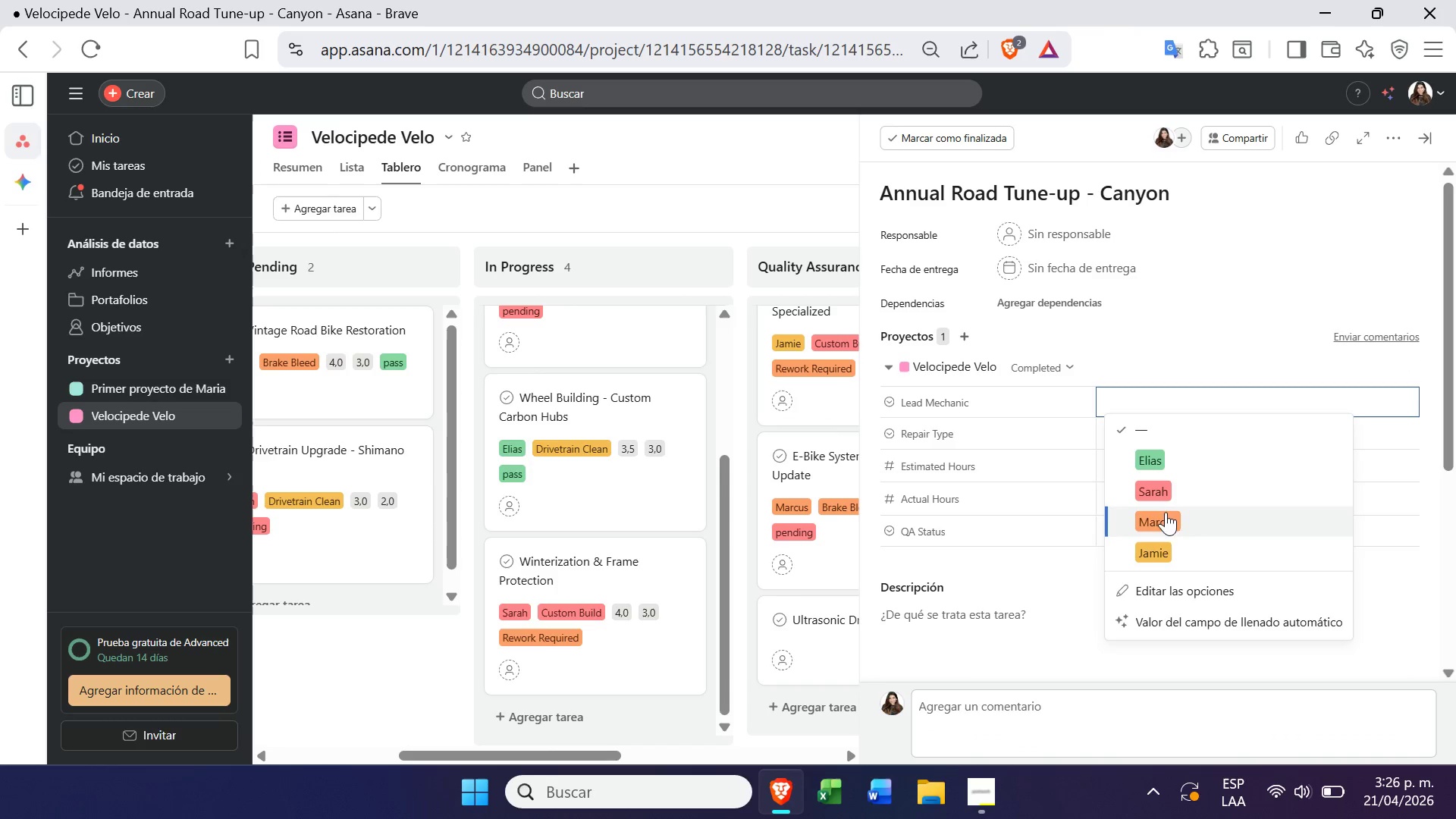 
left_click([1169, 522])
 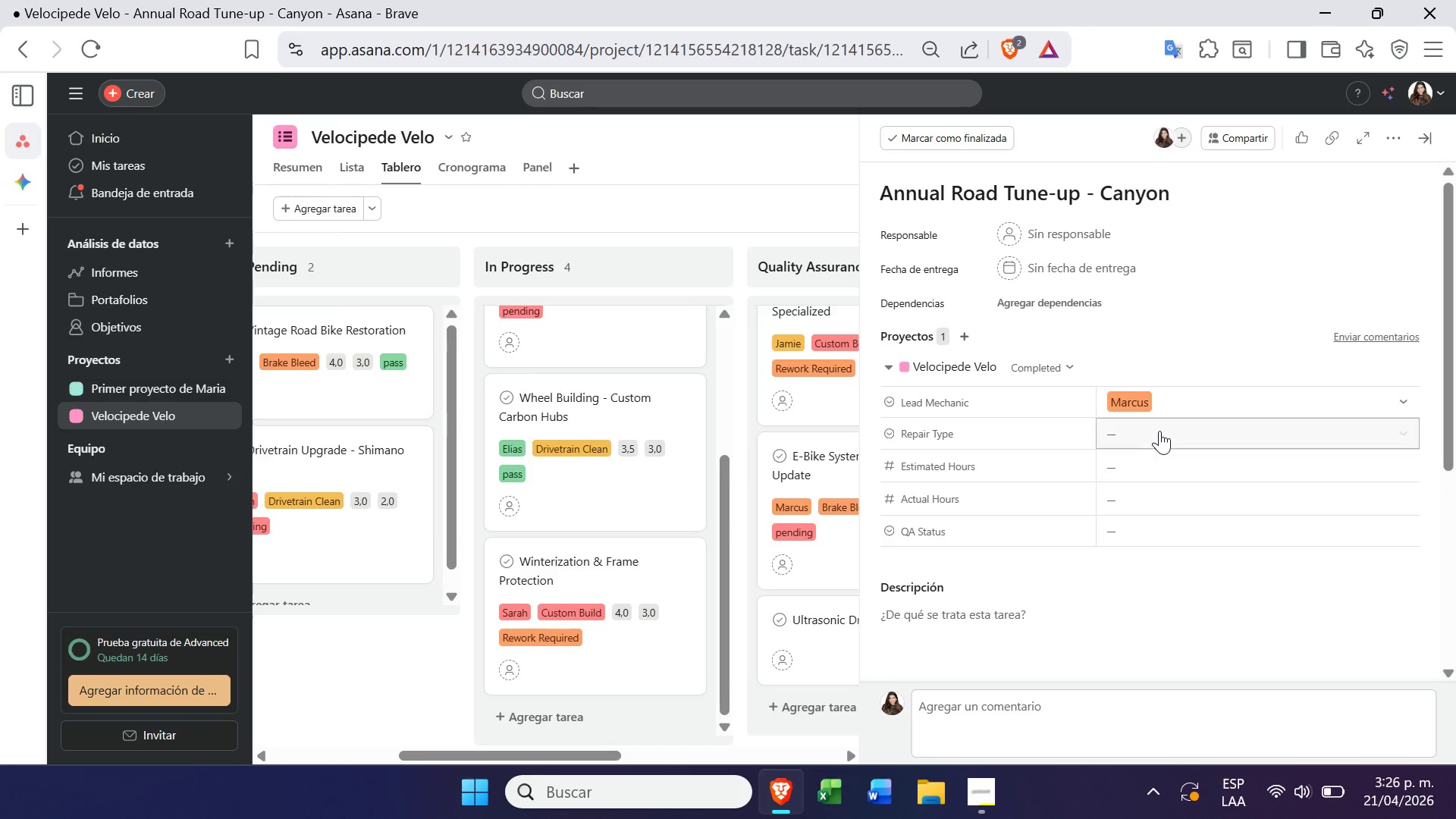 
left_click([1159, 427])
 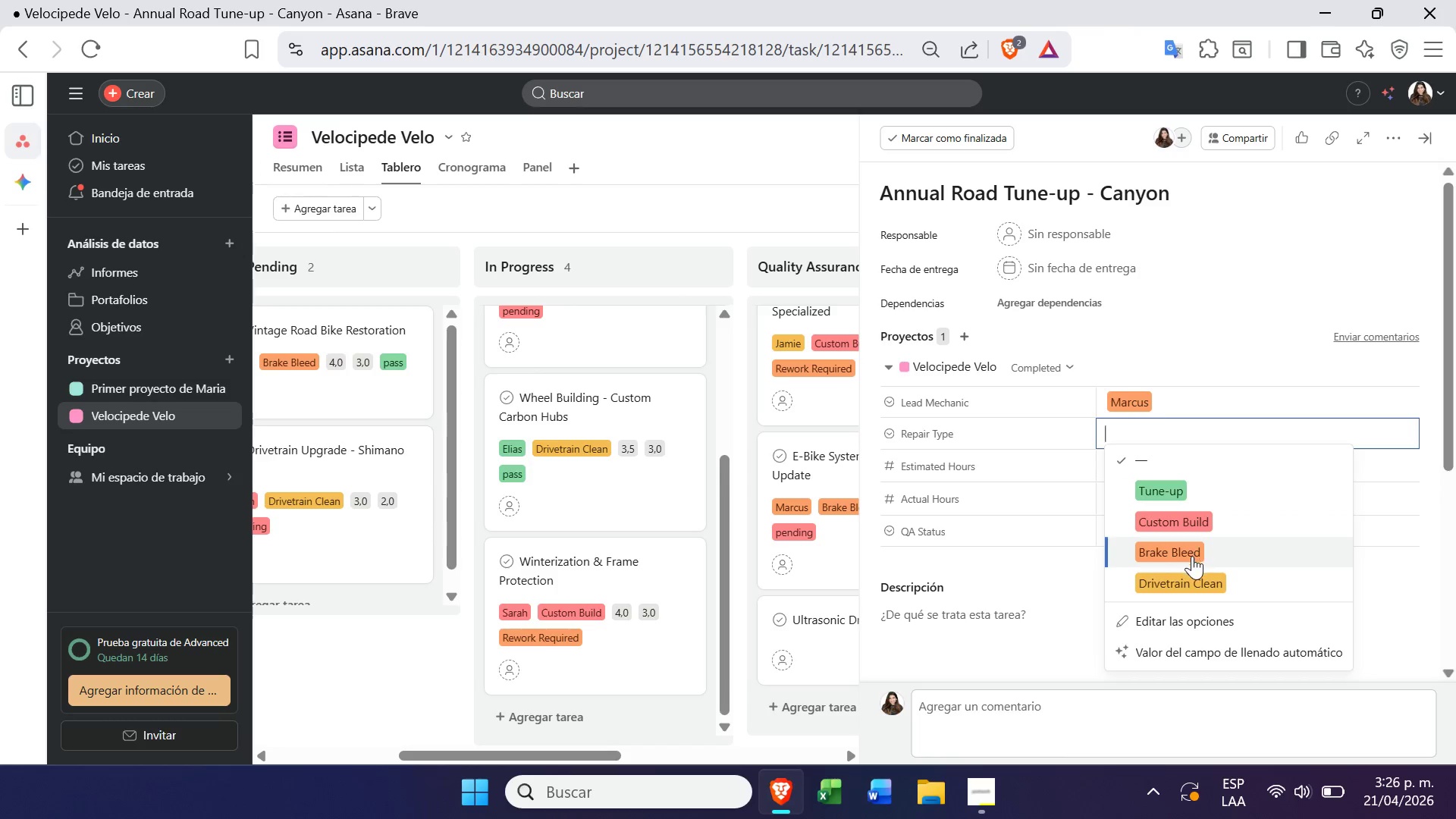 
left_click([1195, 549])
 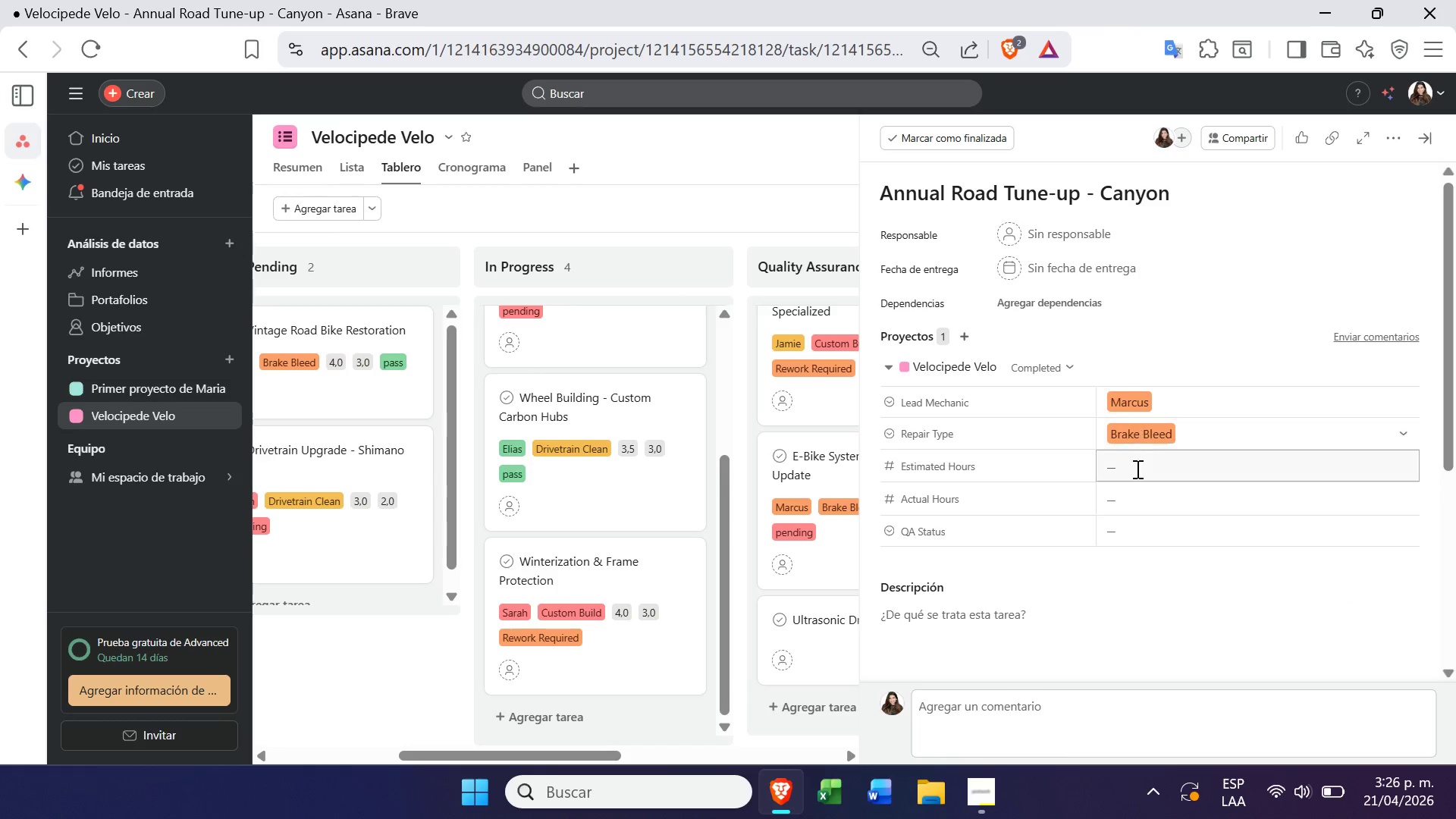 
left_click([1139, 473])
 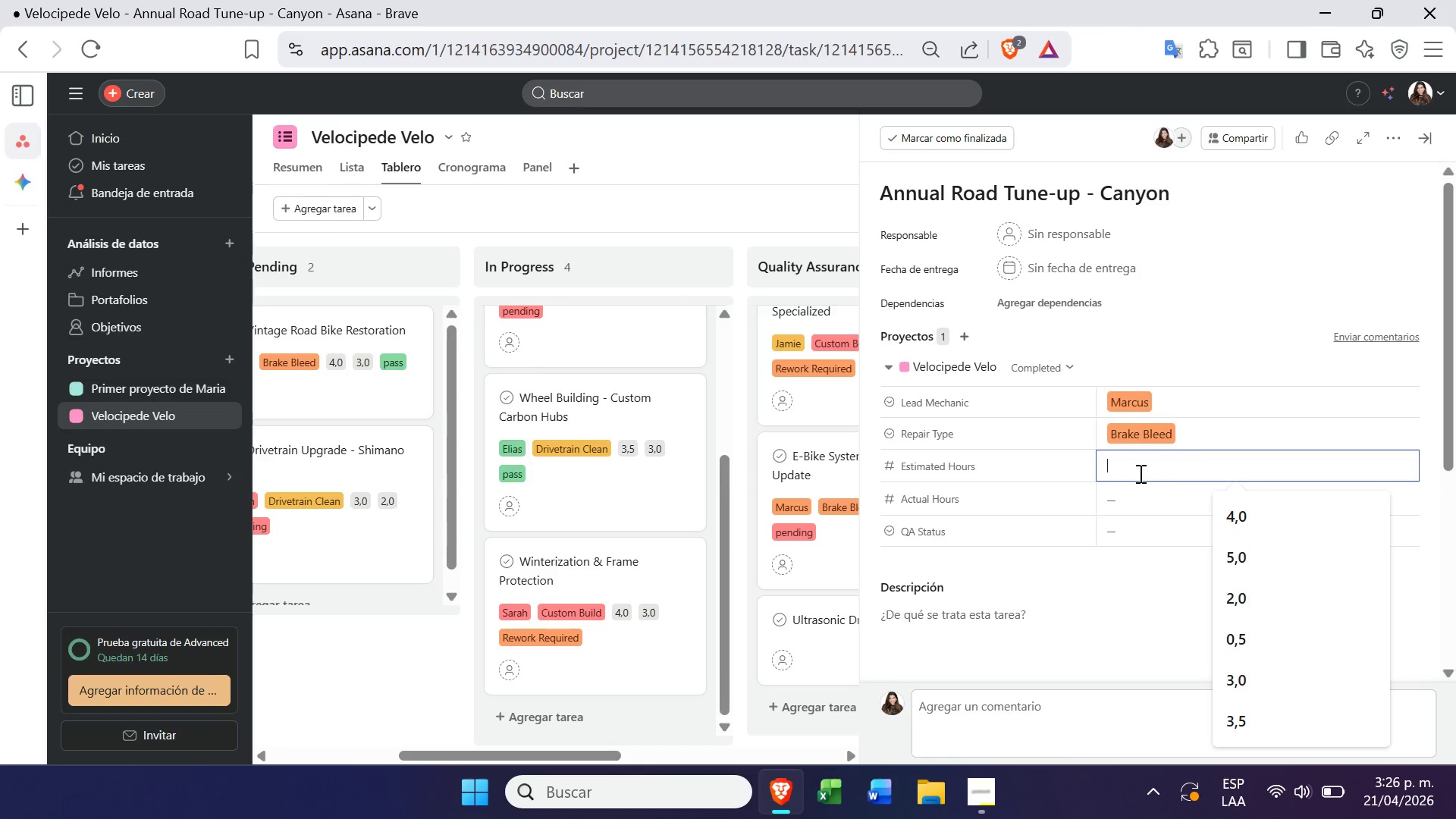 
key(7)
 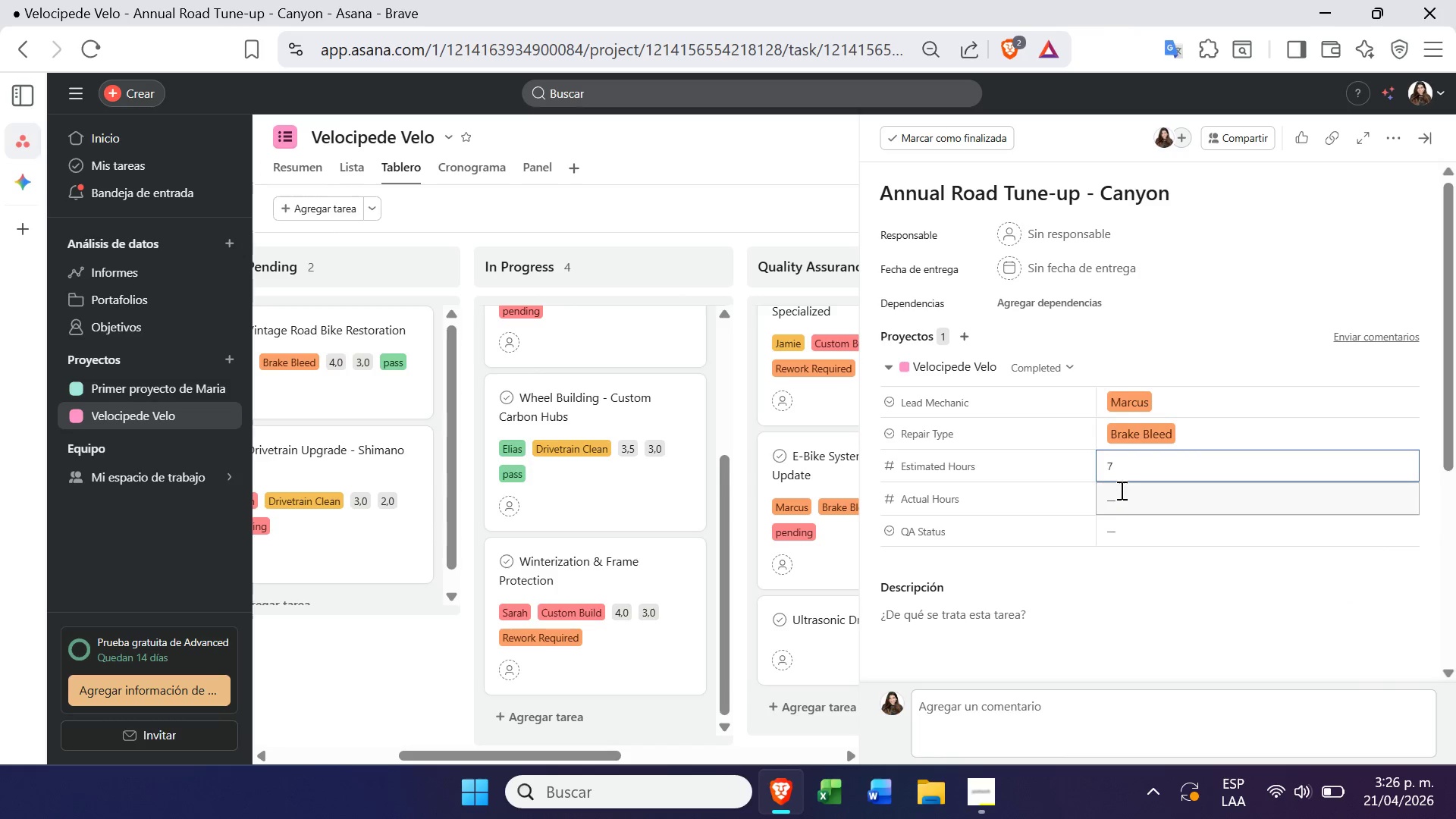 
left_click([1124, 488])
 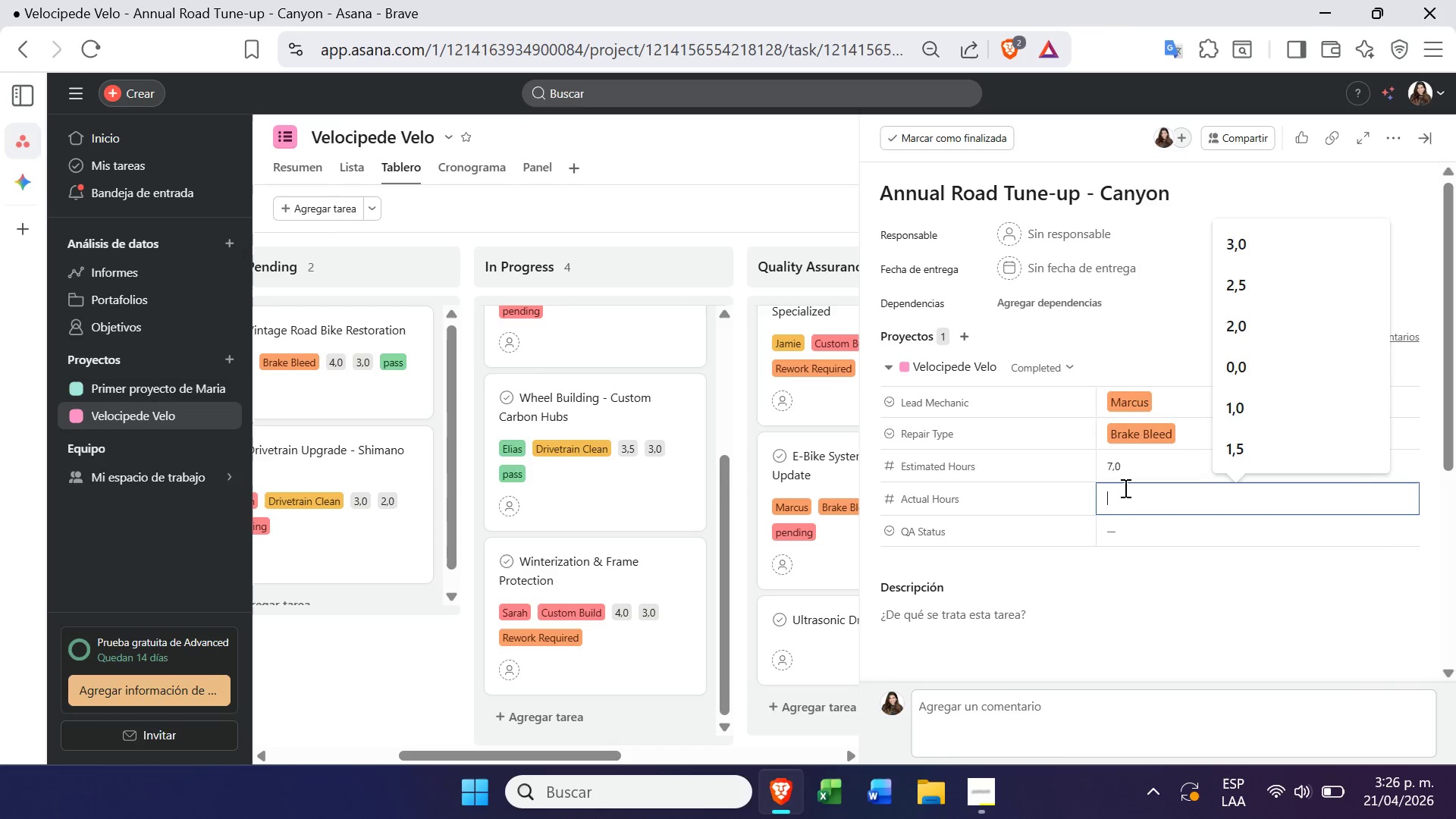 
key(6)
 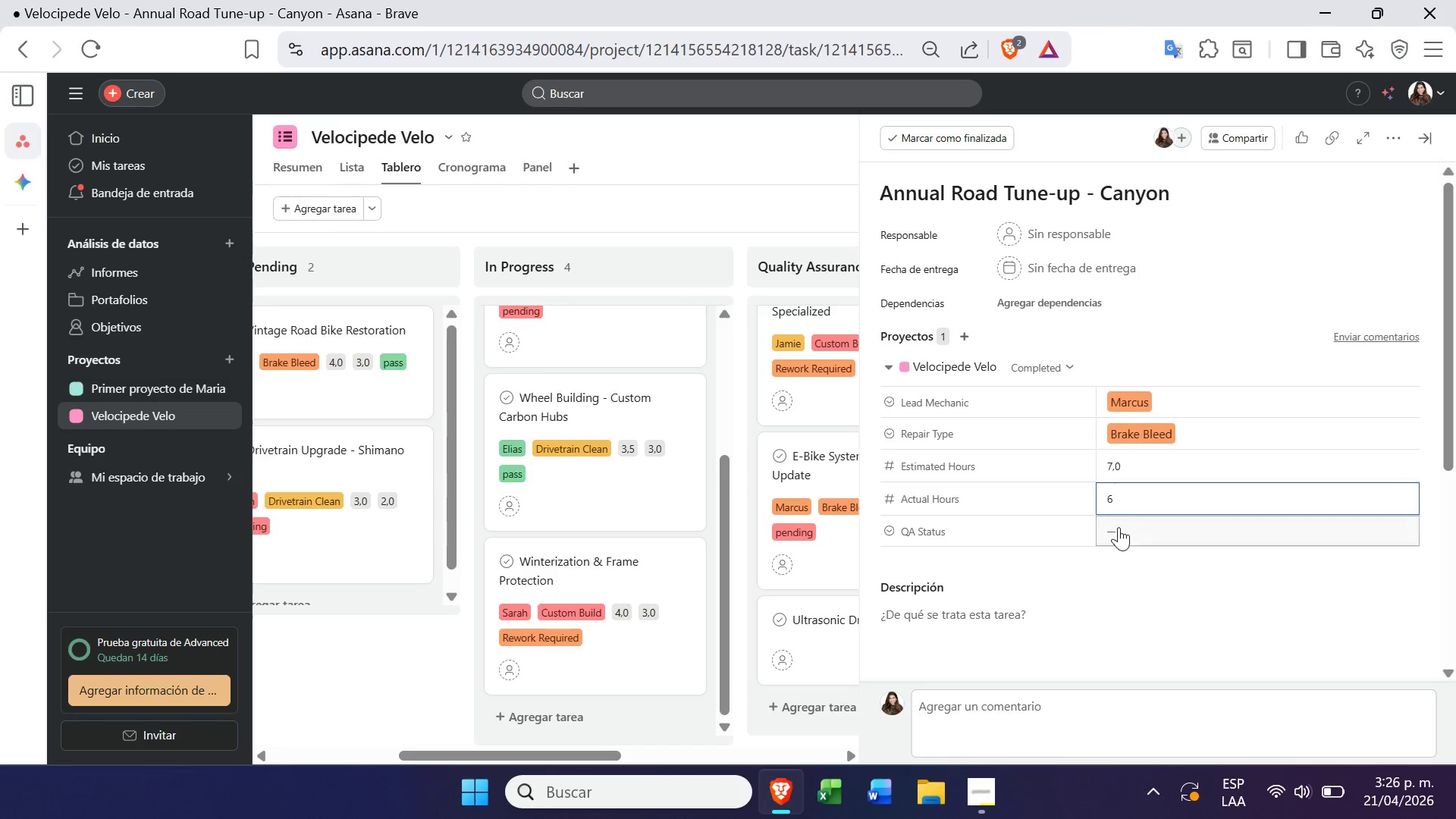 
left_click([1119, 523])
 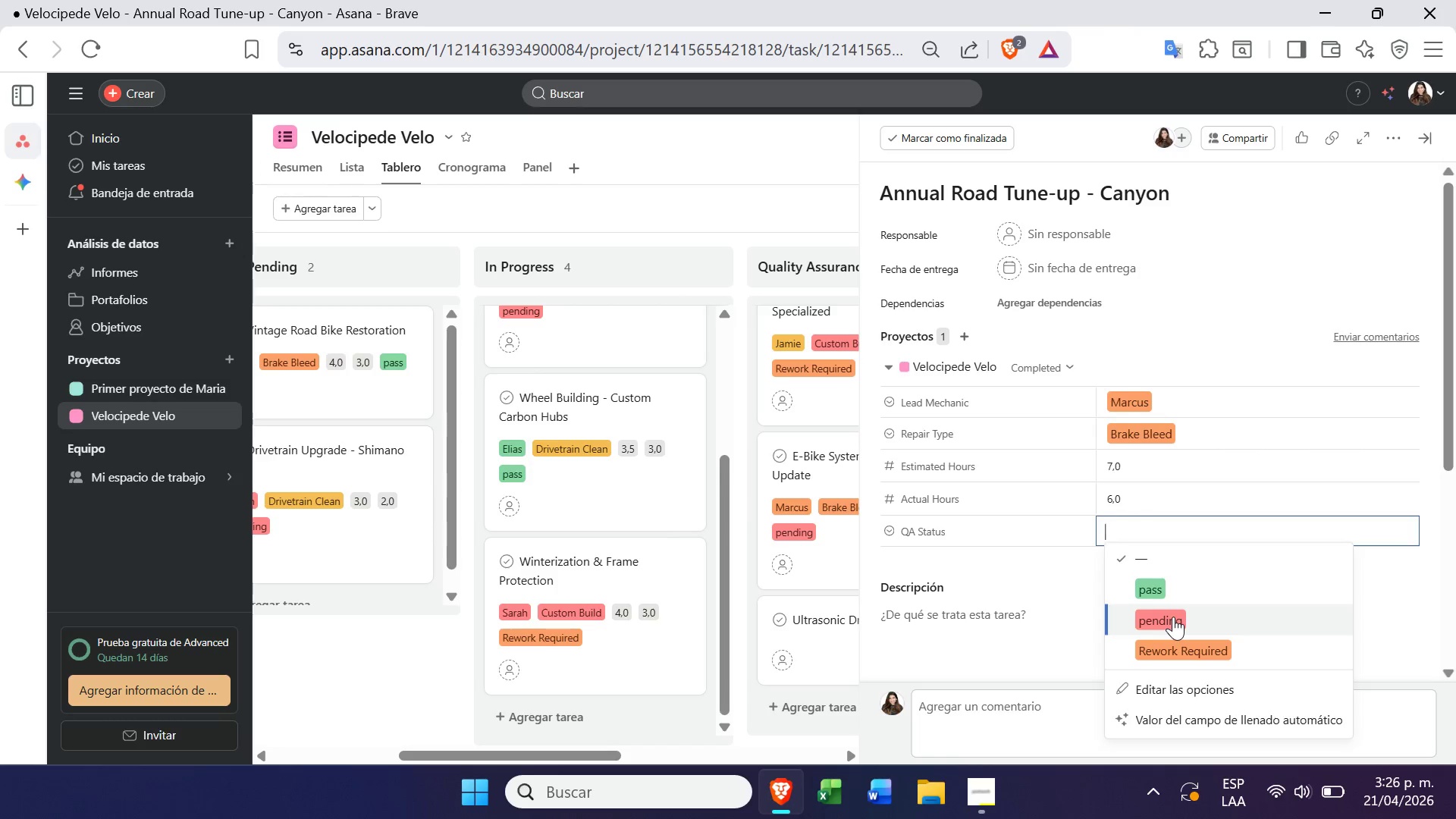 
left_click([1179, 644])
 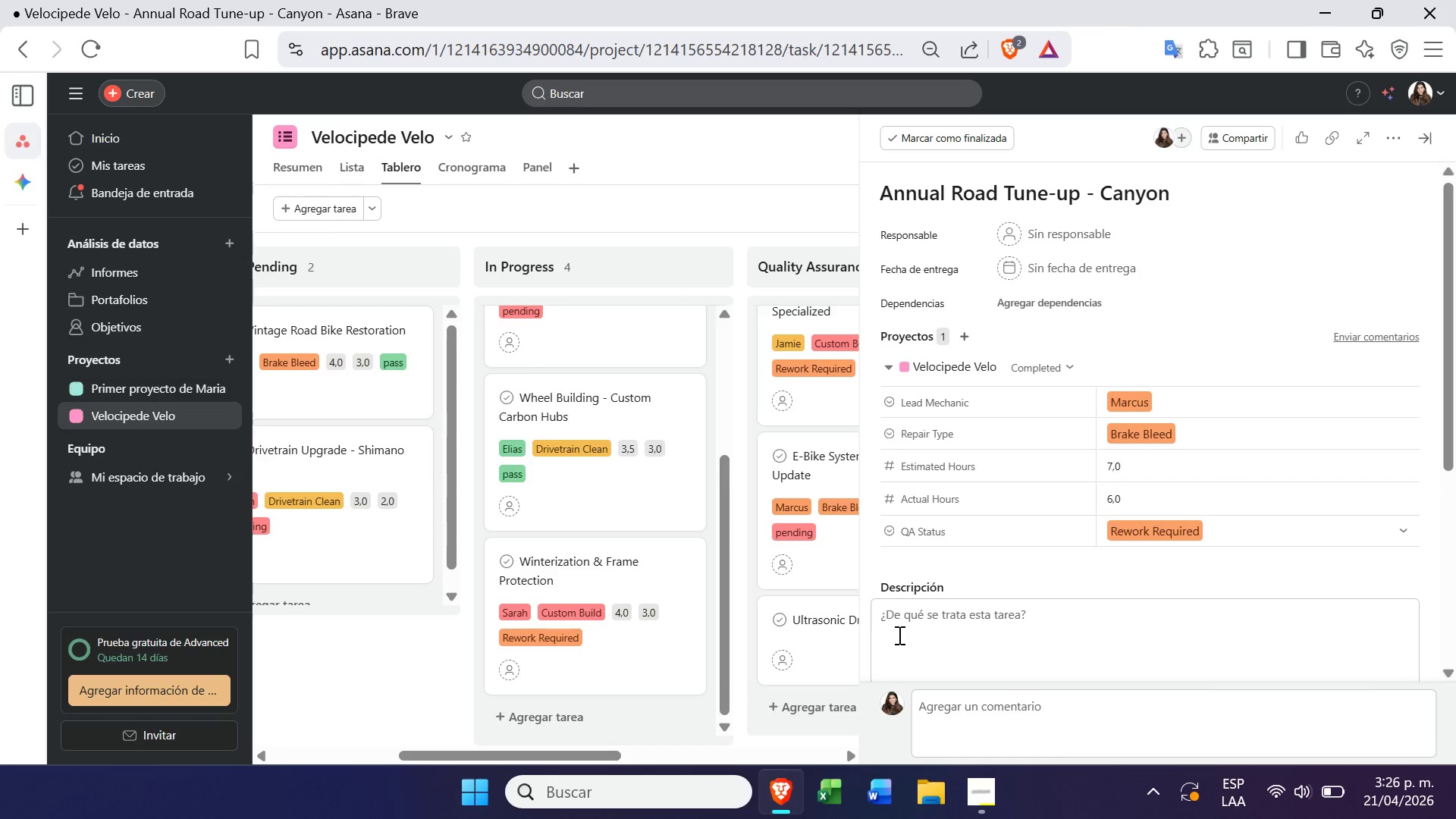 
left_click([758, 246])
 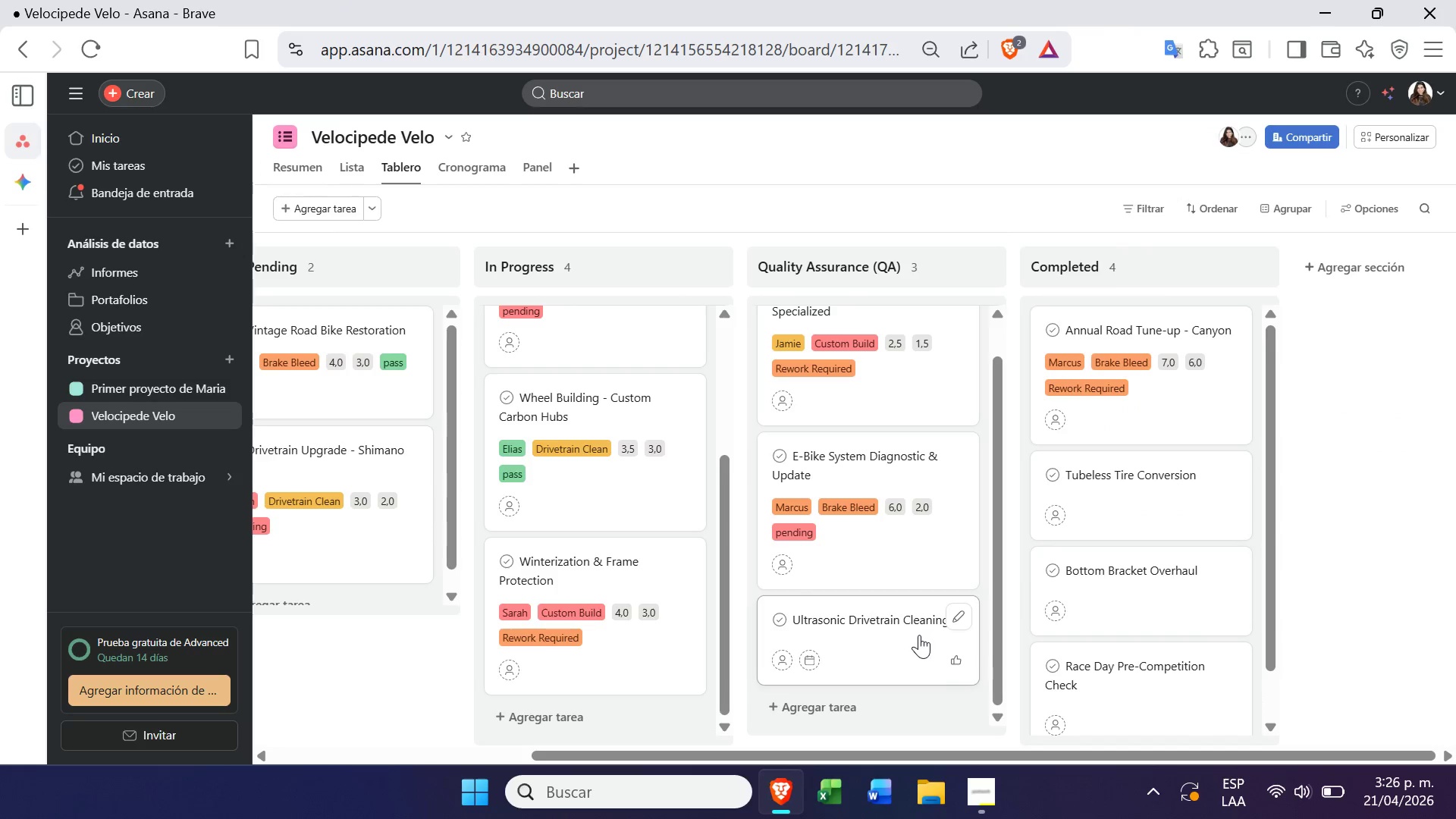 
left_click([922, 634])
 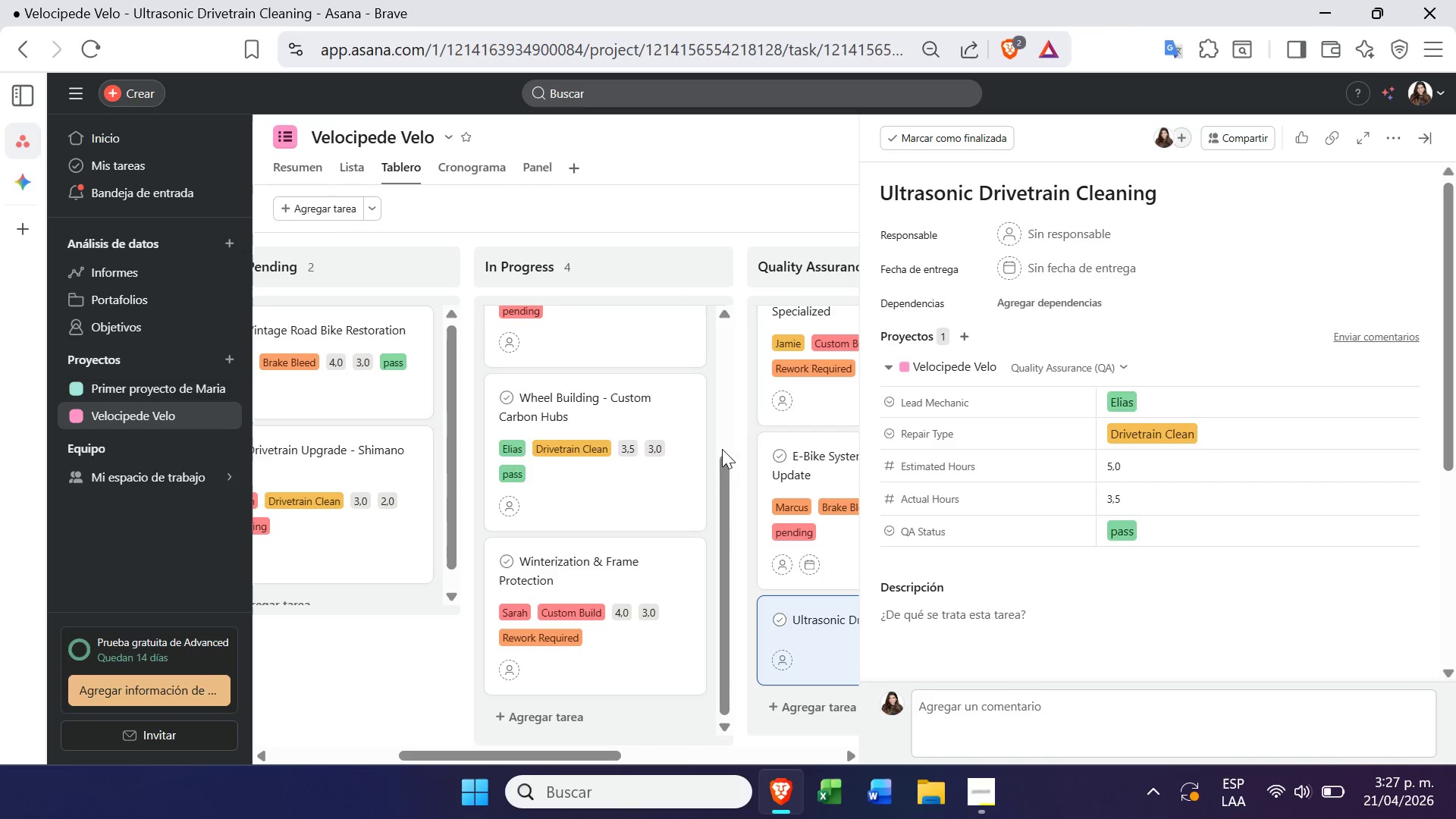 
double_click([992, 187])
 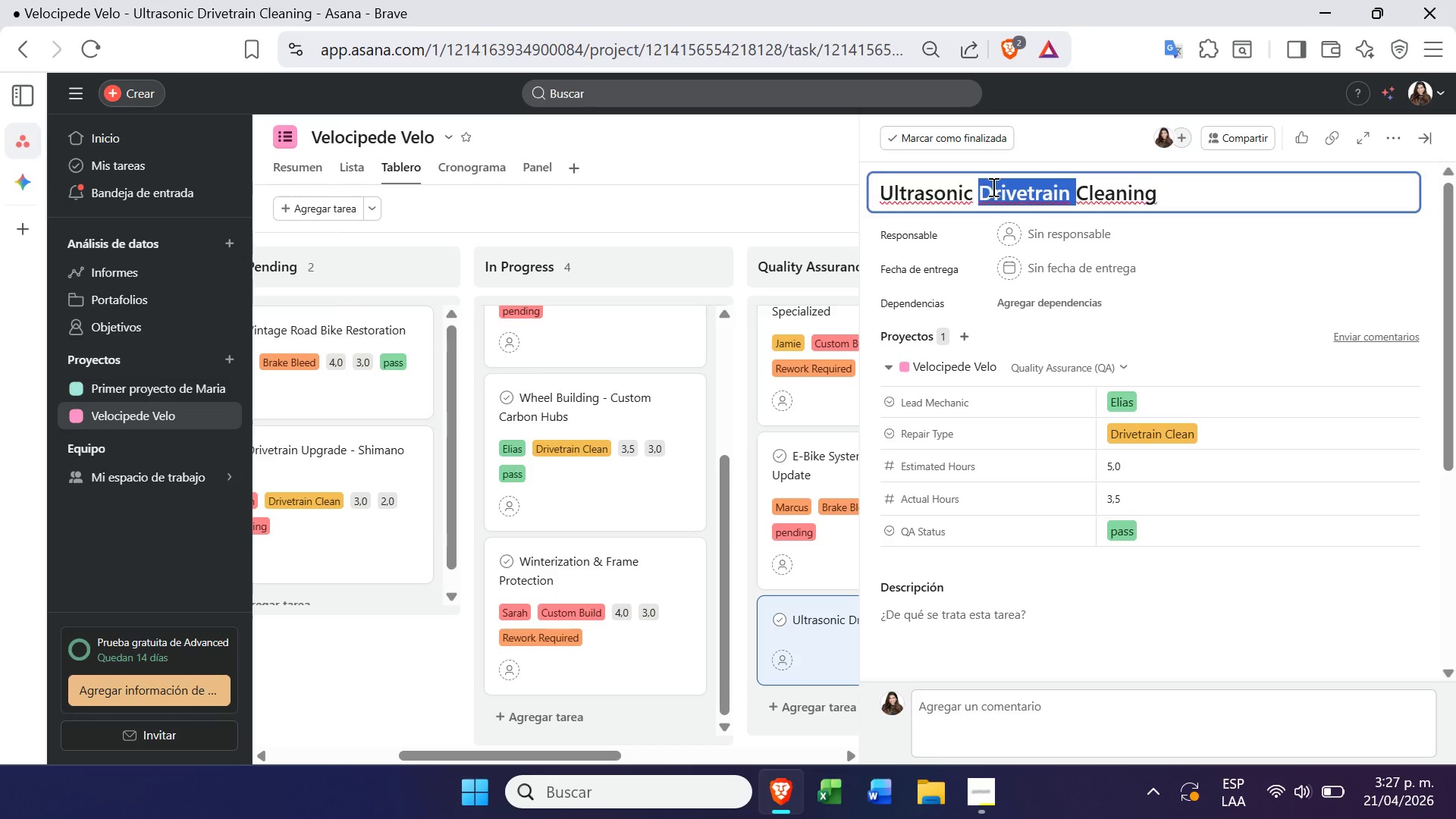 
triple_click([992, 187])
 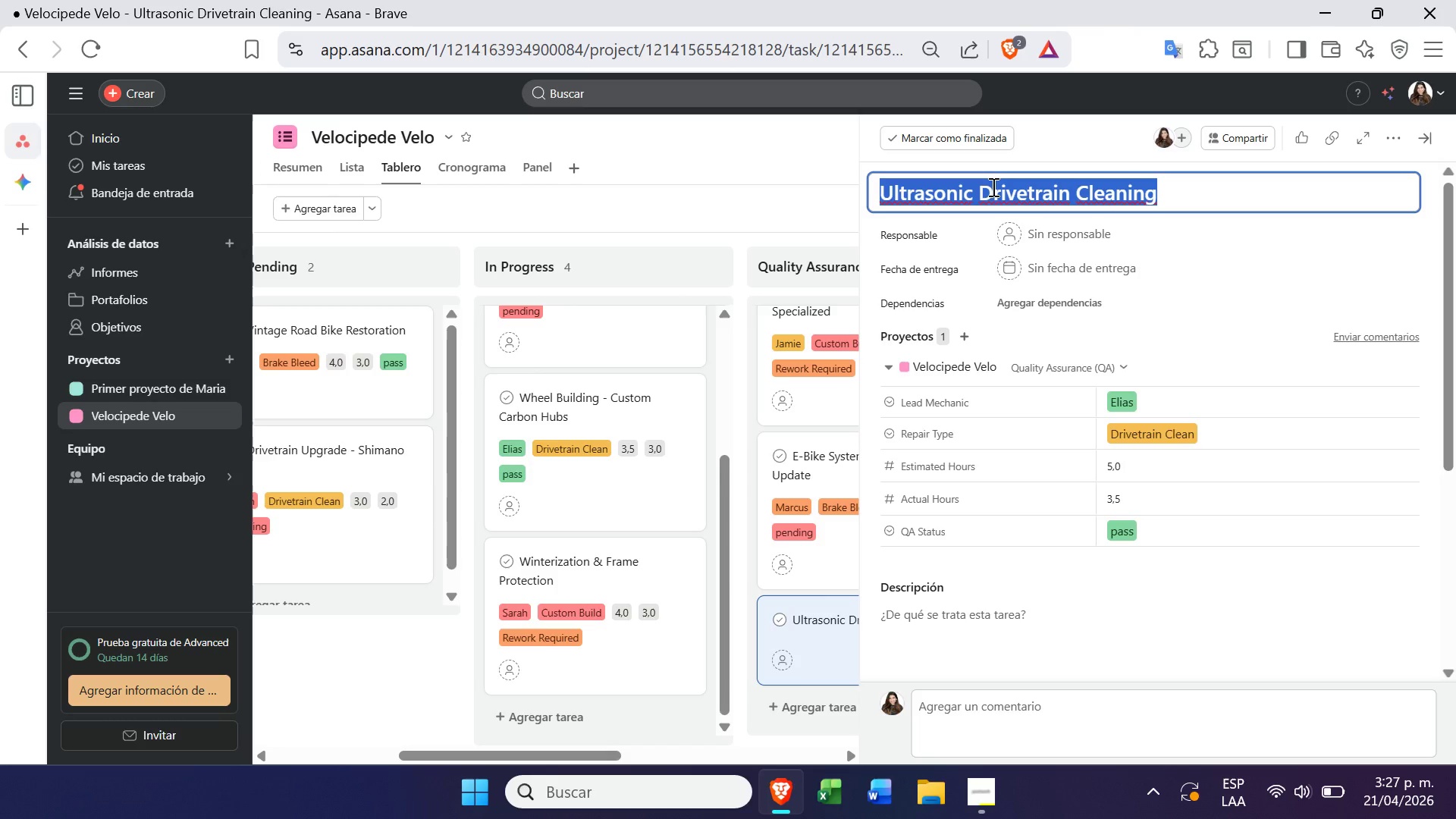 
key(Control+ControlLeft)
 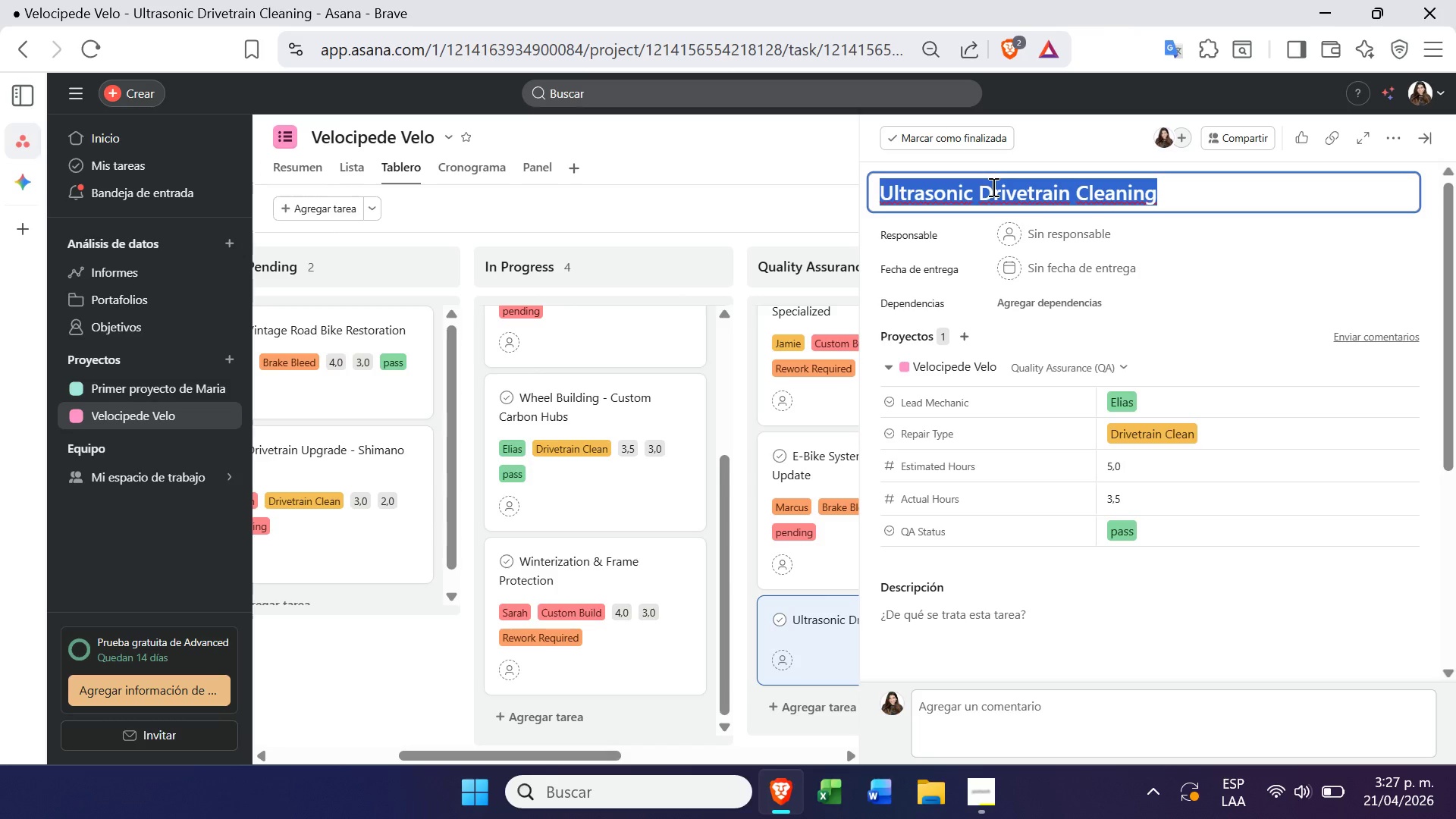 
key(Control+C)
 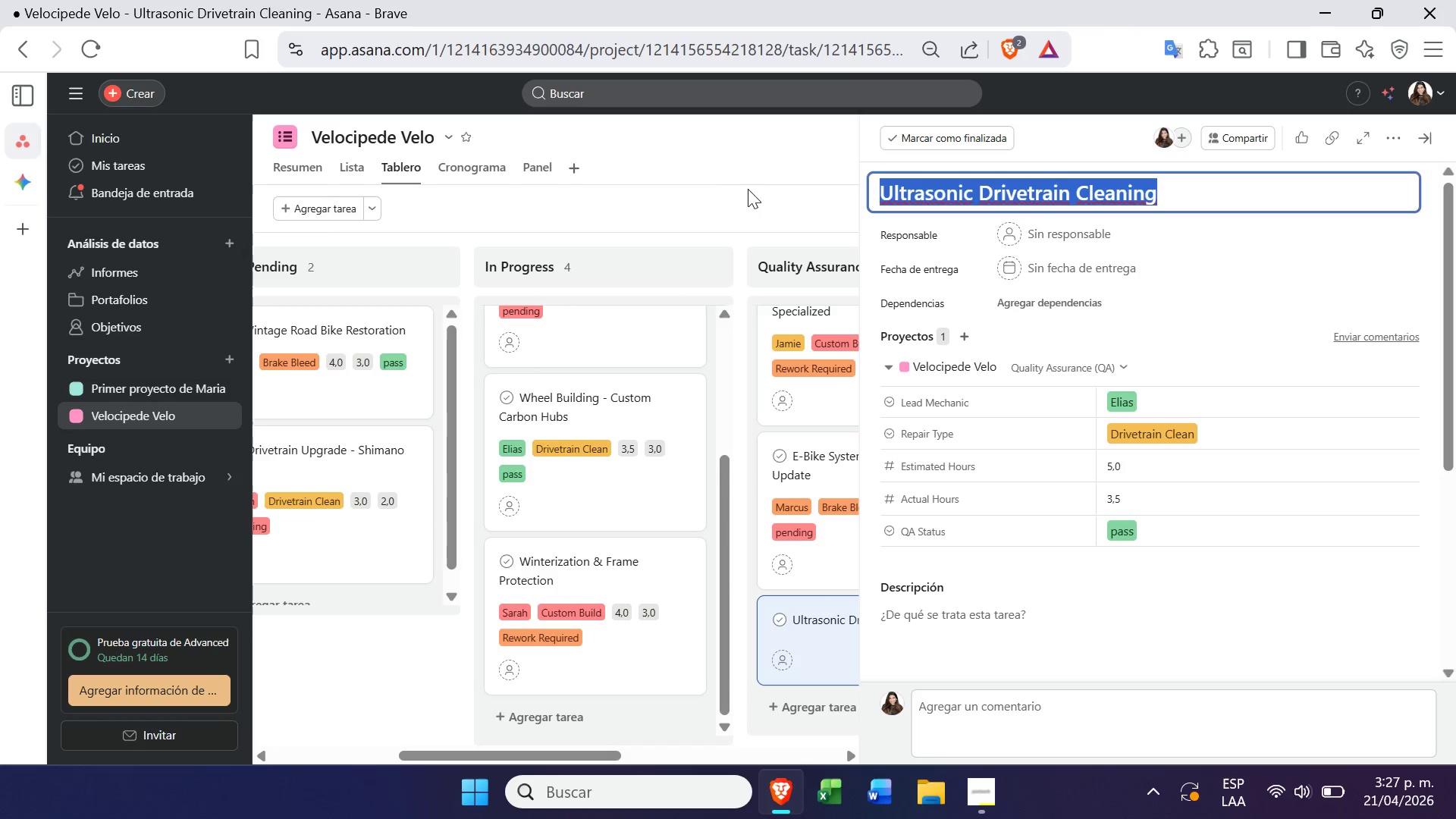 
left_click([708, 190])
 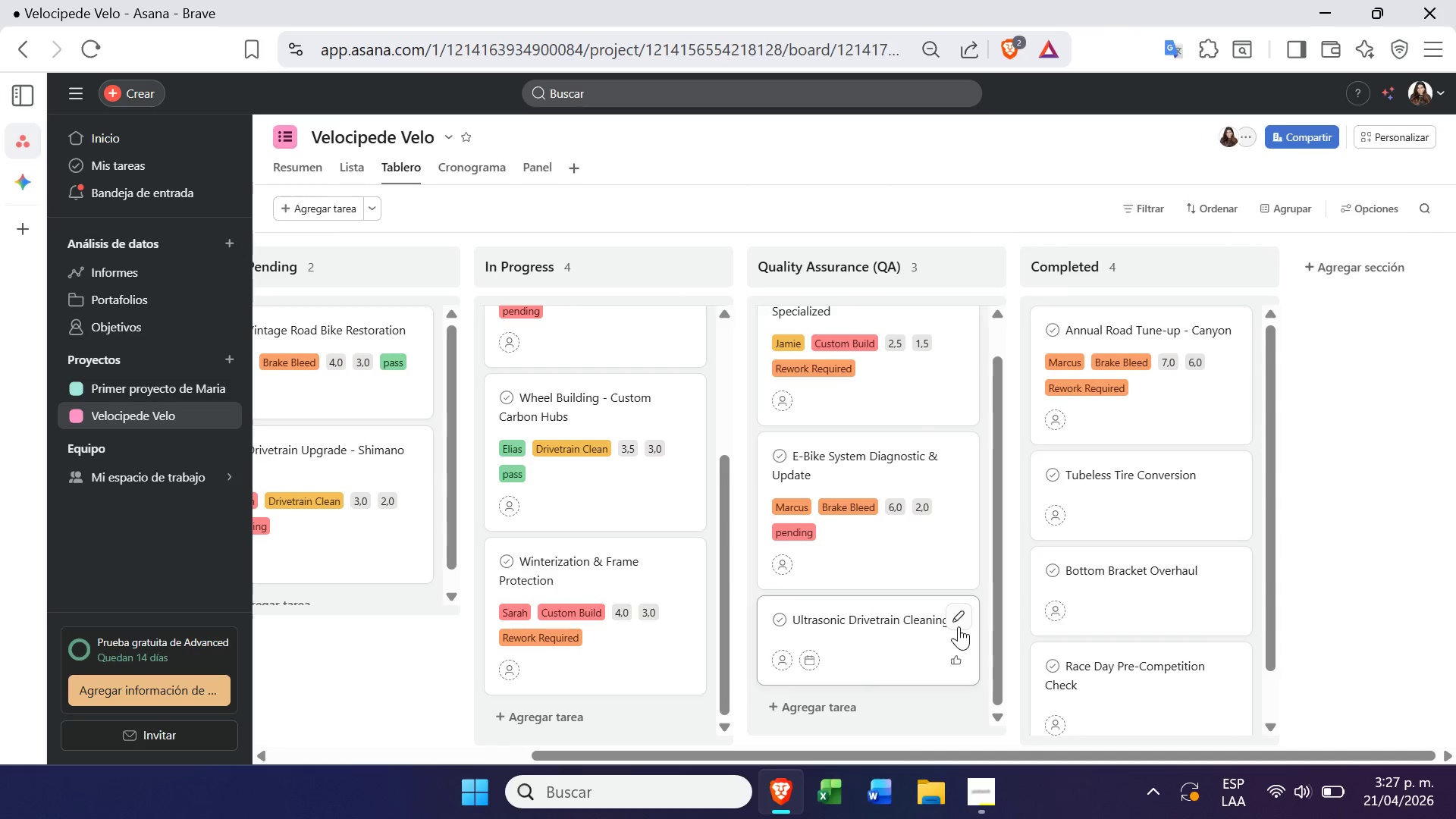 
left_click([958, 625])
 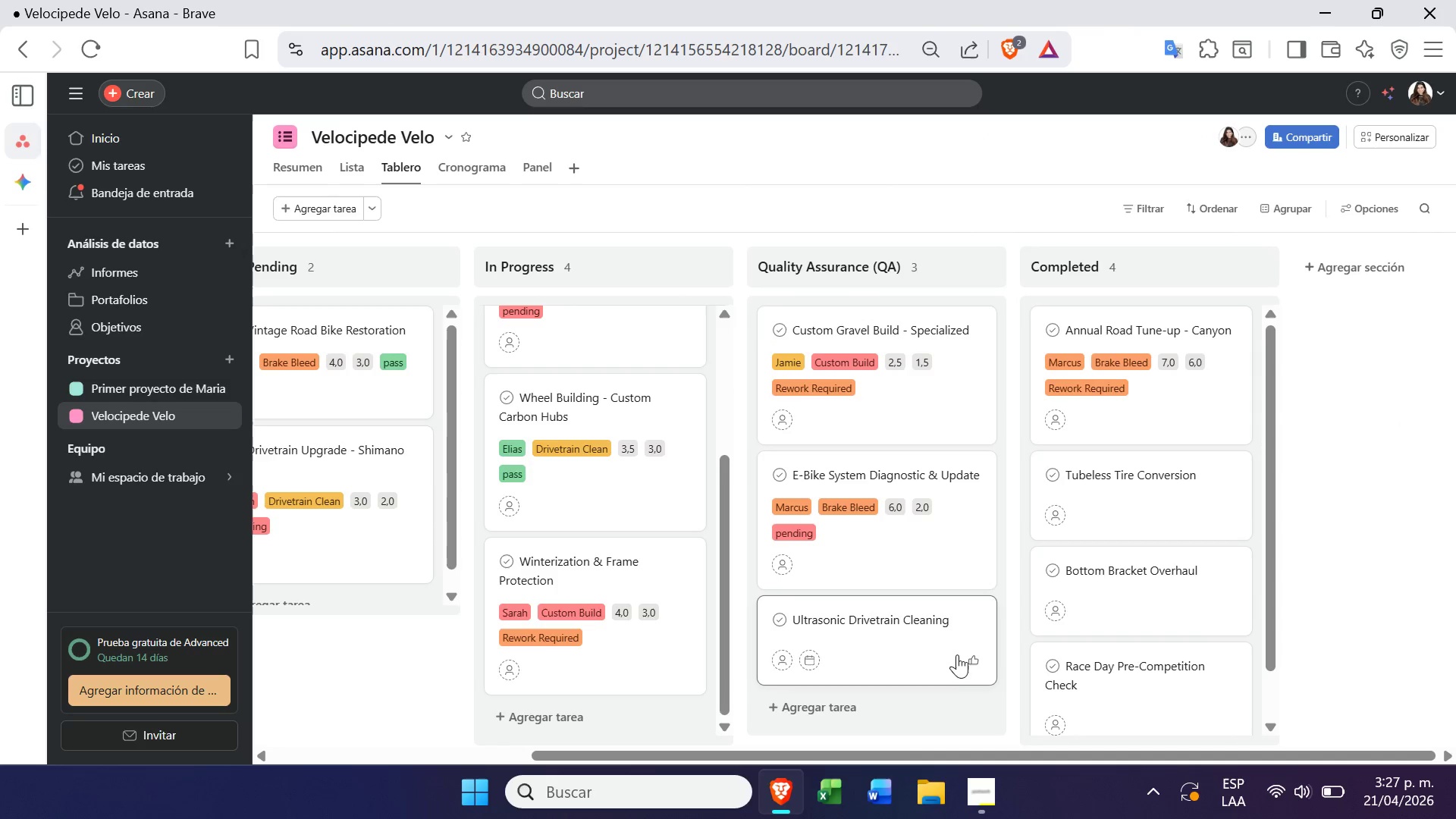 
left_click([948, 666])
 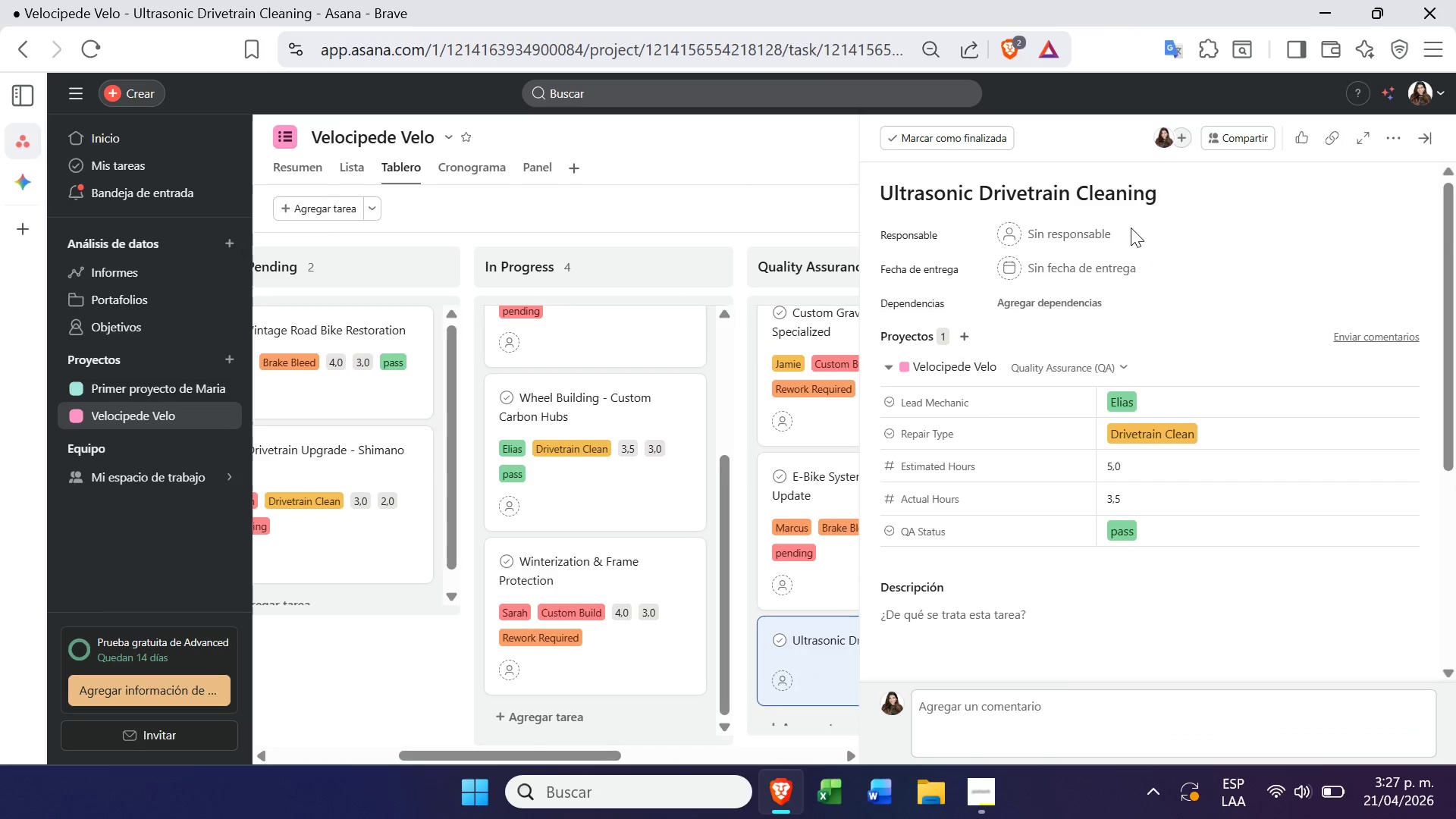 
wait(7.27)
 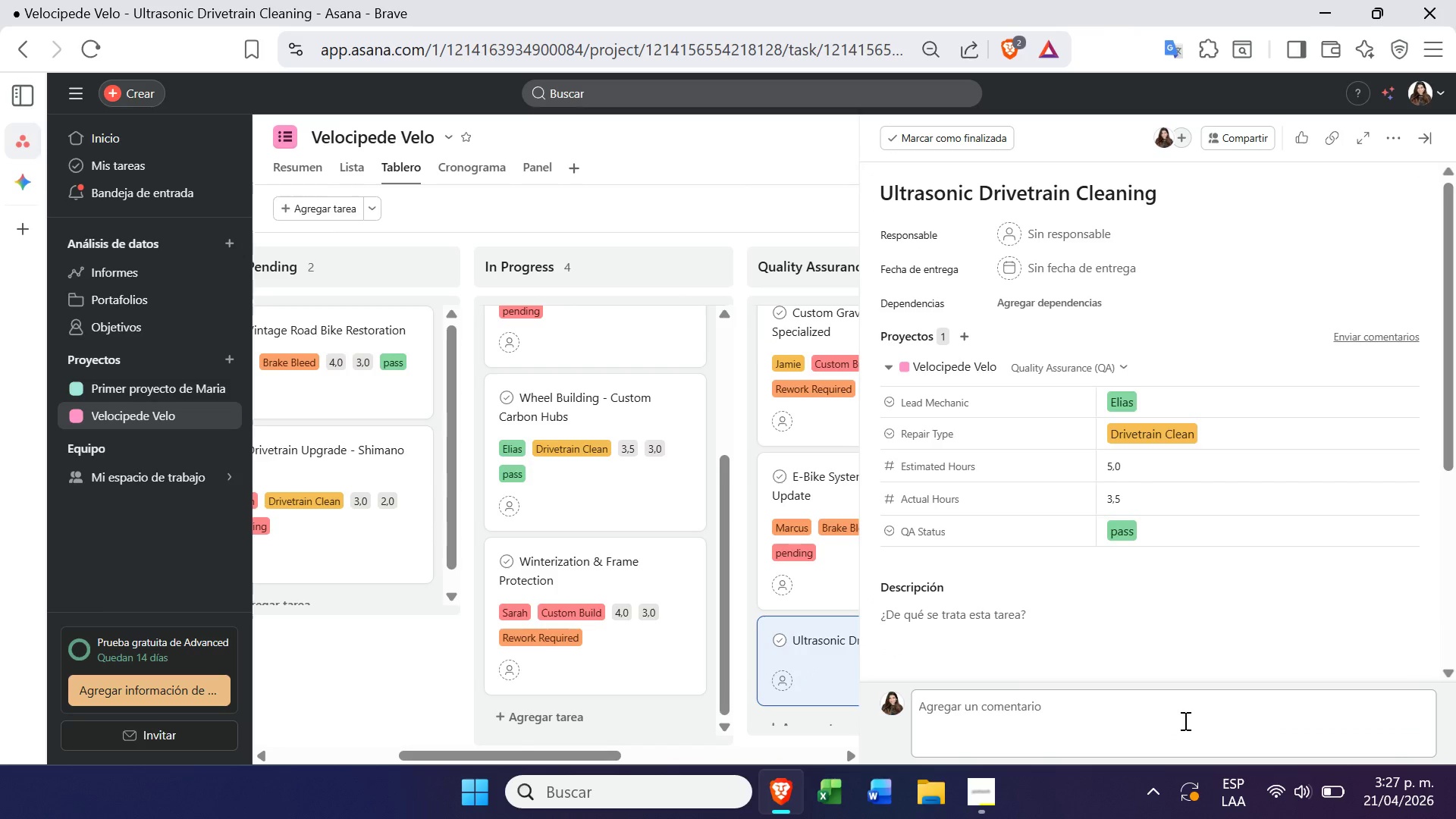 
left_click([684, 209])
 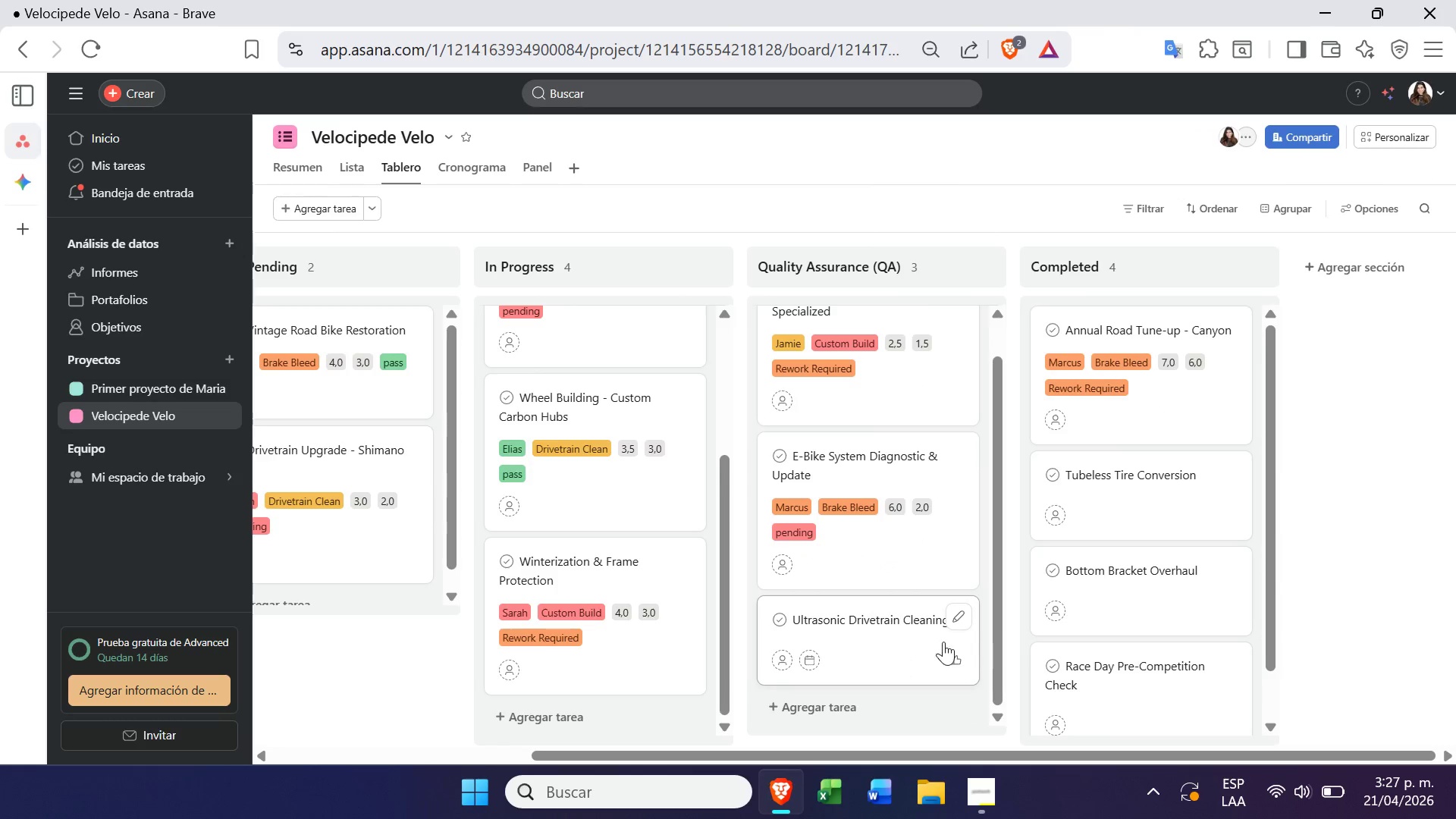 
left_click([956, 620])
 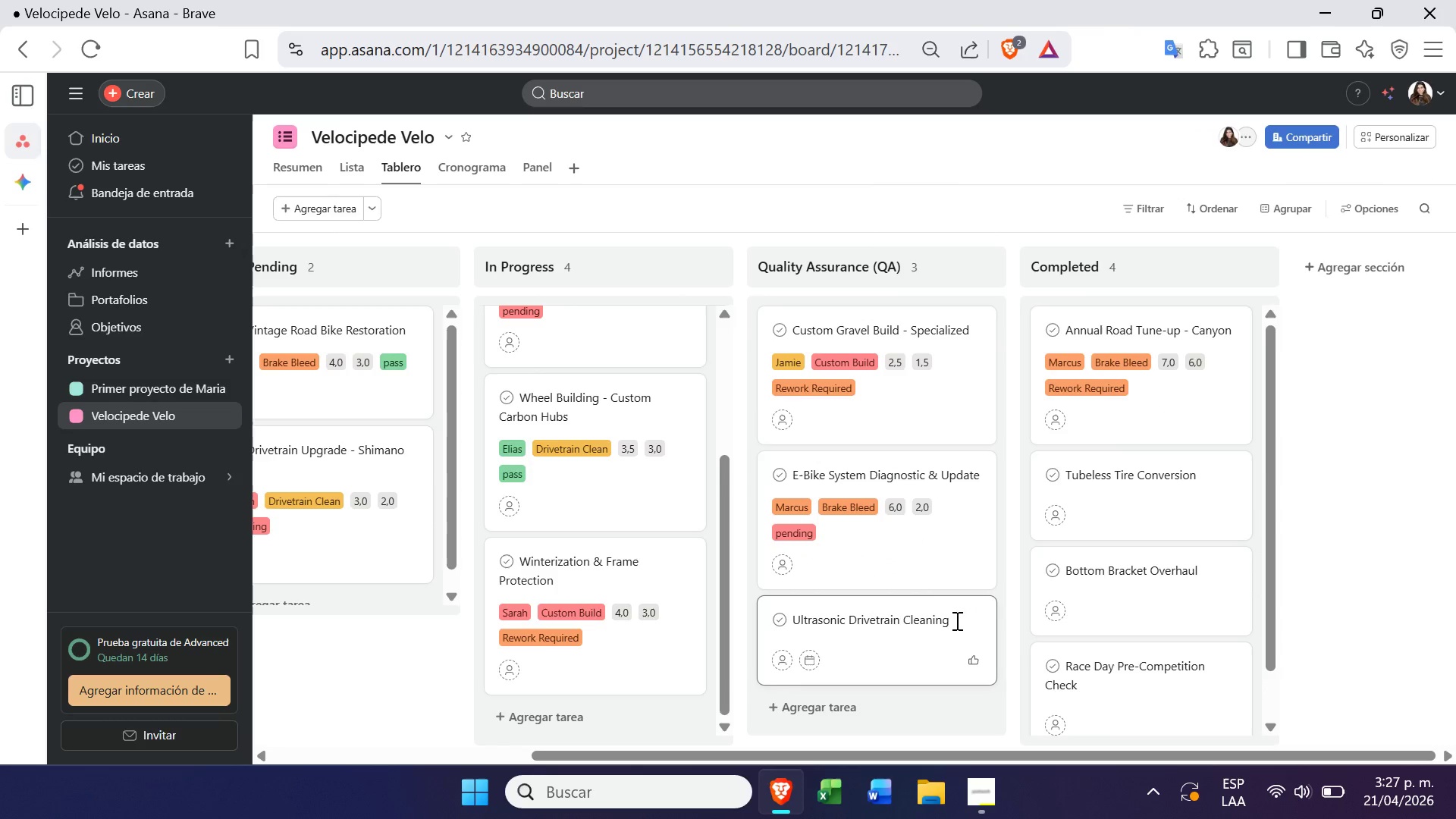 
left_click([868, 666])
 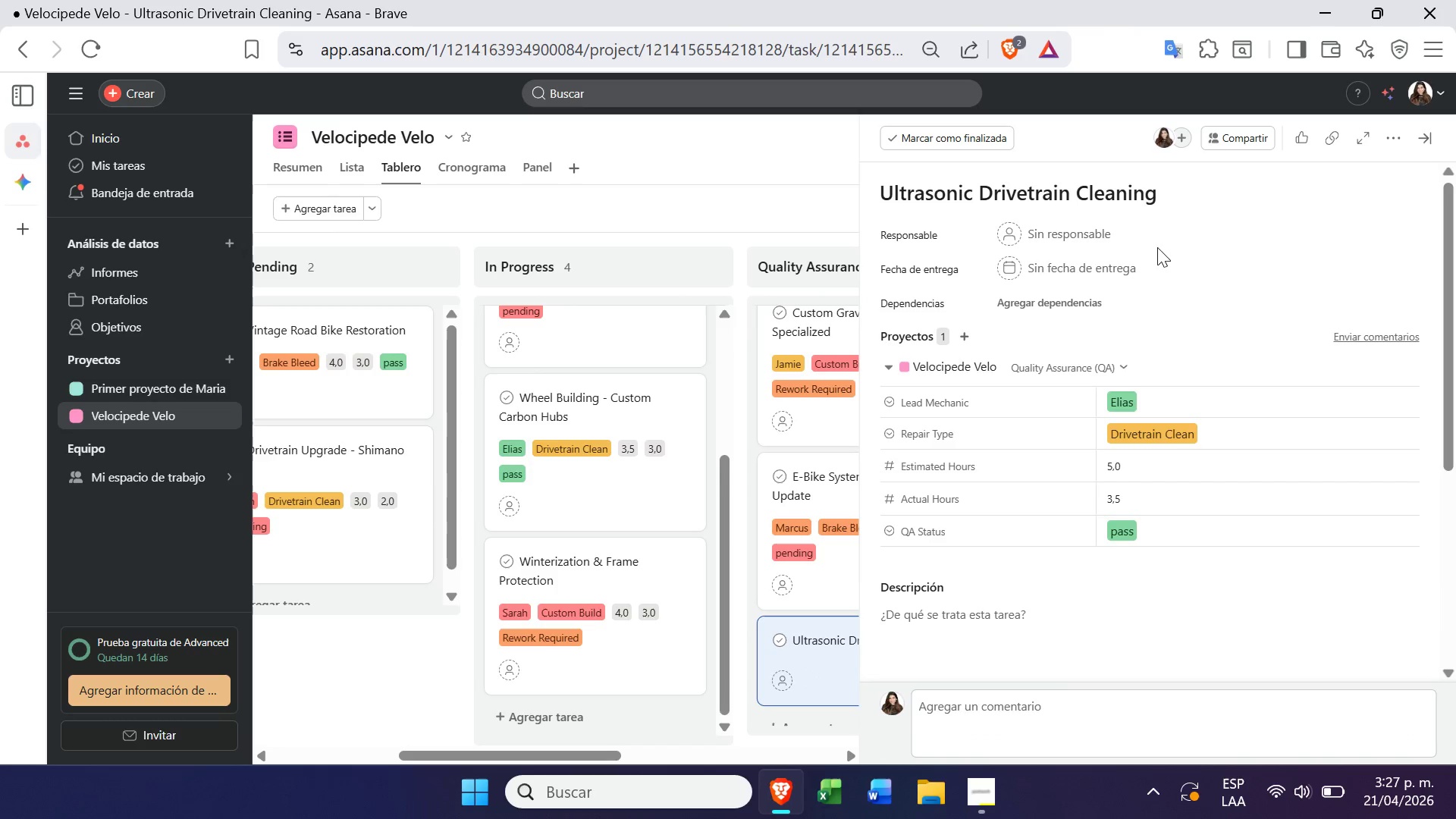 
left_click([919, 136])
 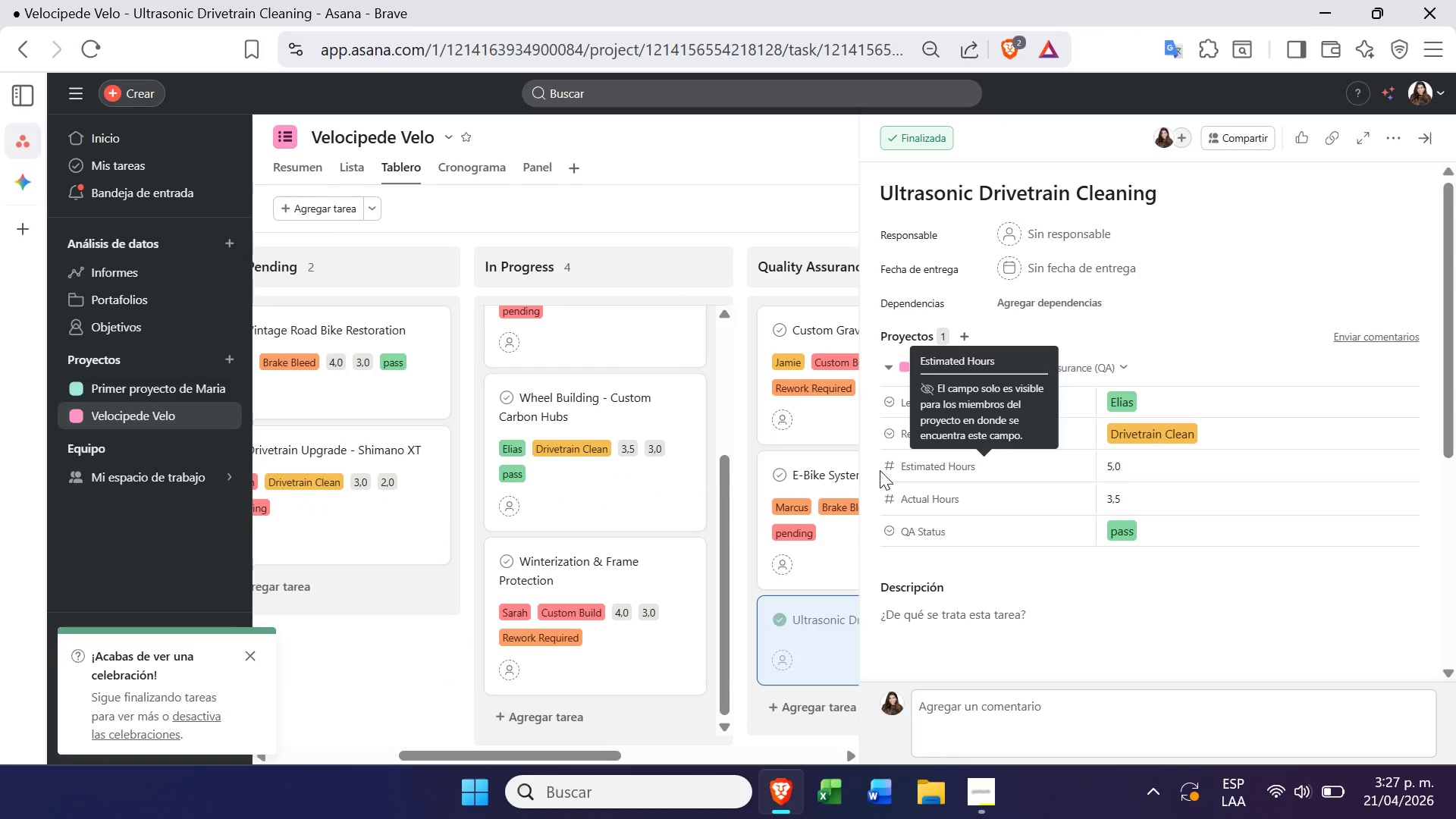 
left_click([912, 140])
 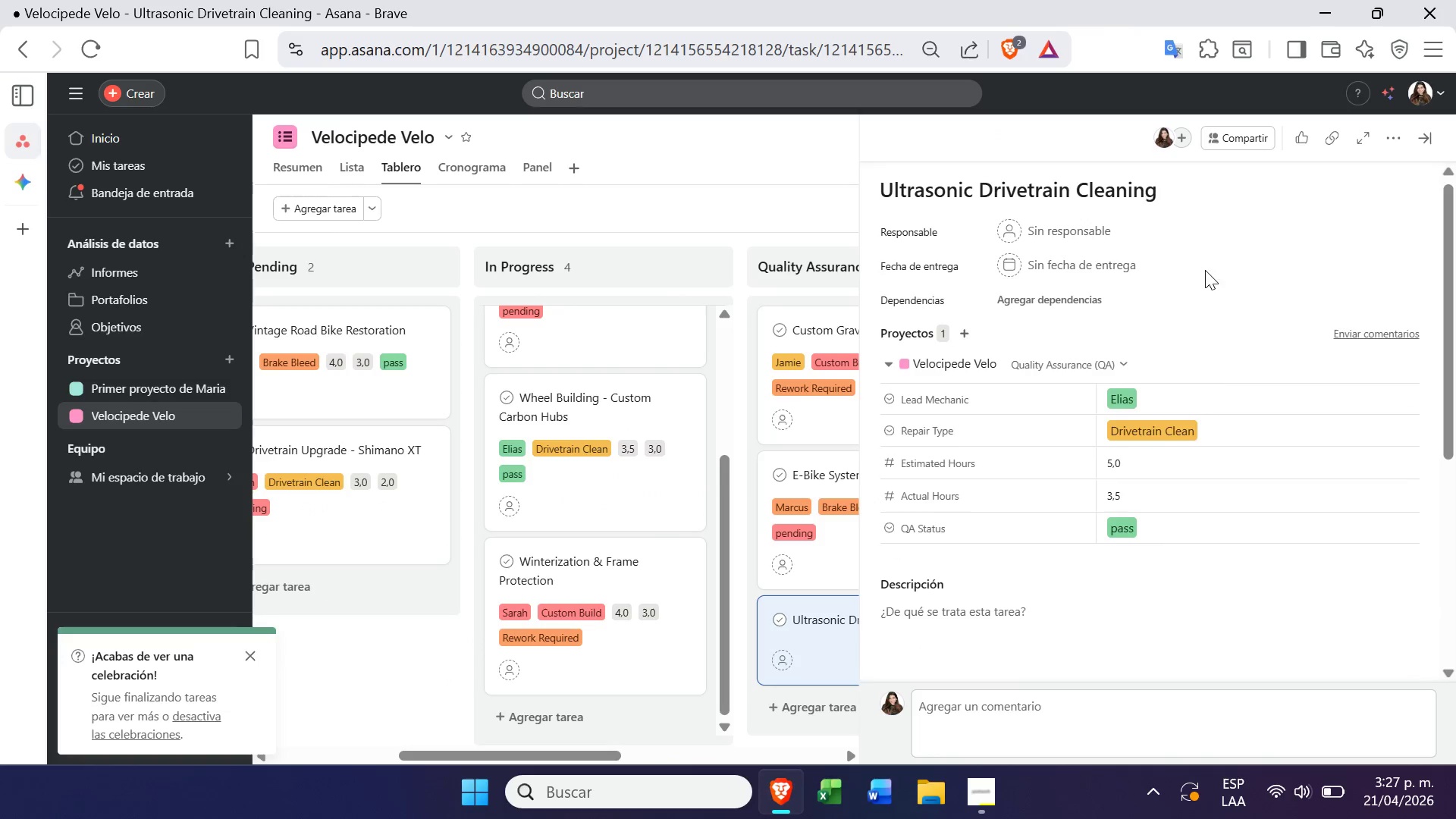 
left_click([1380, 134])
 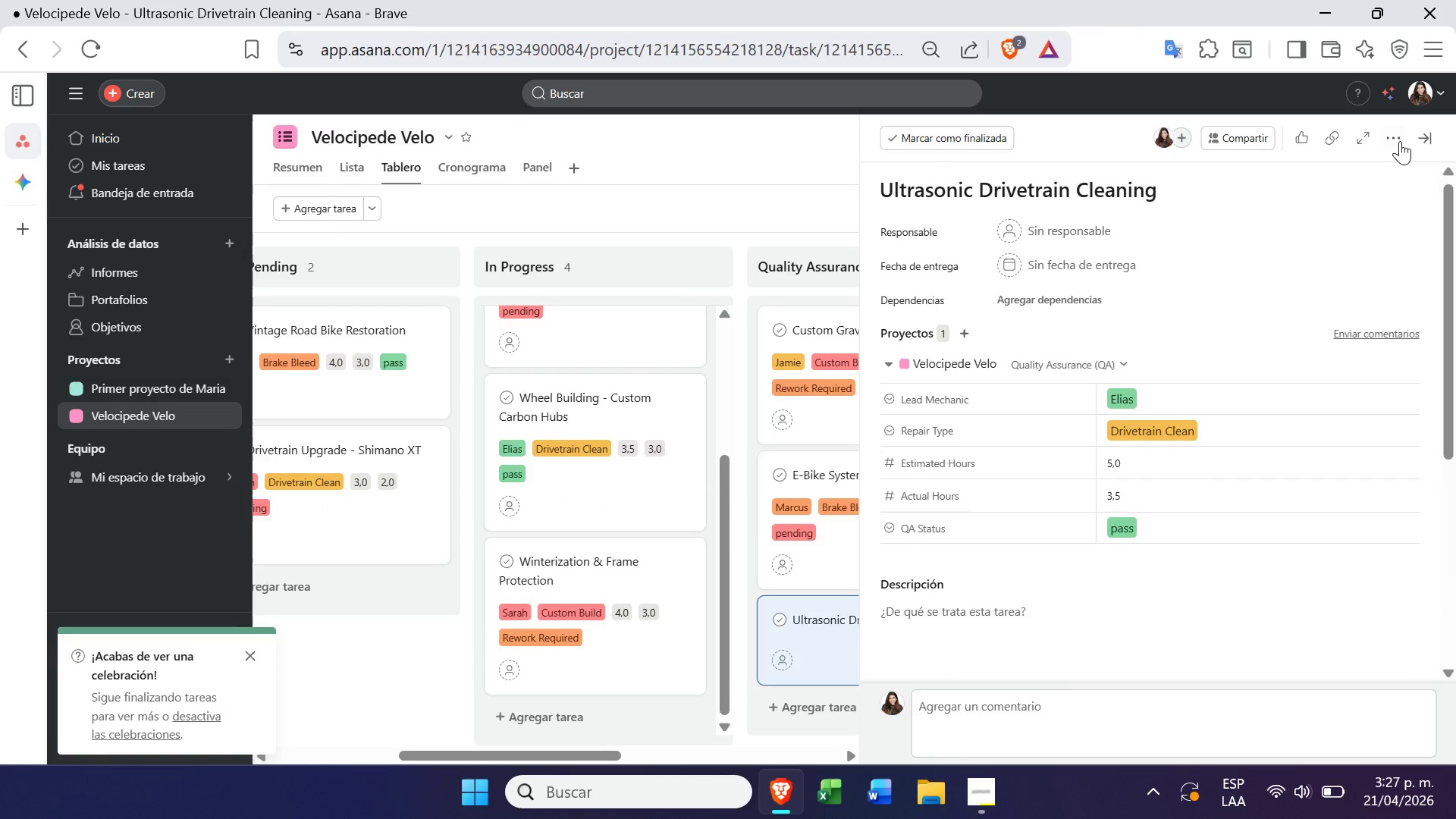 
left_click([1404, 143])
 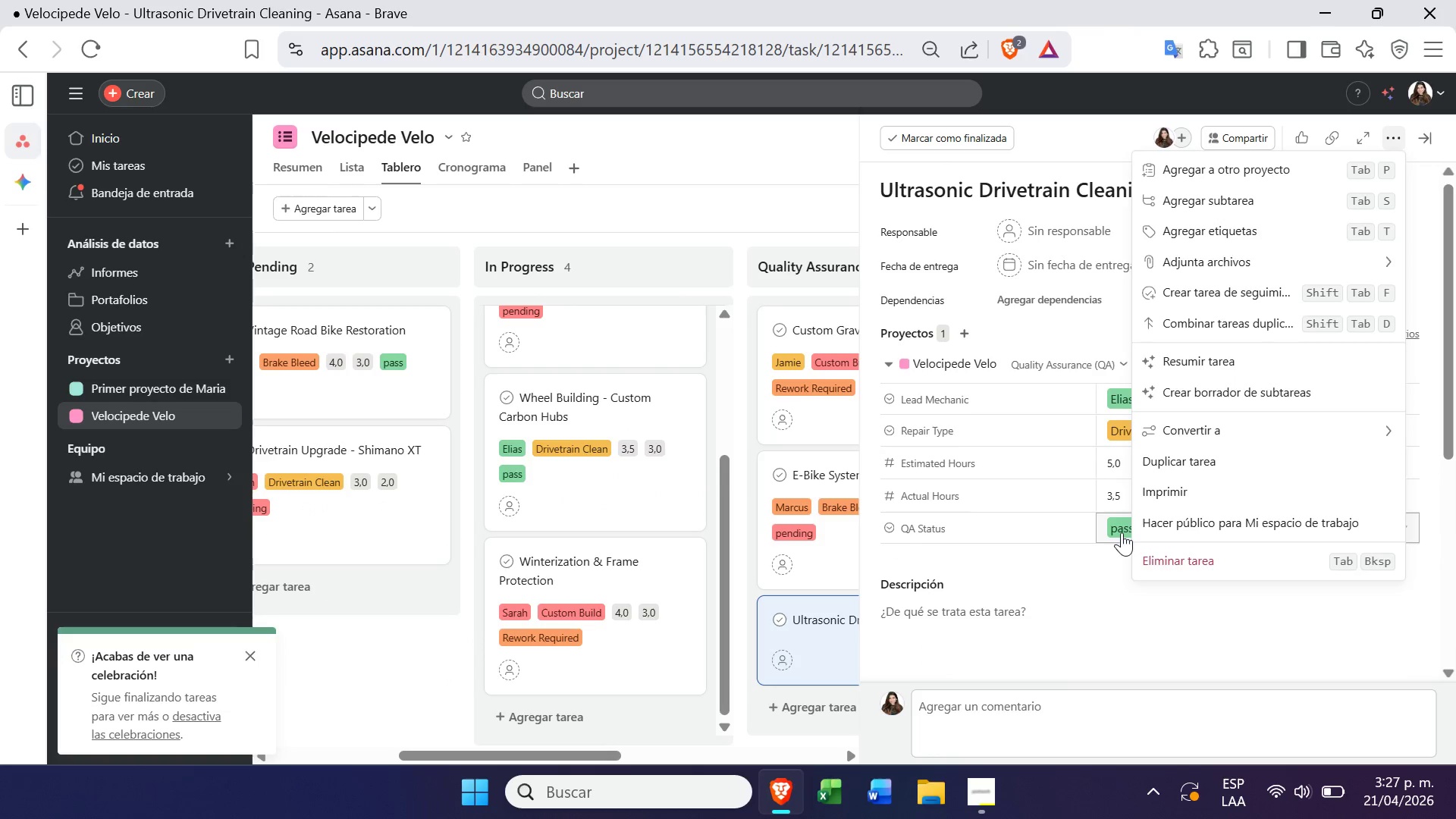 
left_click([1163, 556])
 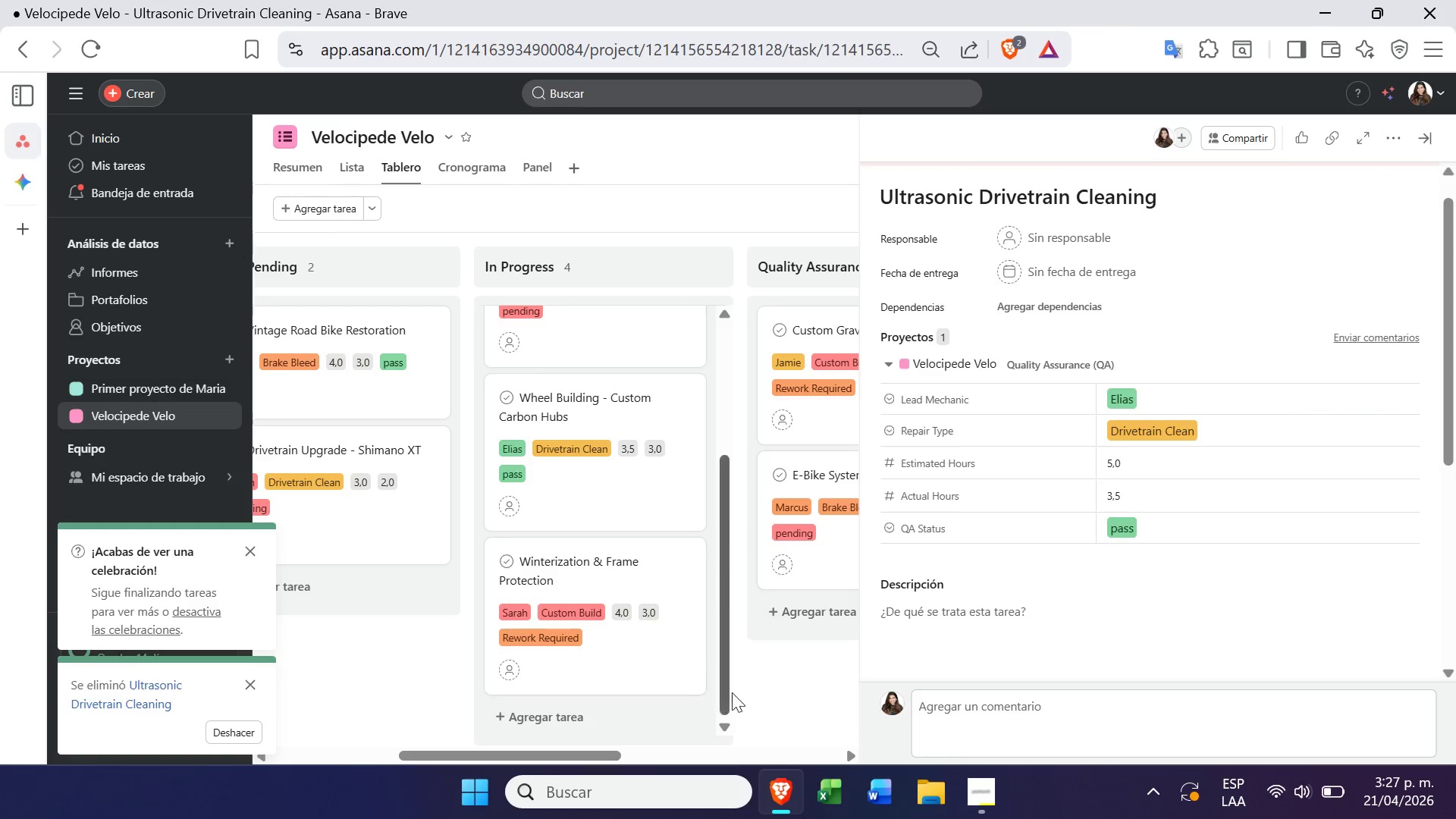 
left_click([792, 686])
 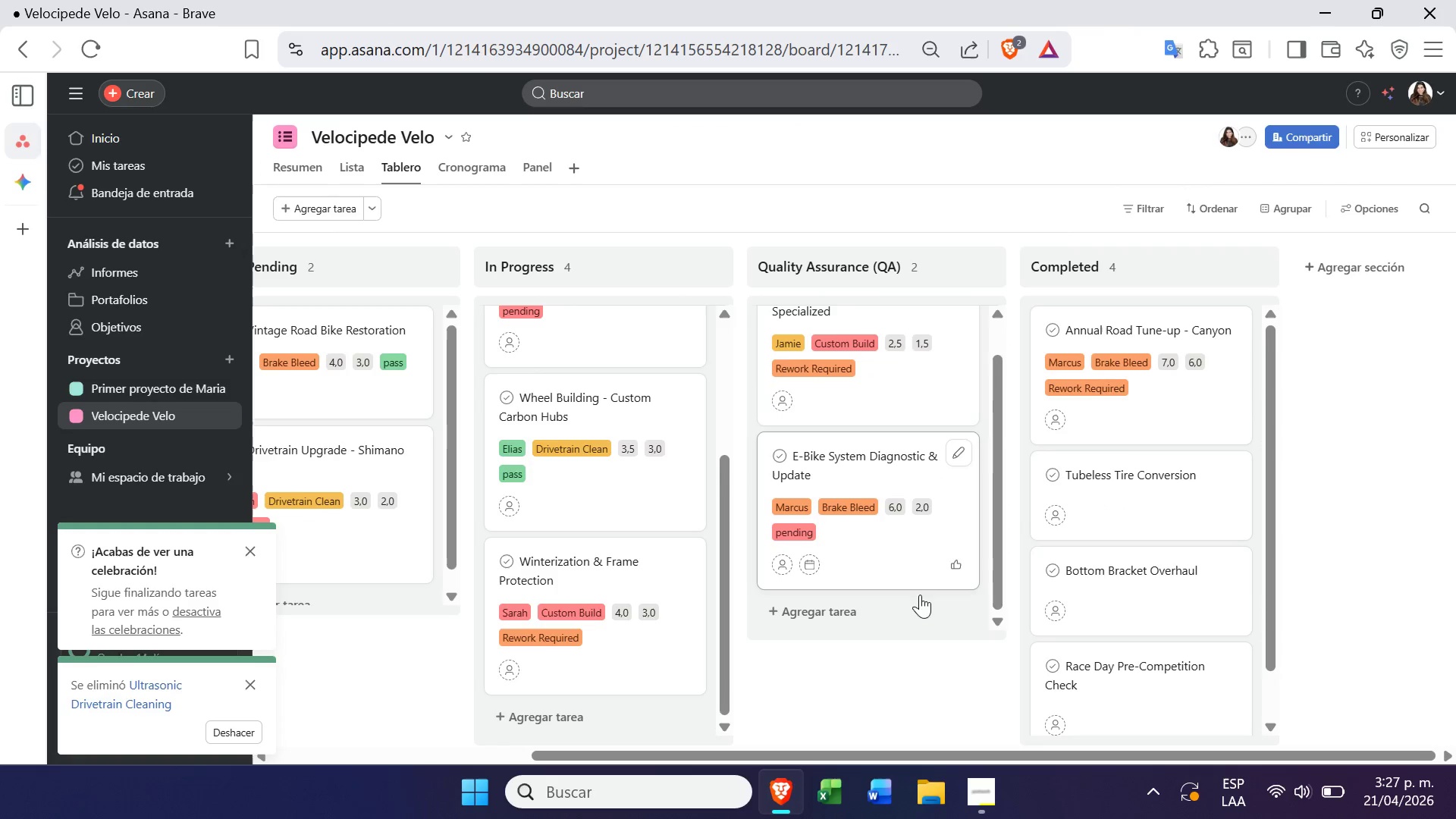 
left_click([831, 609])
 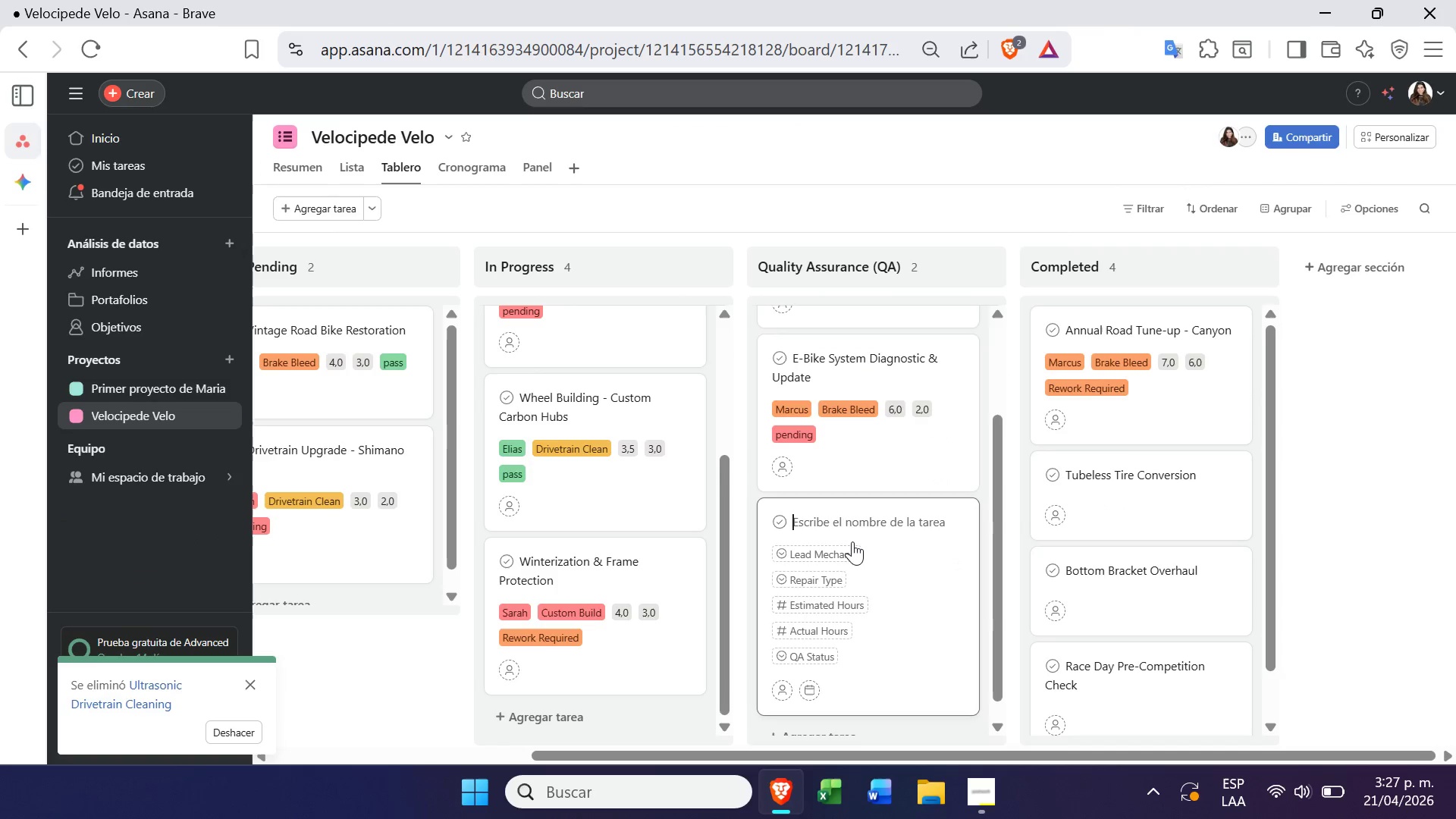 
key(Control+ControlLeft)
 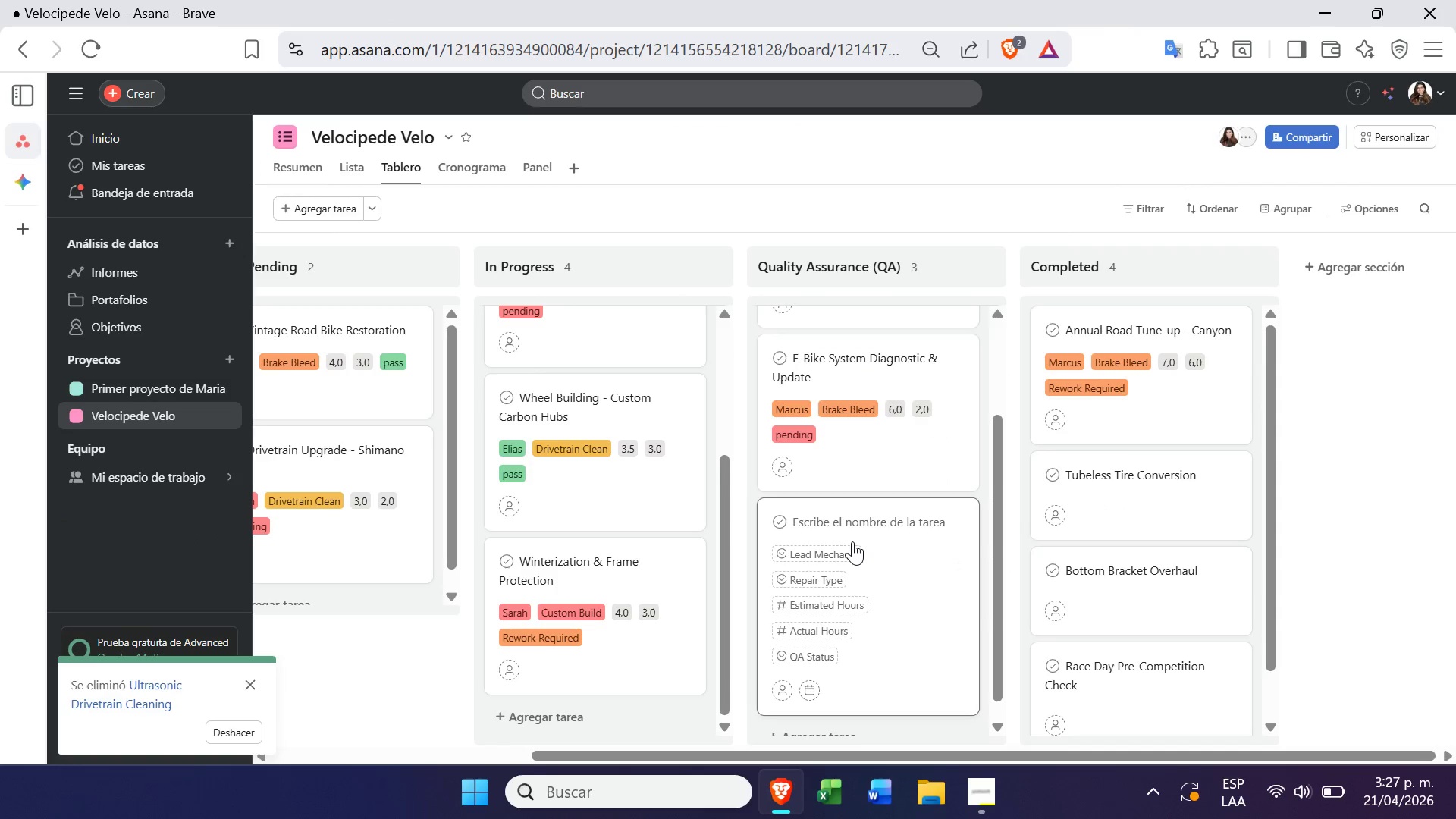 
key(Control+V)
 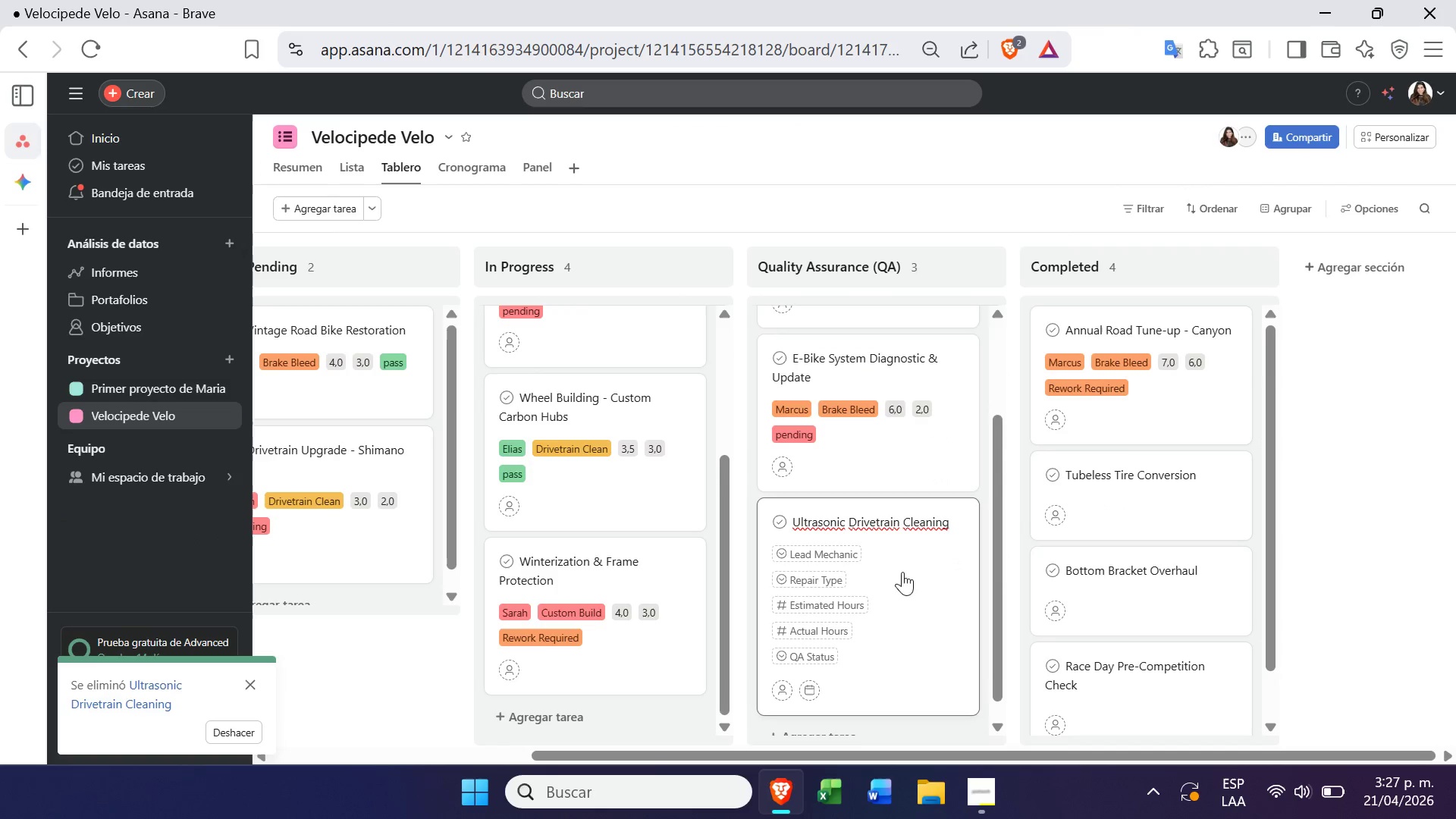 
left_click([943, 598])
 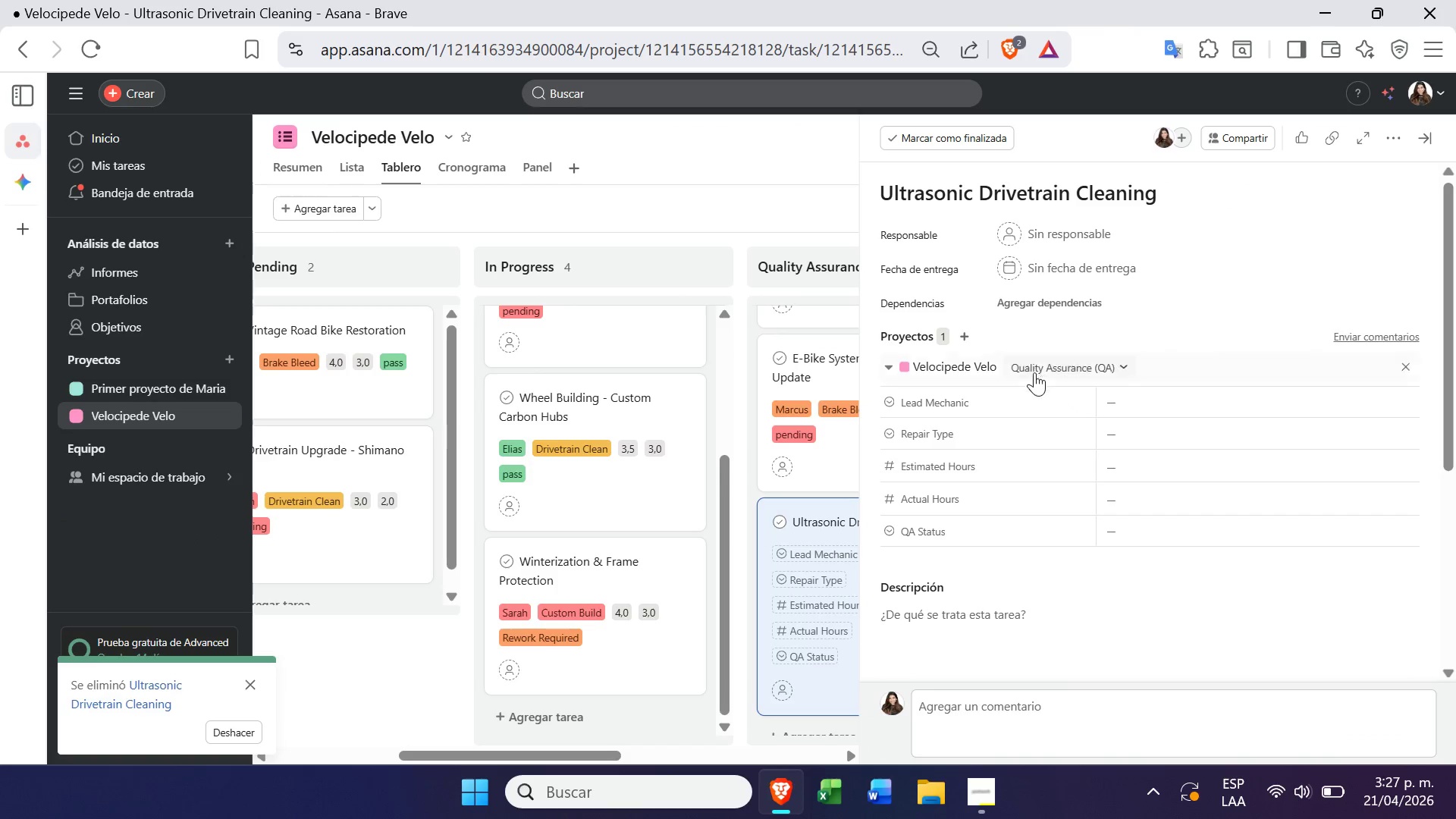 
left_click([1121, 394])
 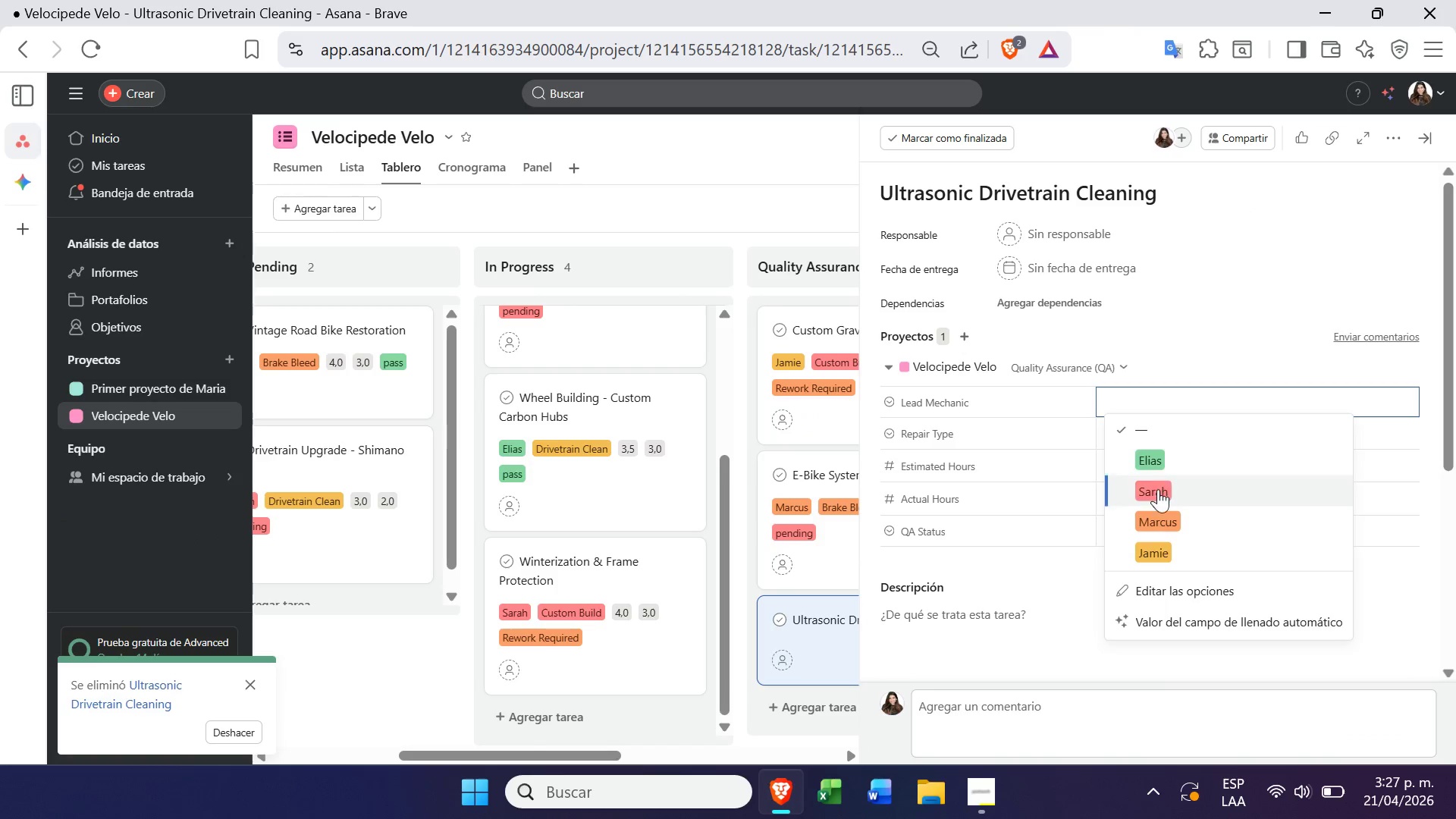 
left_click([1152, 513])
 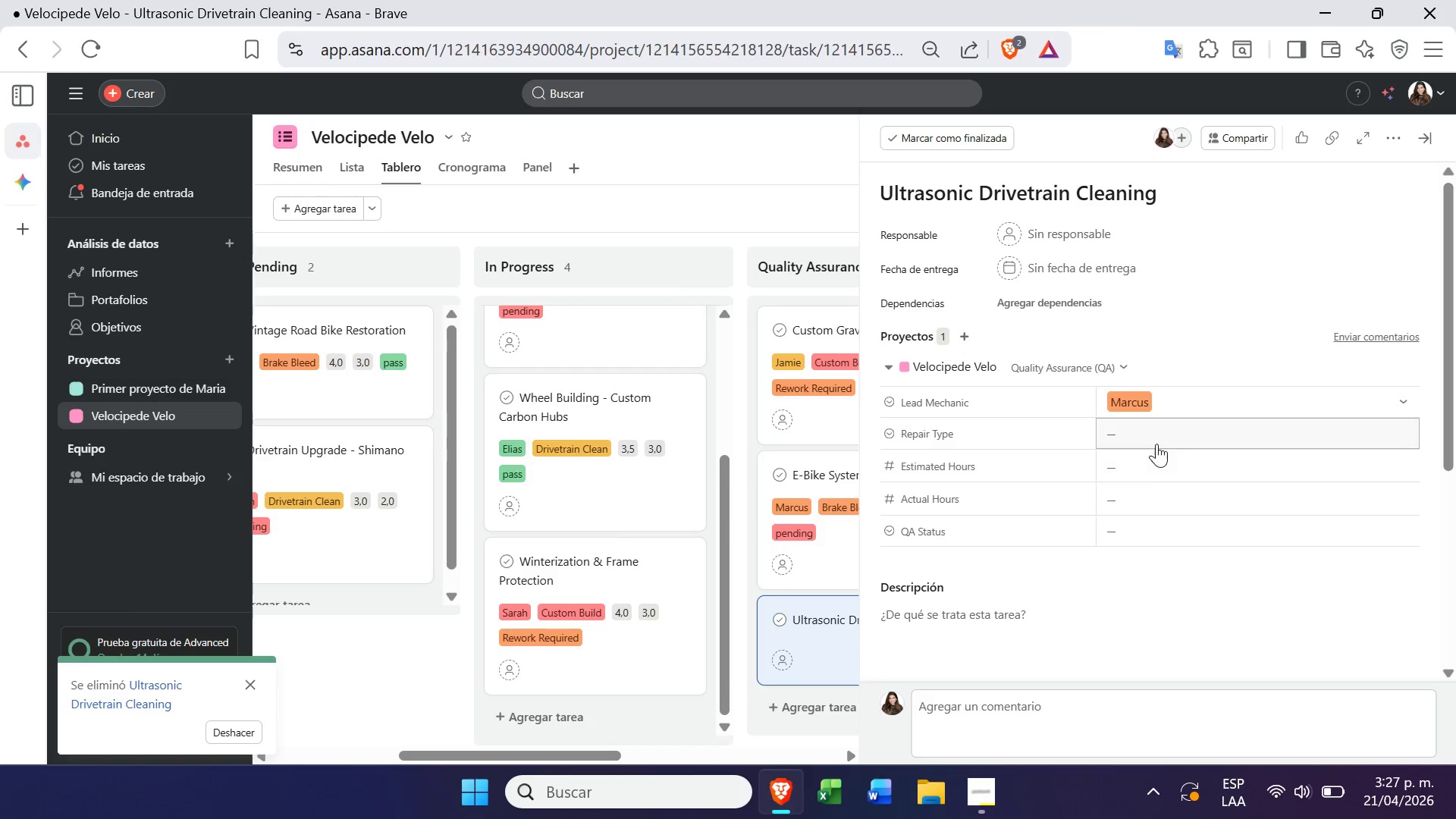 
left_click([1156, 441])
 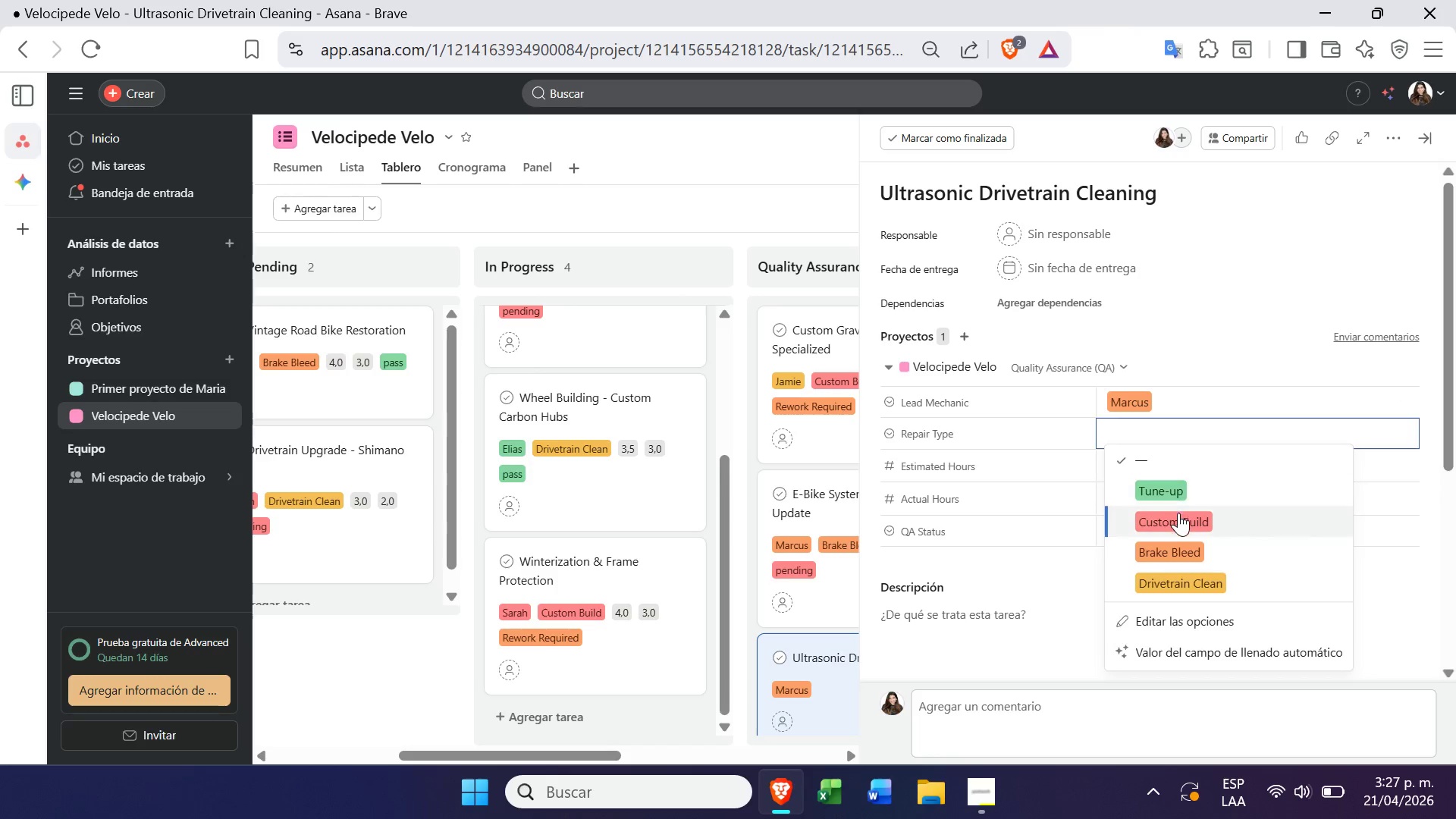 
left_click([1180, 522])
 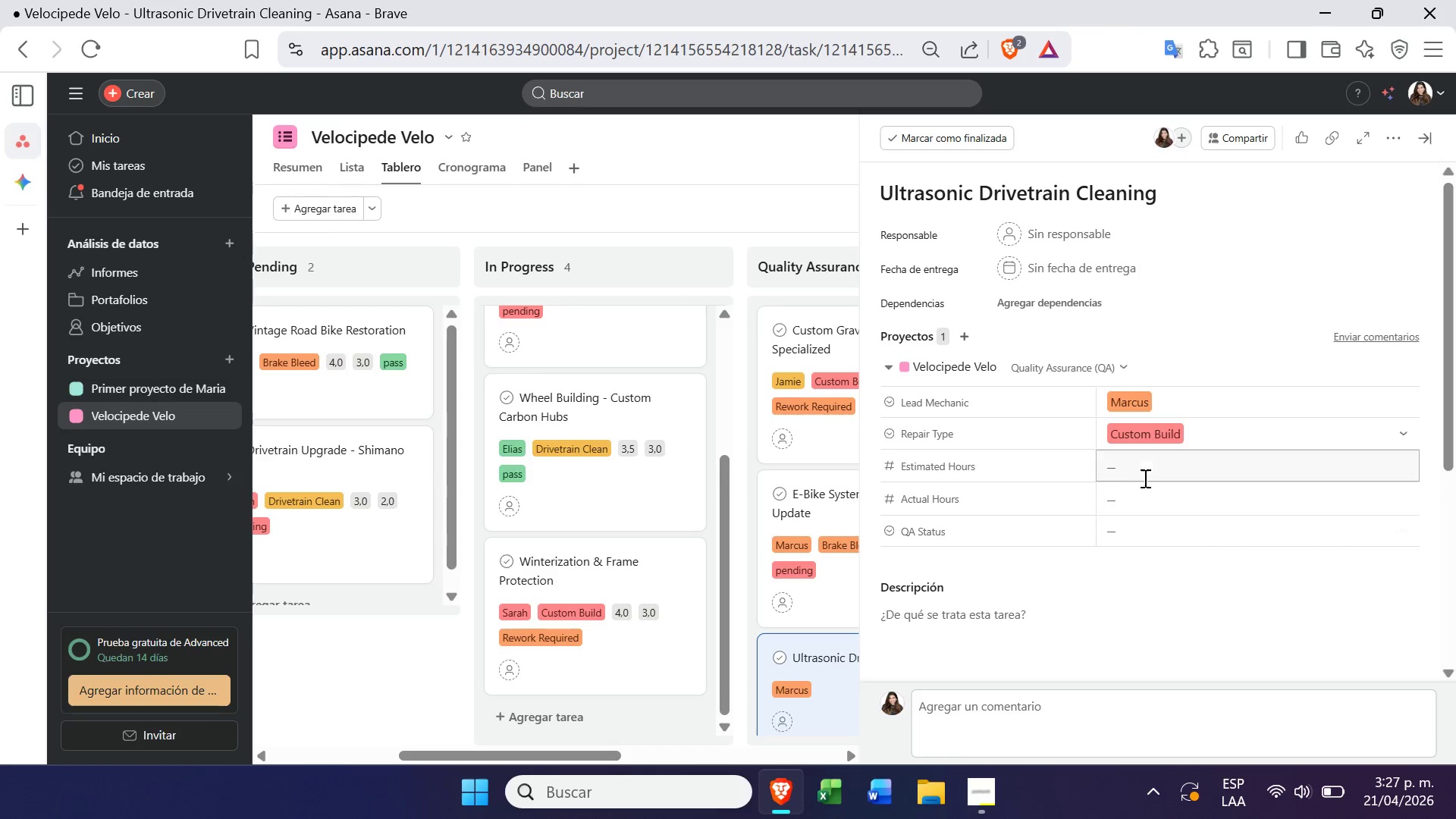 
left_click([1144, 472])
 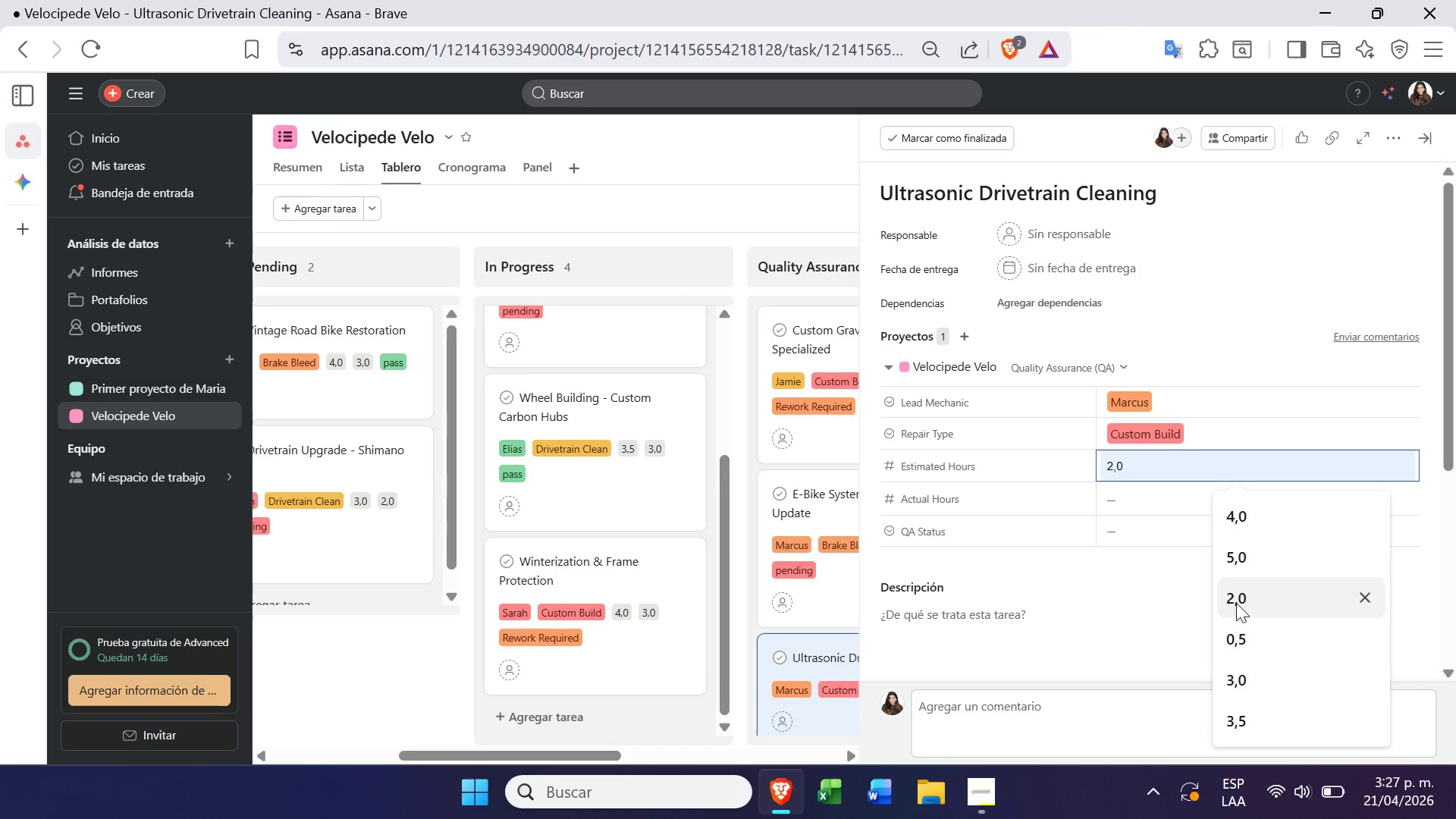 
left_click([1242, 604])
 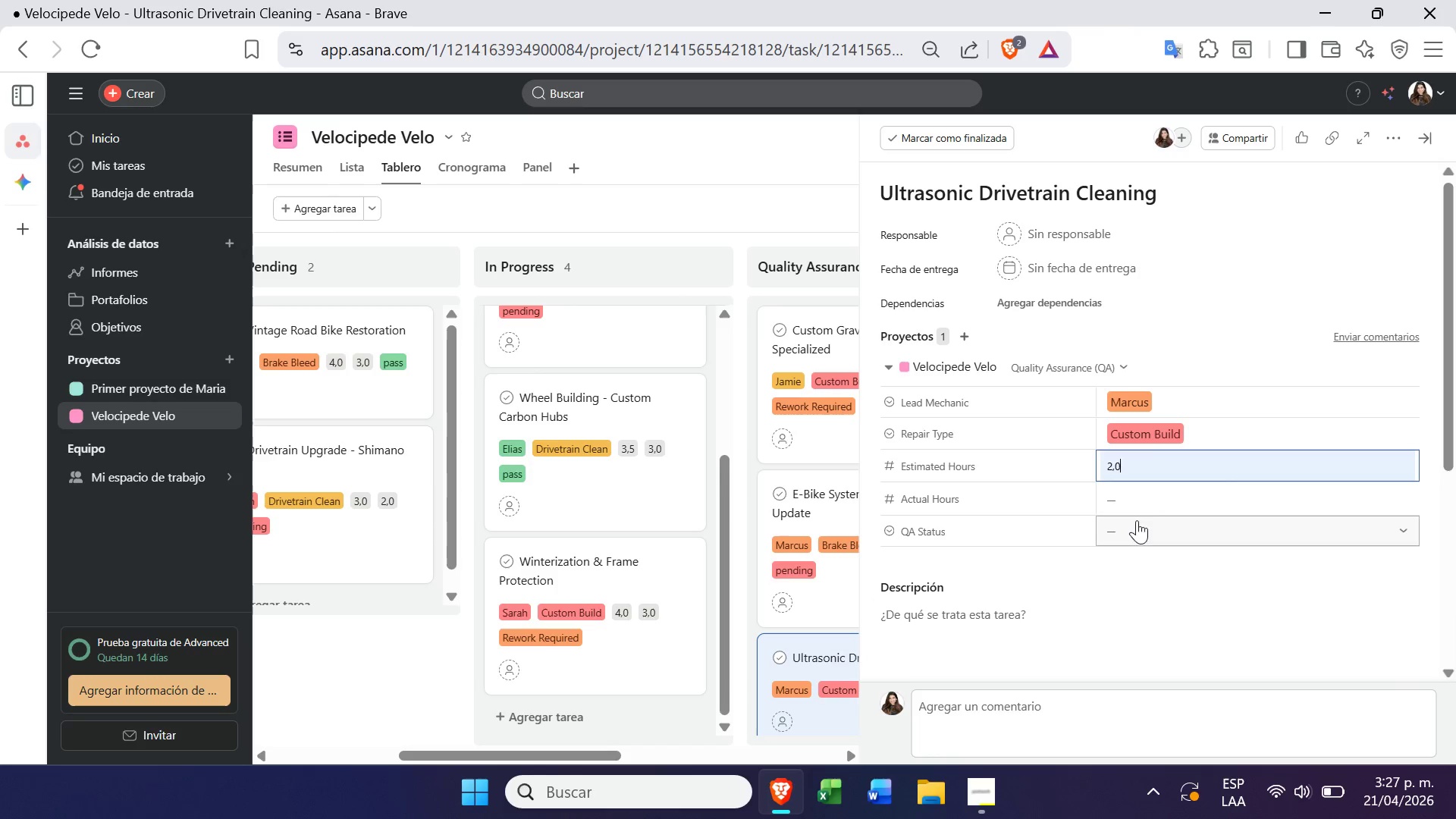 
left_click([1155, 498])
 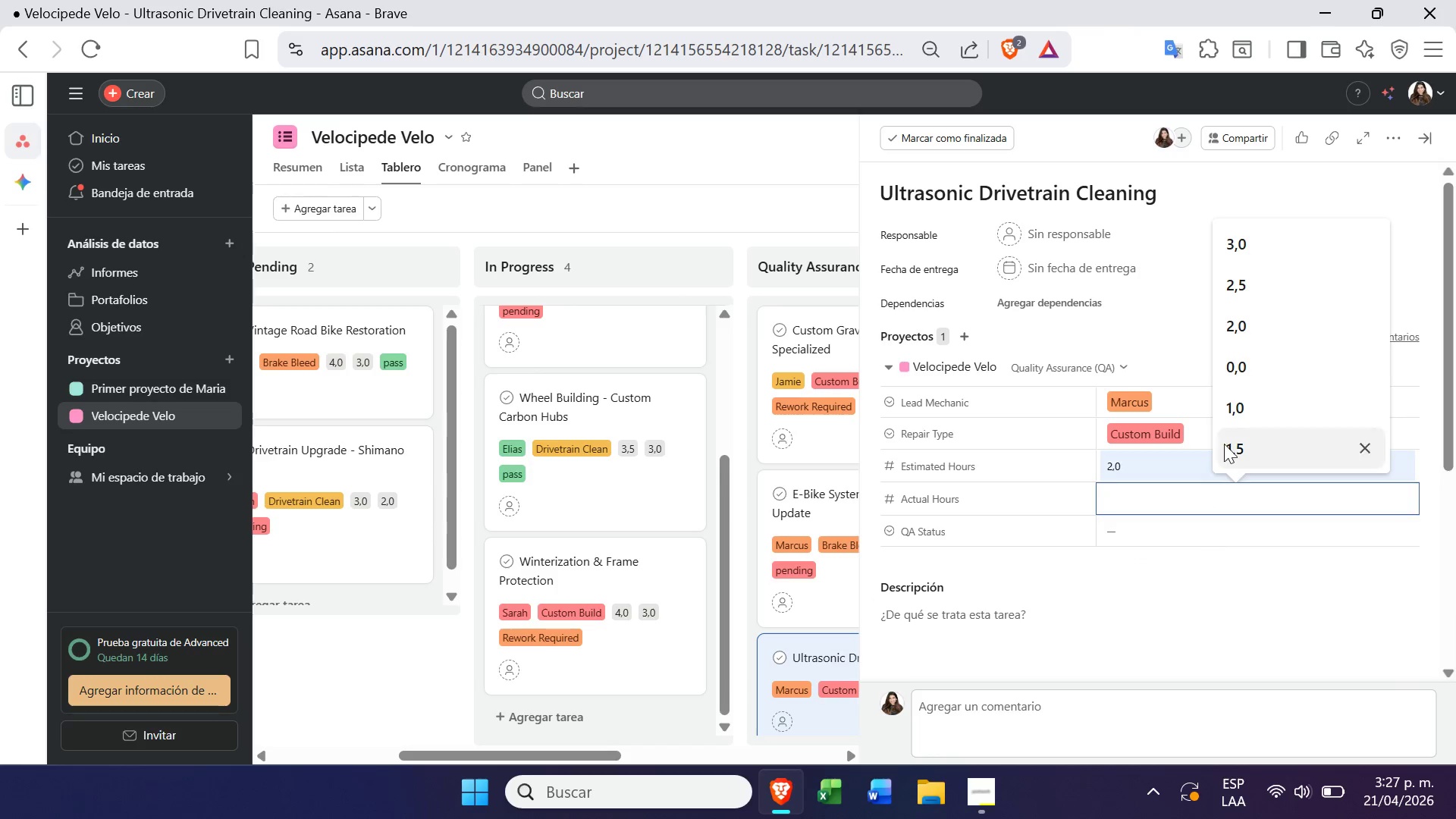 
left_click([1237, 414])
 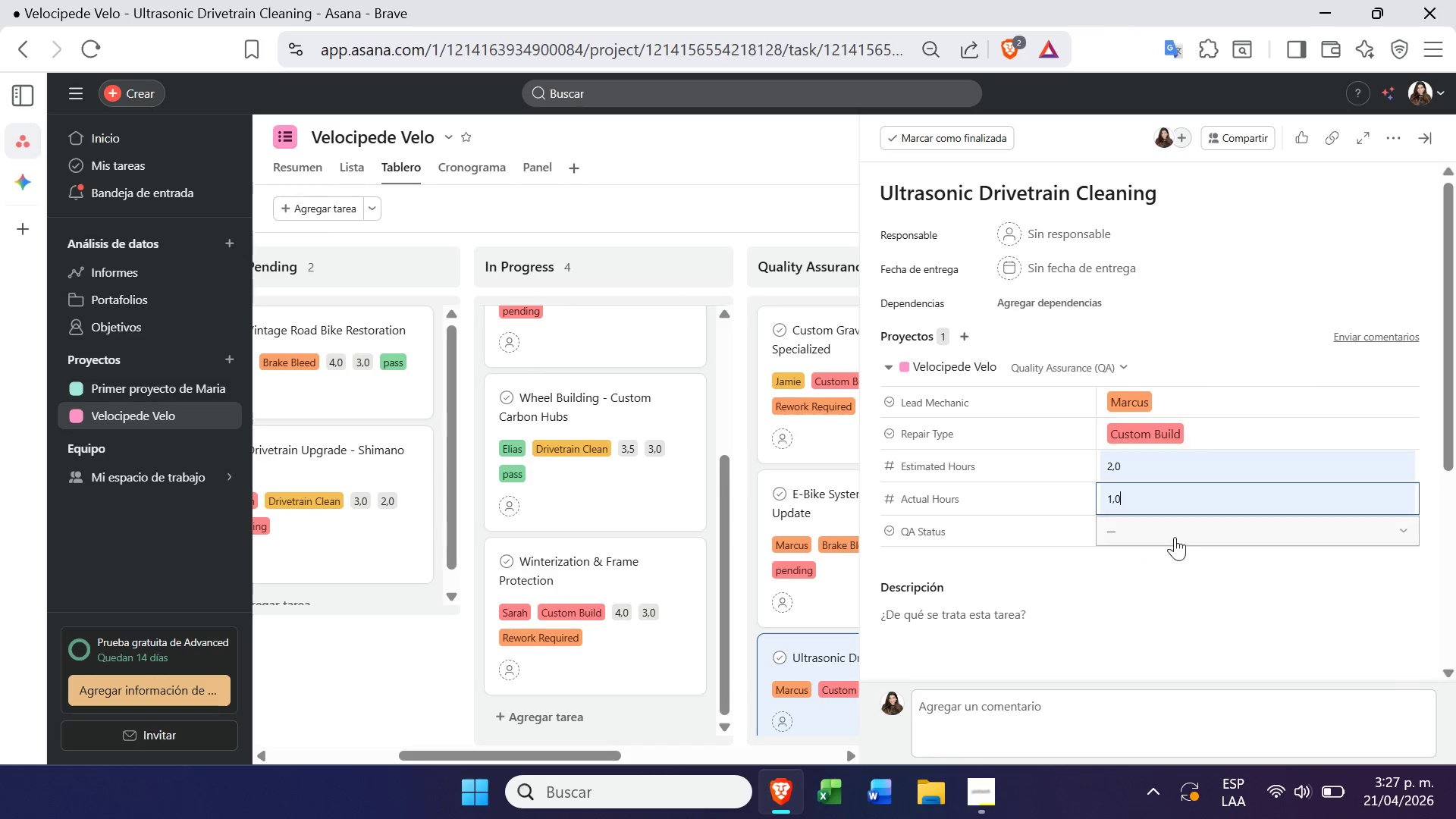 
left_click([1166, 541])
 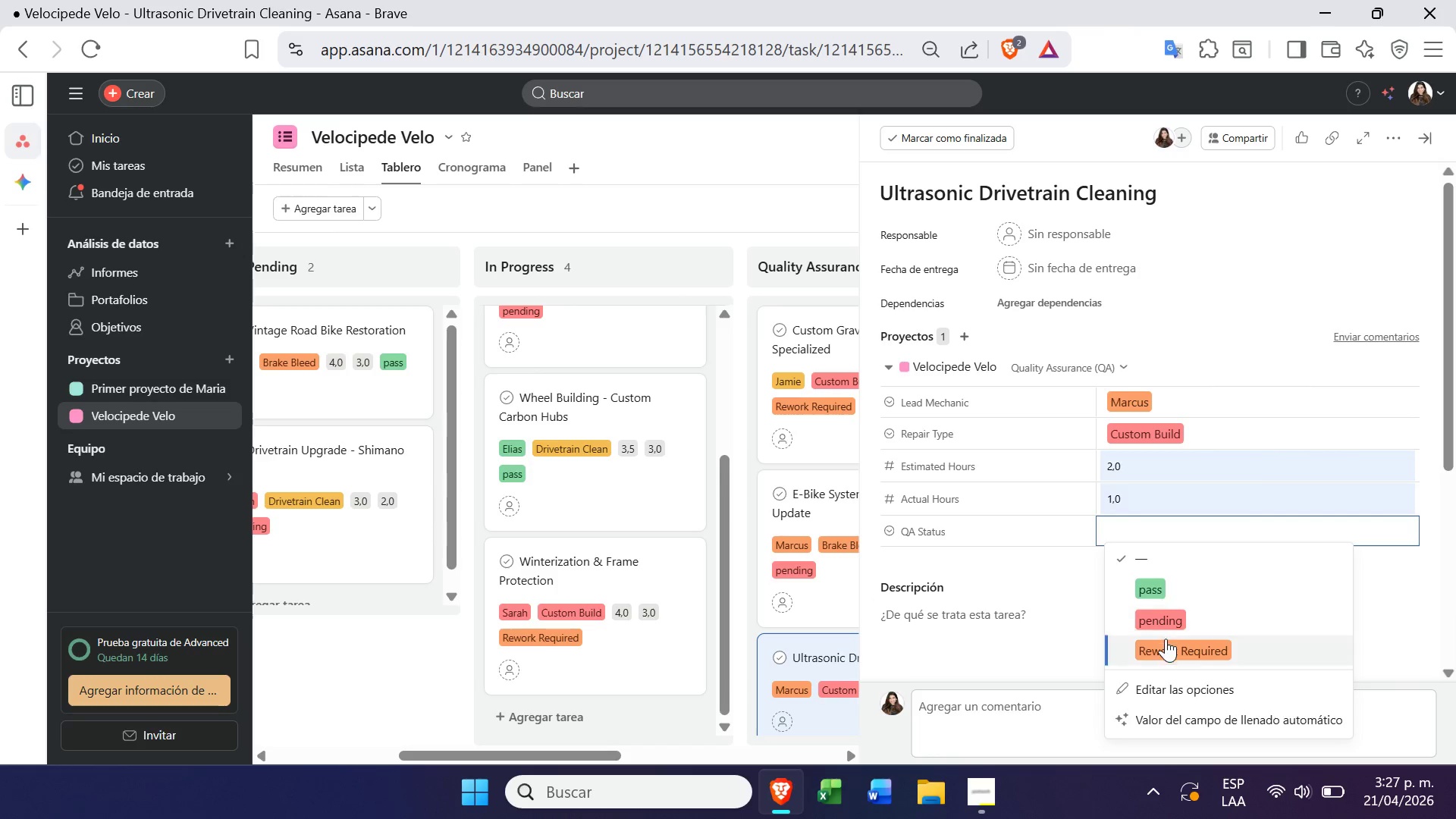 
left_click([1169, 651])
 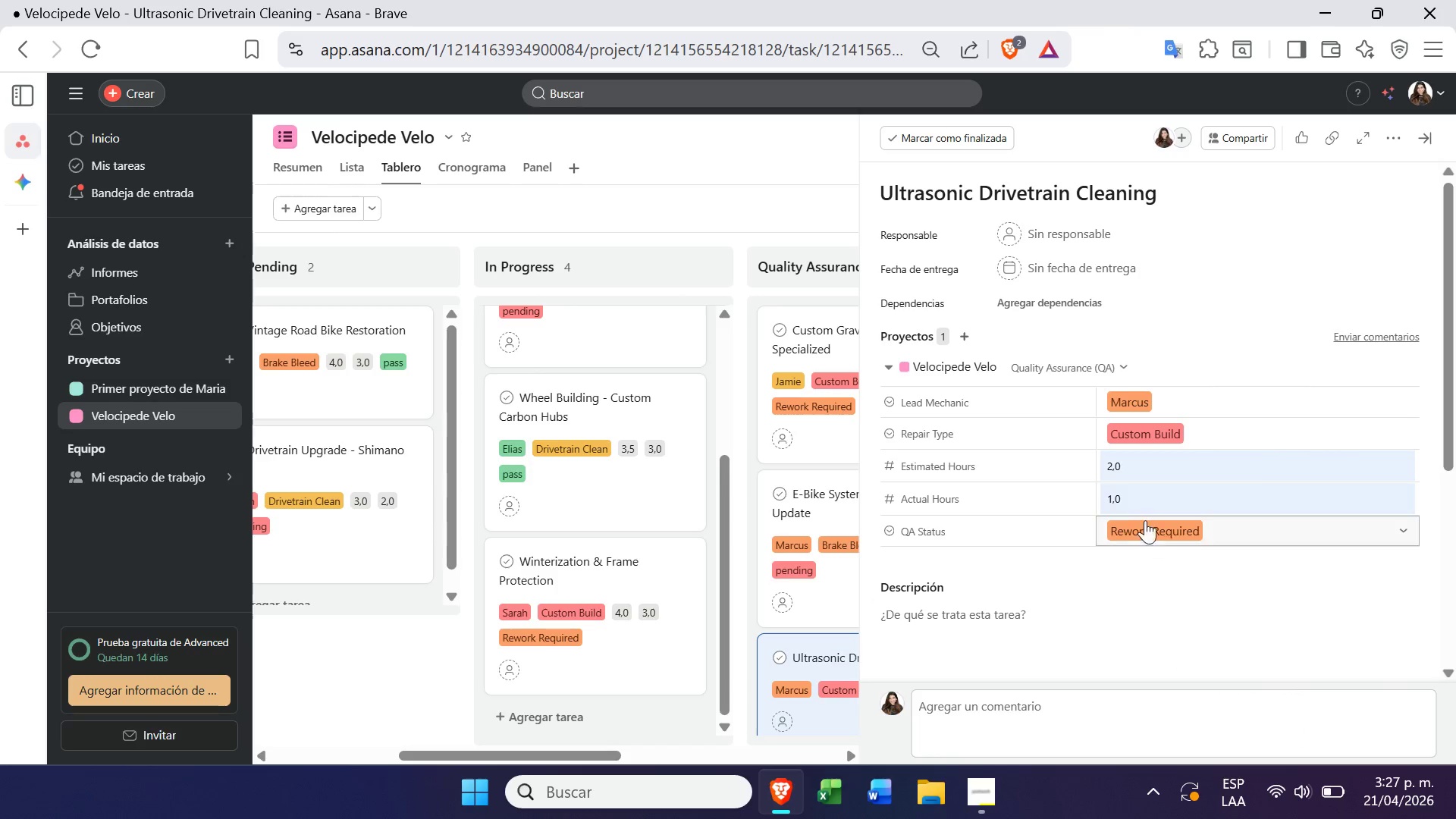 
left_click([1148, 540])
 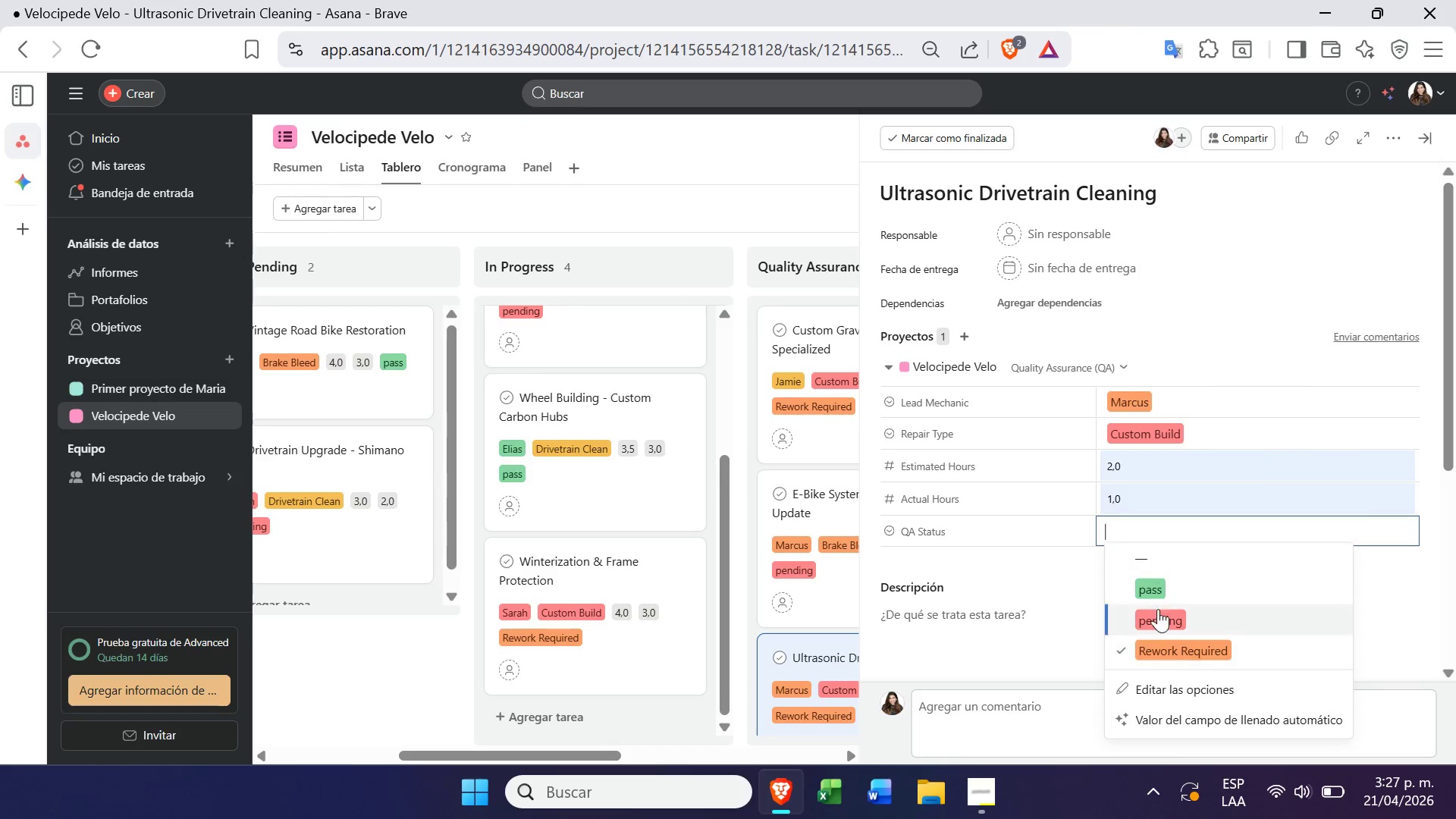 
left_click([1159, 610])
 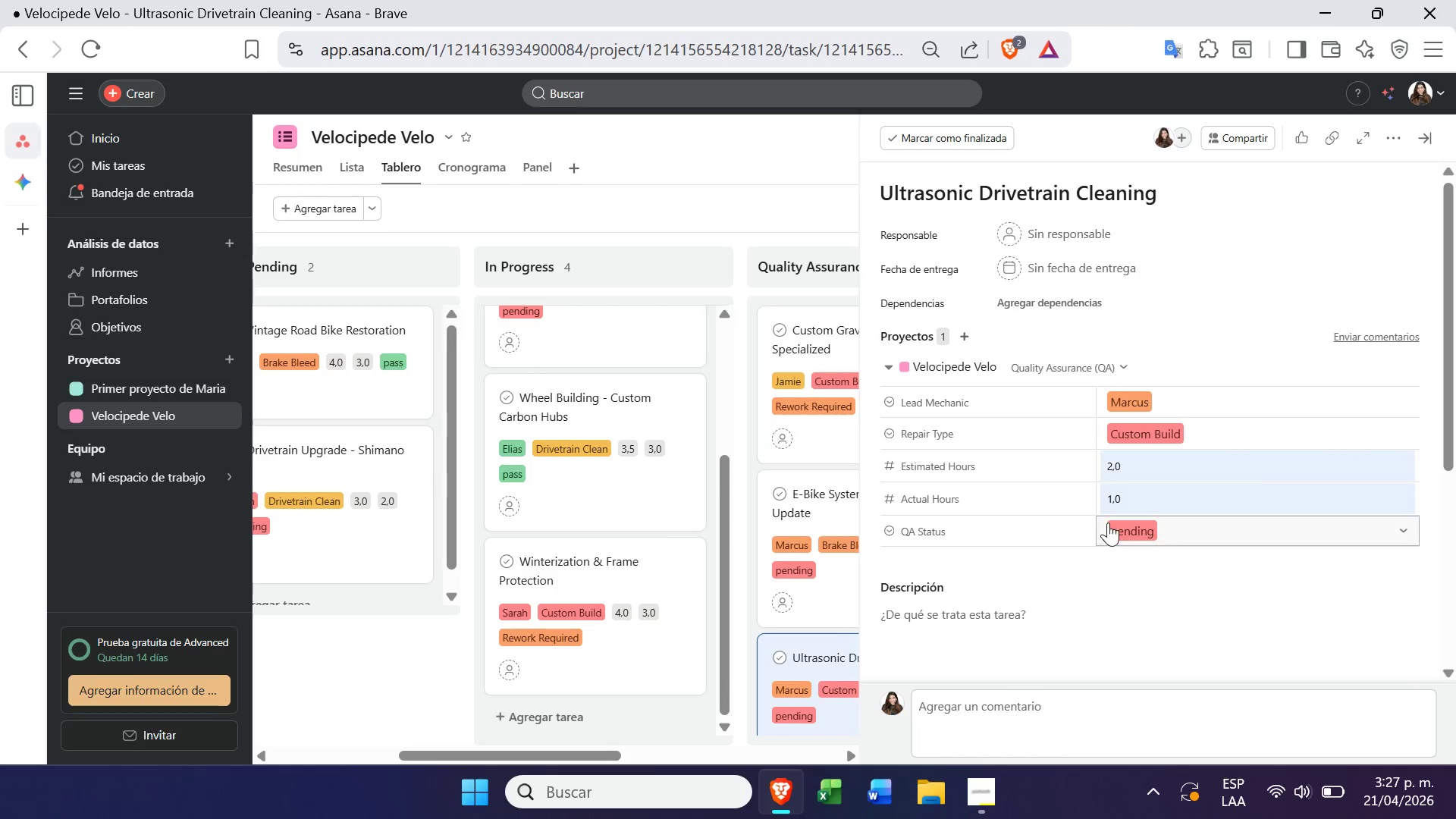 
left_click([1150, 530])
 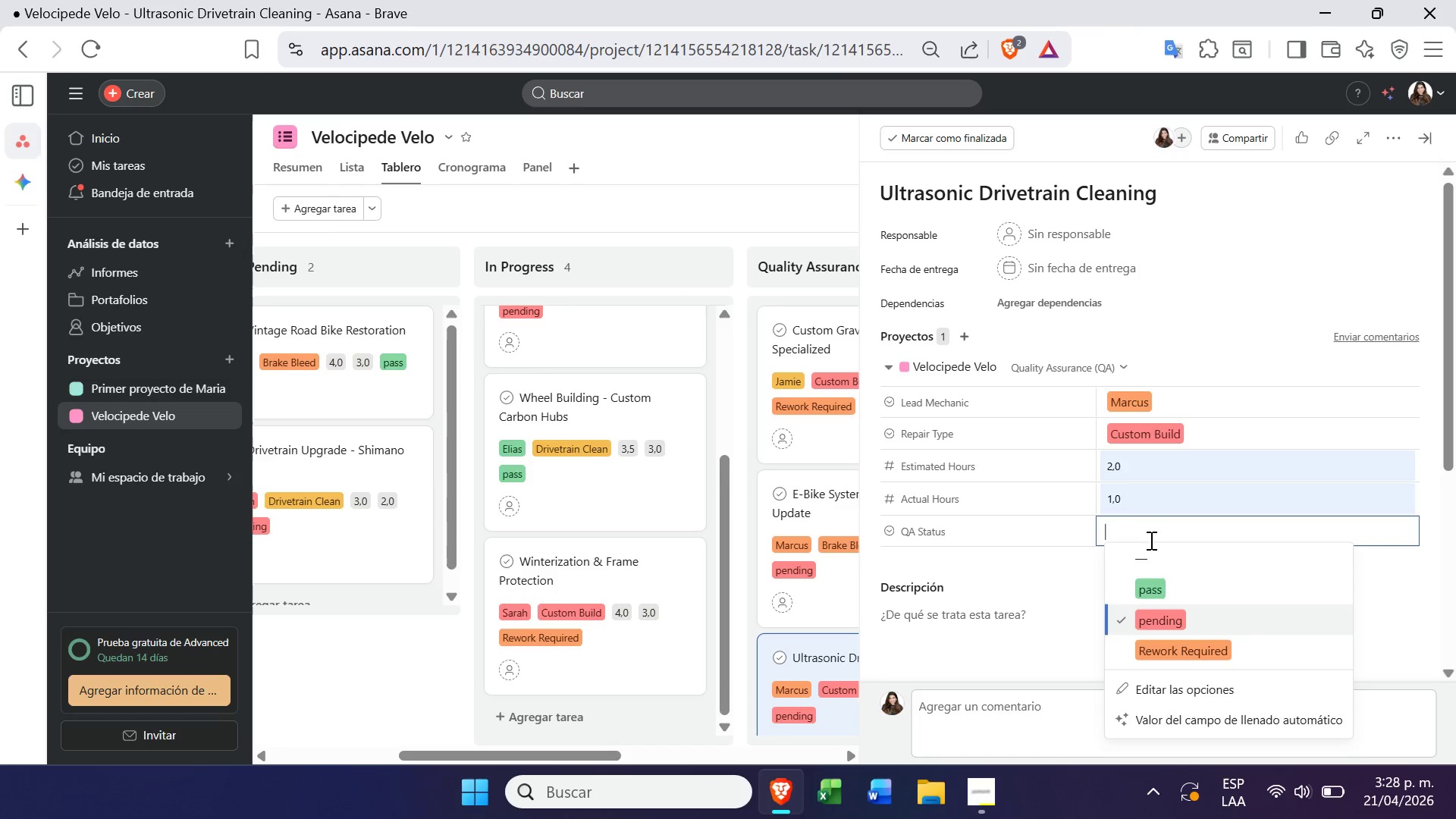 
left_click([1174, 582])
 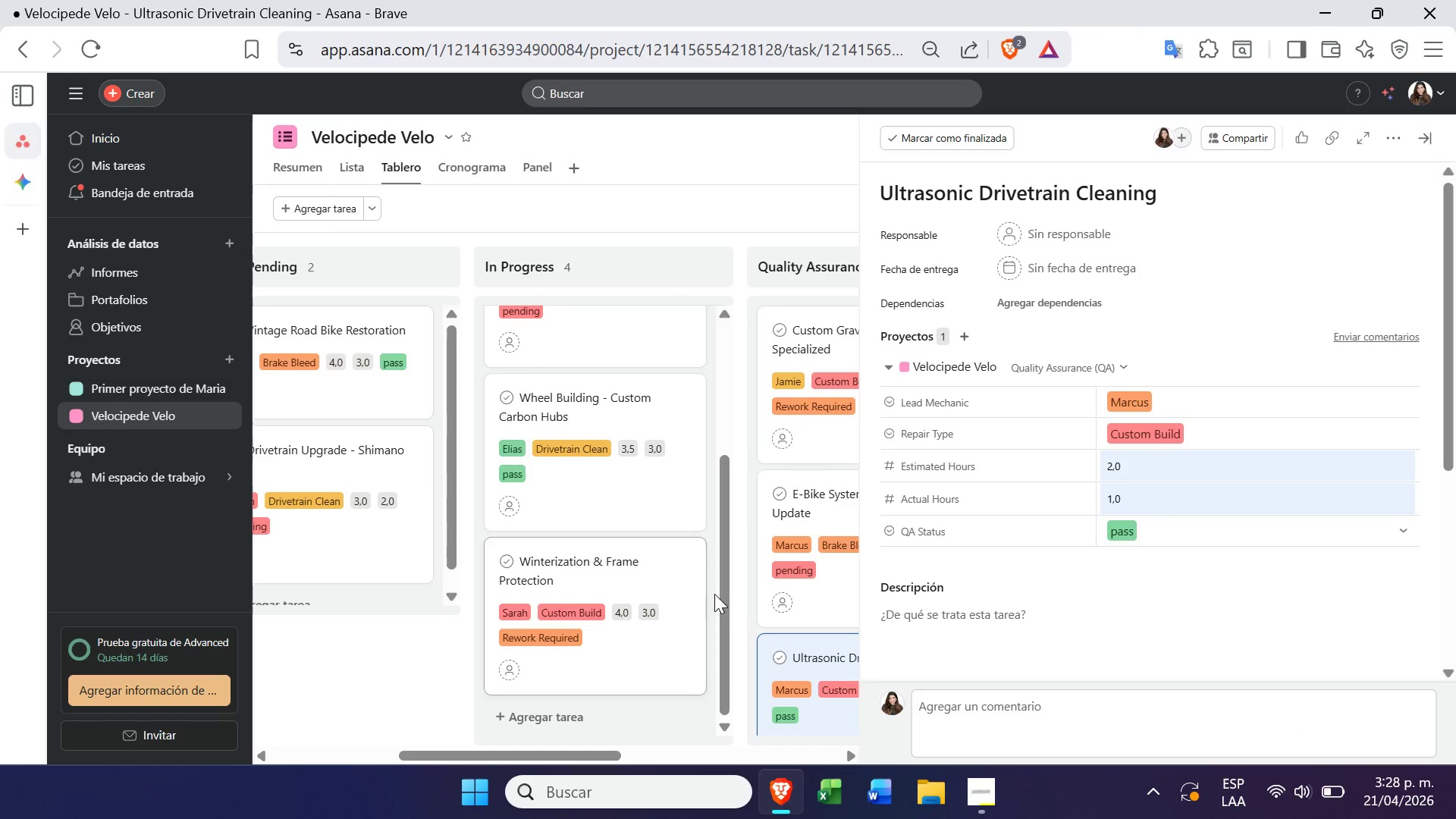 
left_click([742, 599])
 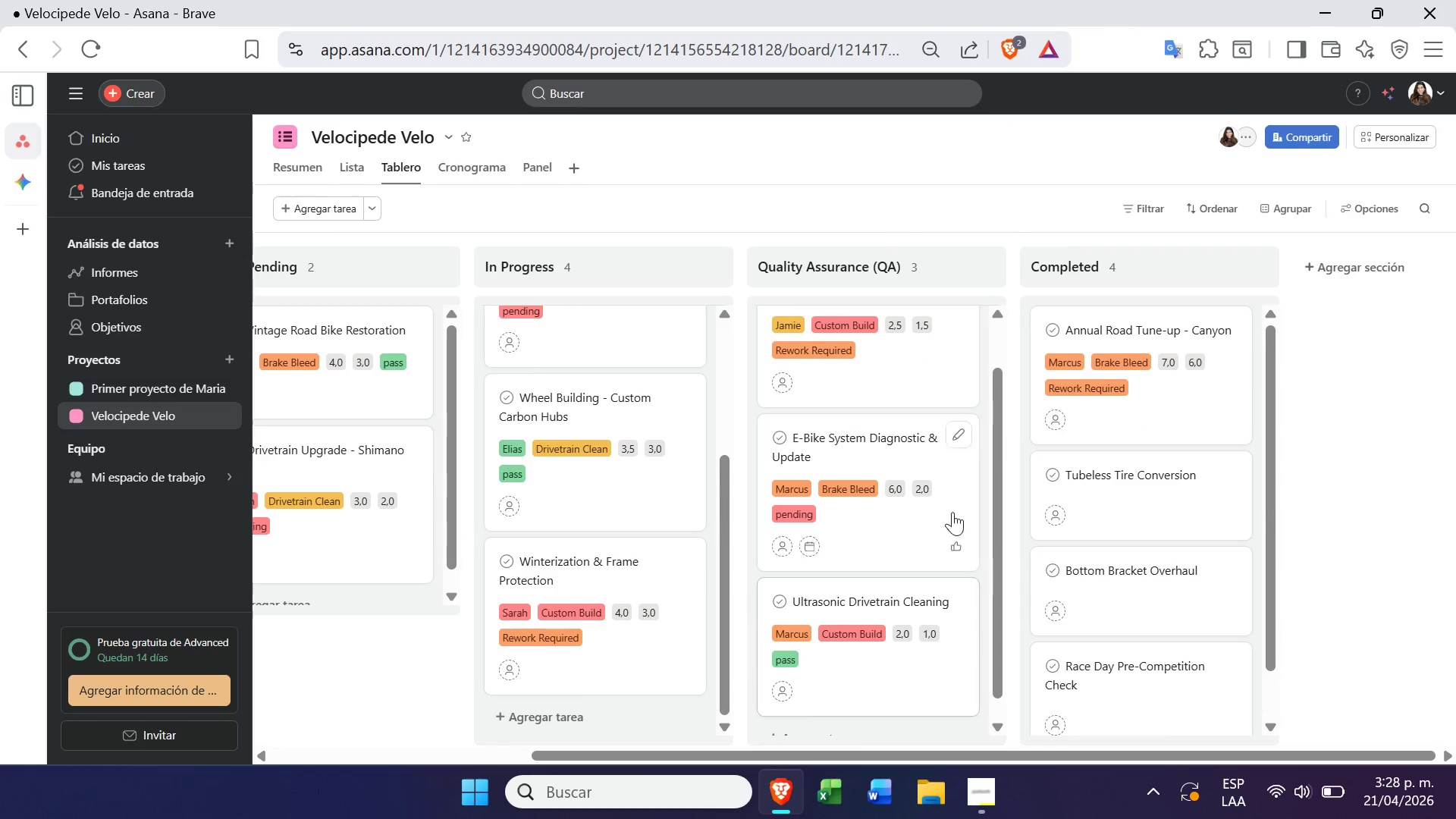 
left_click([1141, 504])
 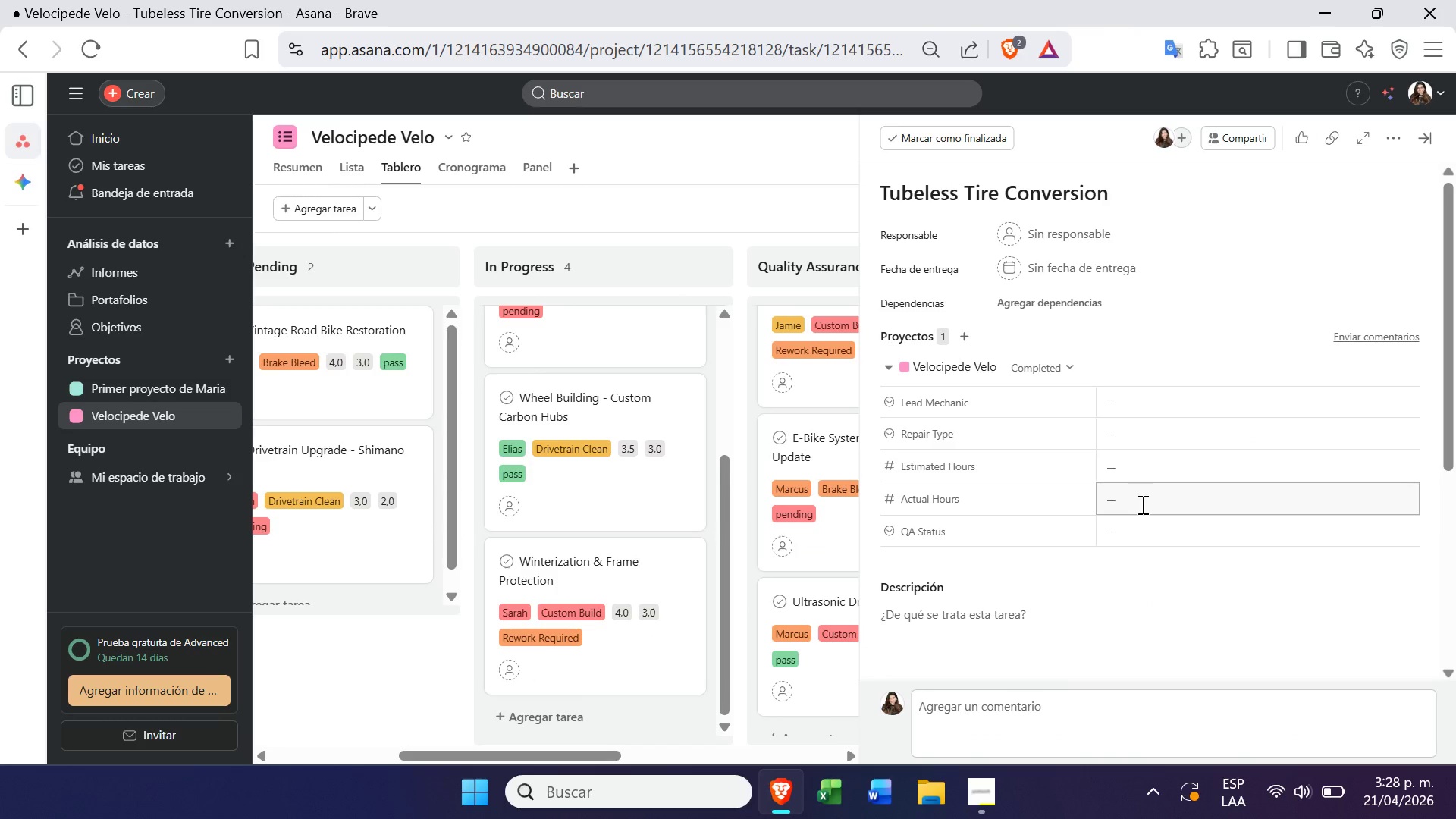 
left_click([1145, 400])
 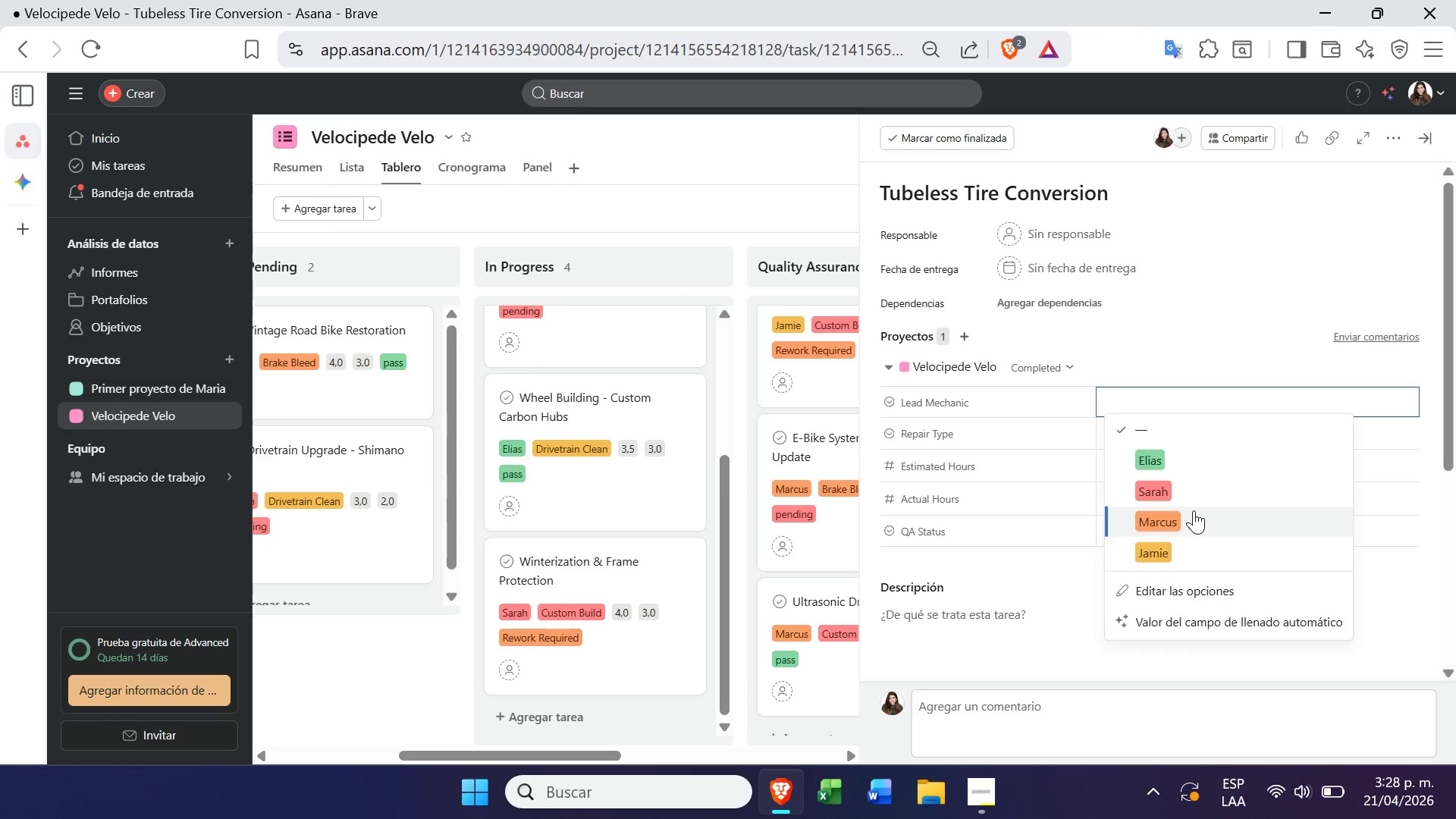 
left_click([1203, 490])
 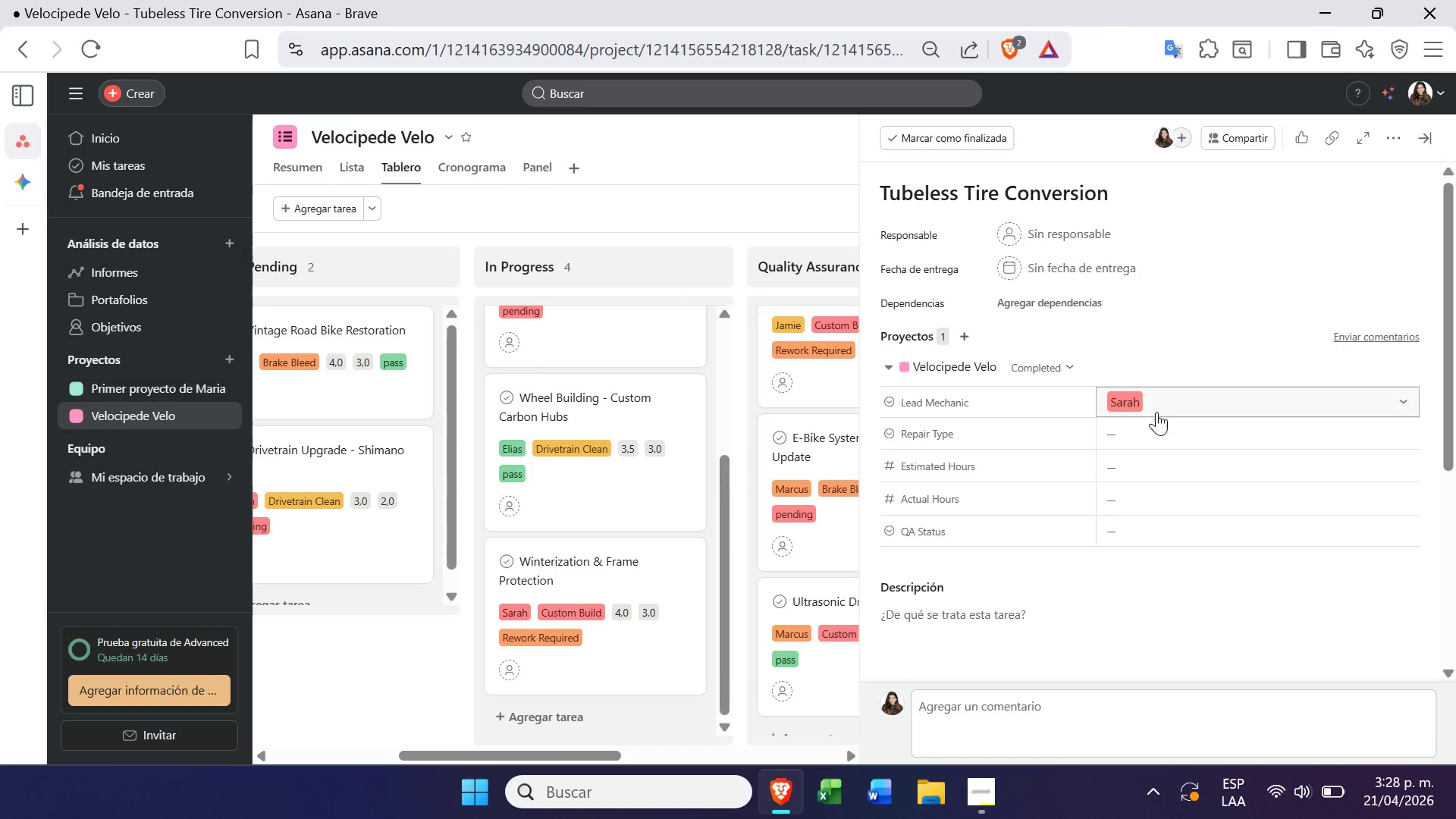 
left_click([1151, 437])
 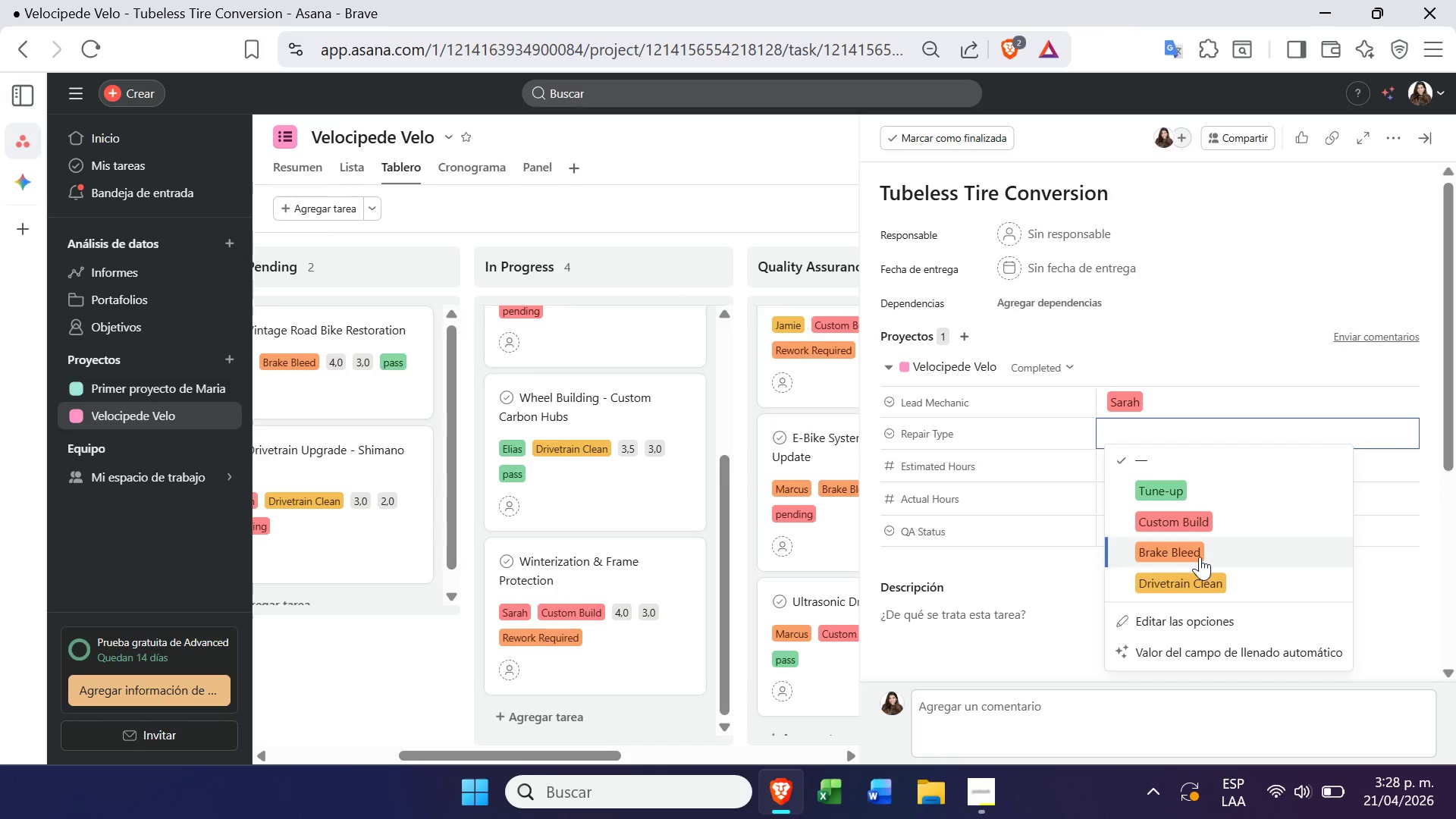 
left_click([1222, 500])
 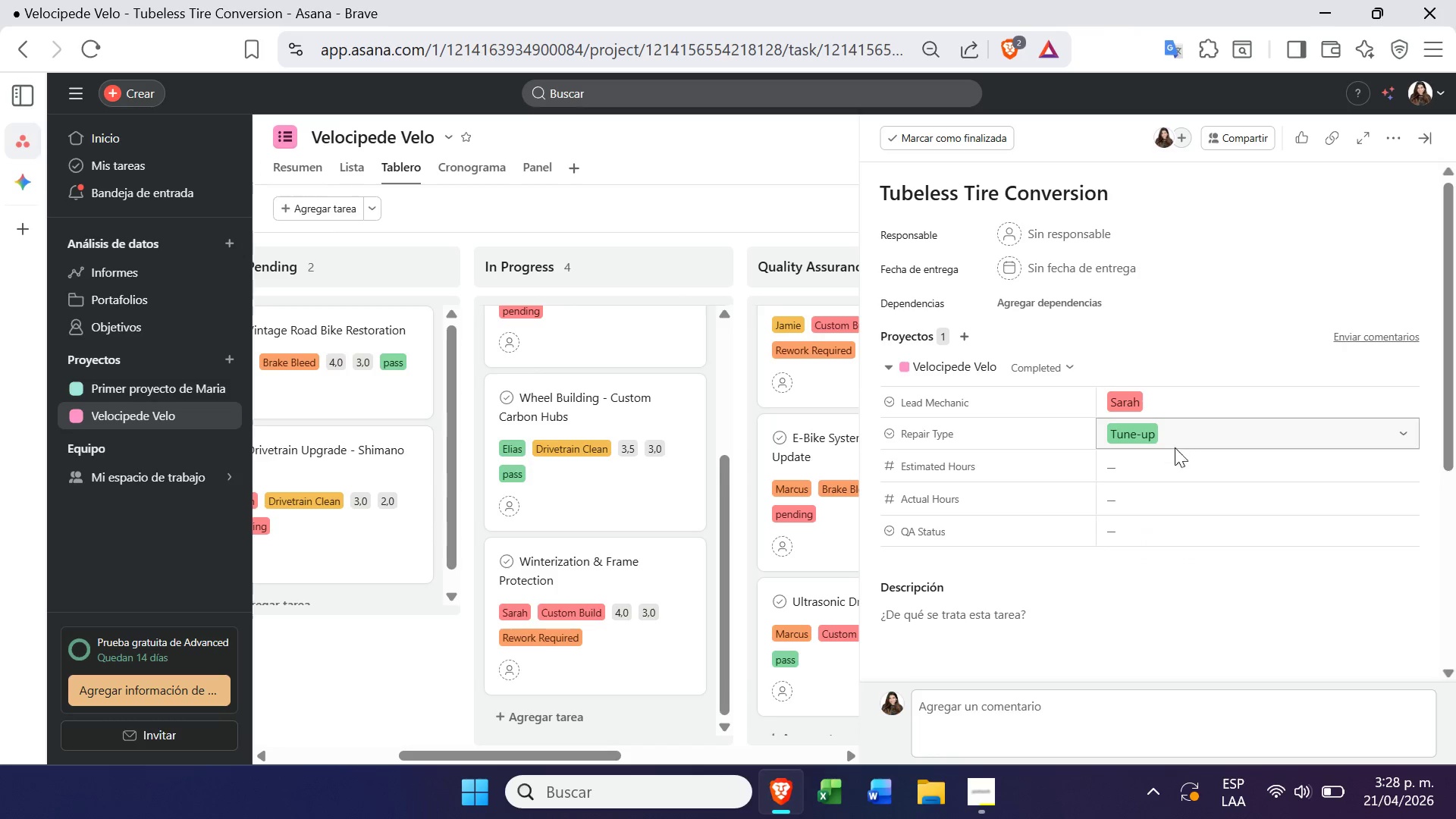 
left_click([1175, 463])
 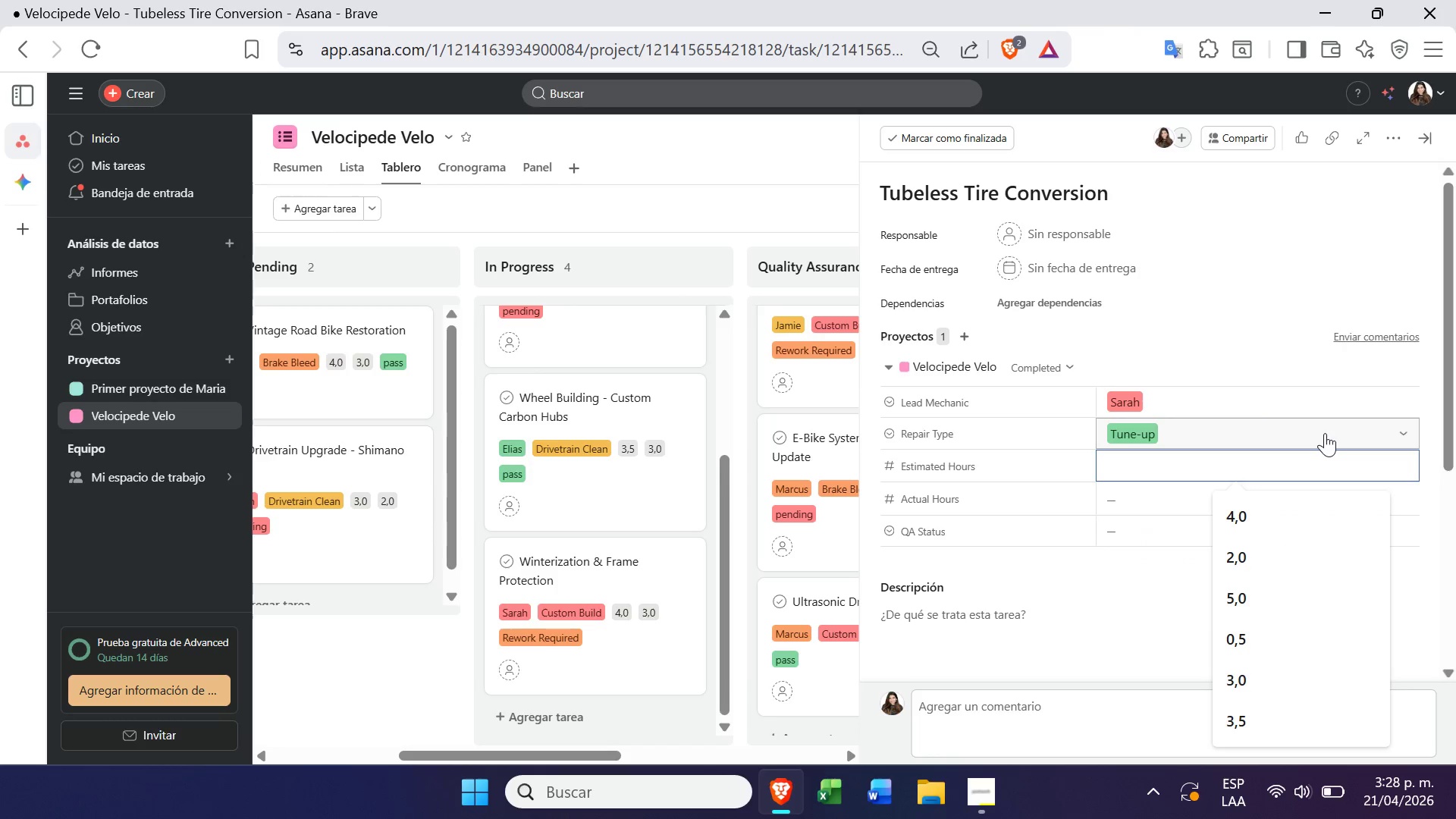 
key(8)
 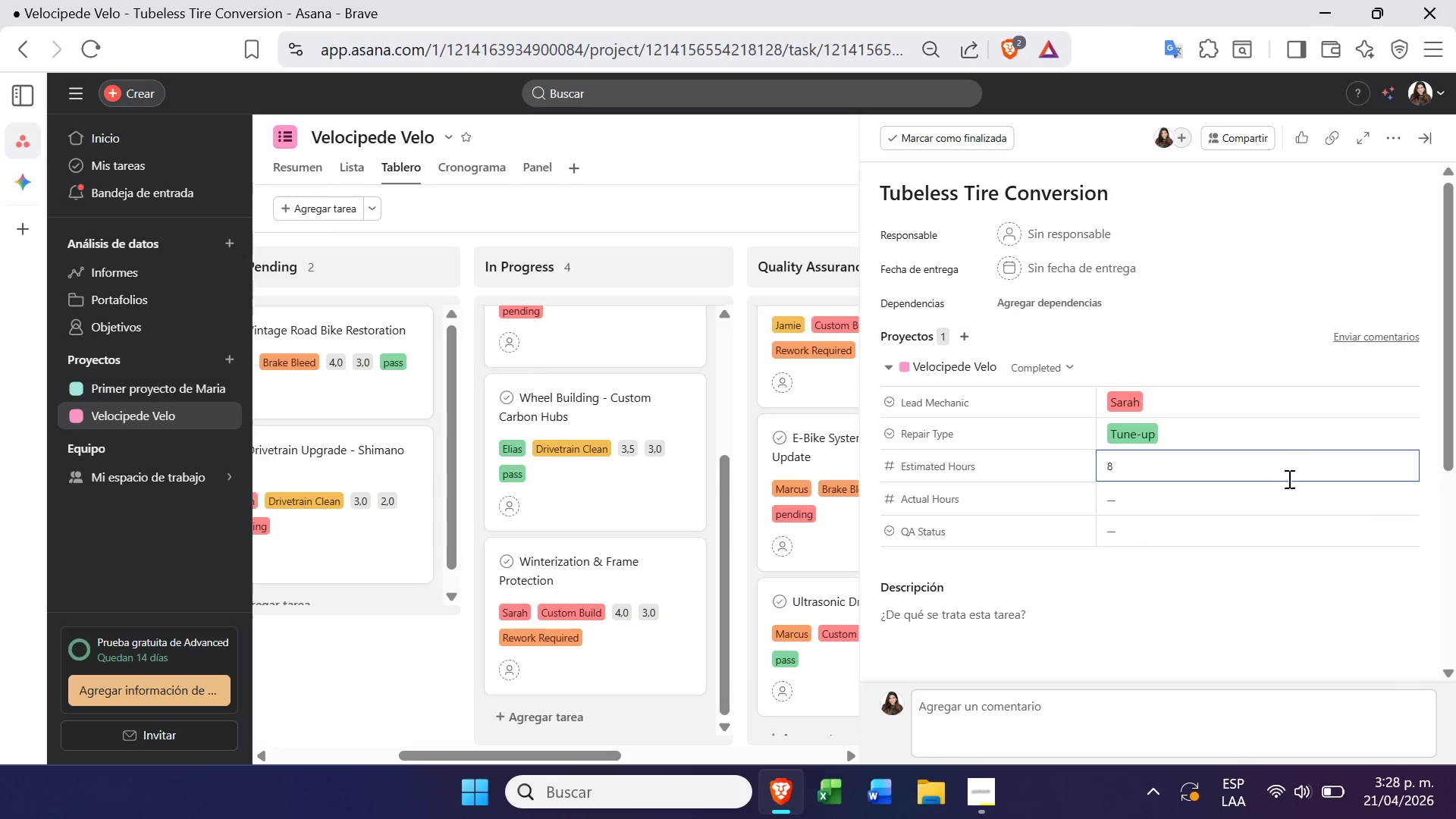 
left_click([1273, 493])
 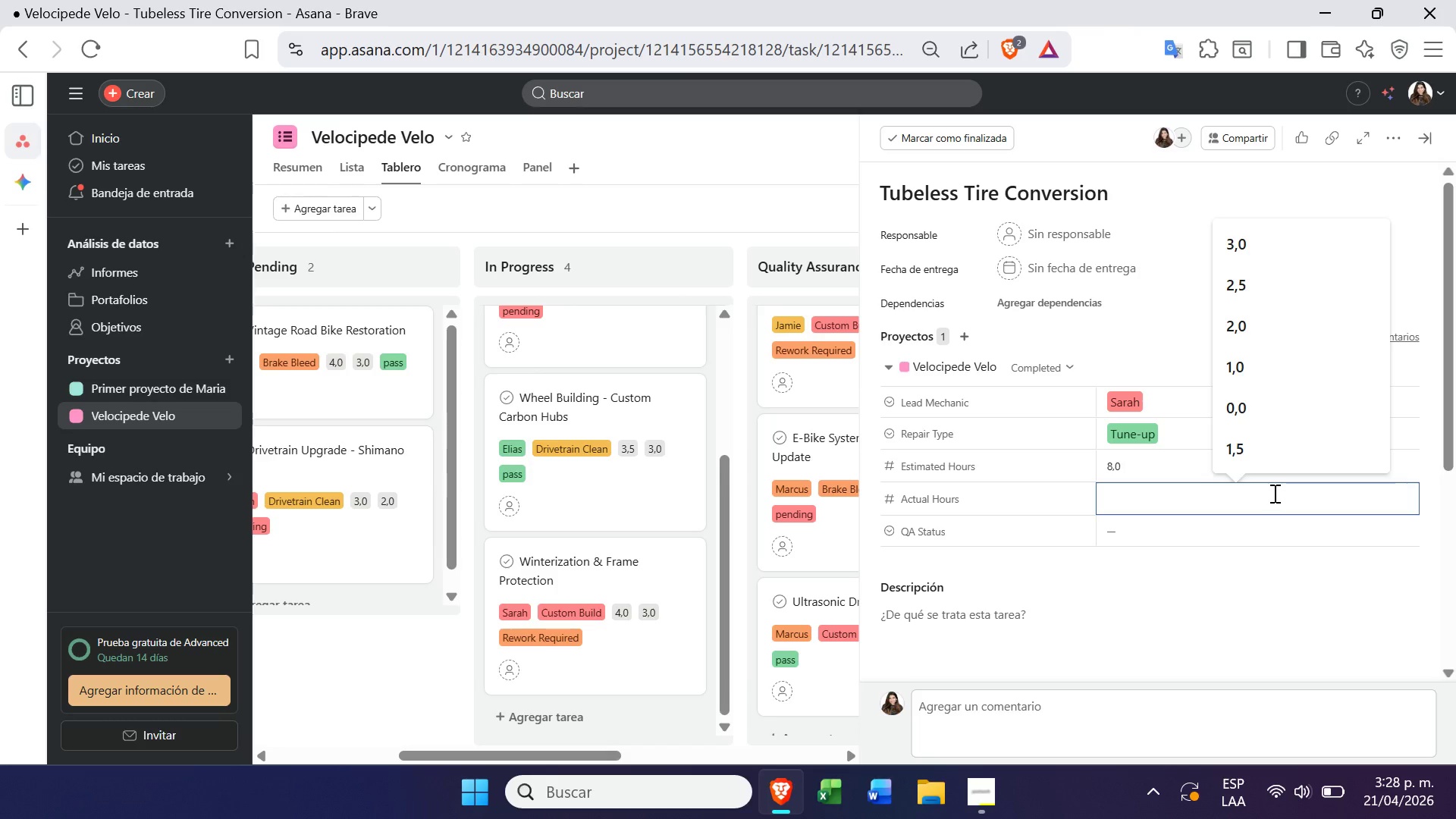 
key(6)
 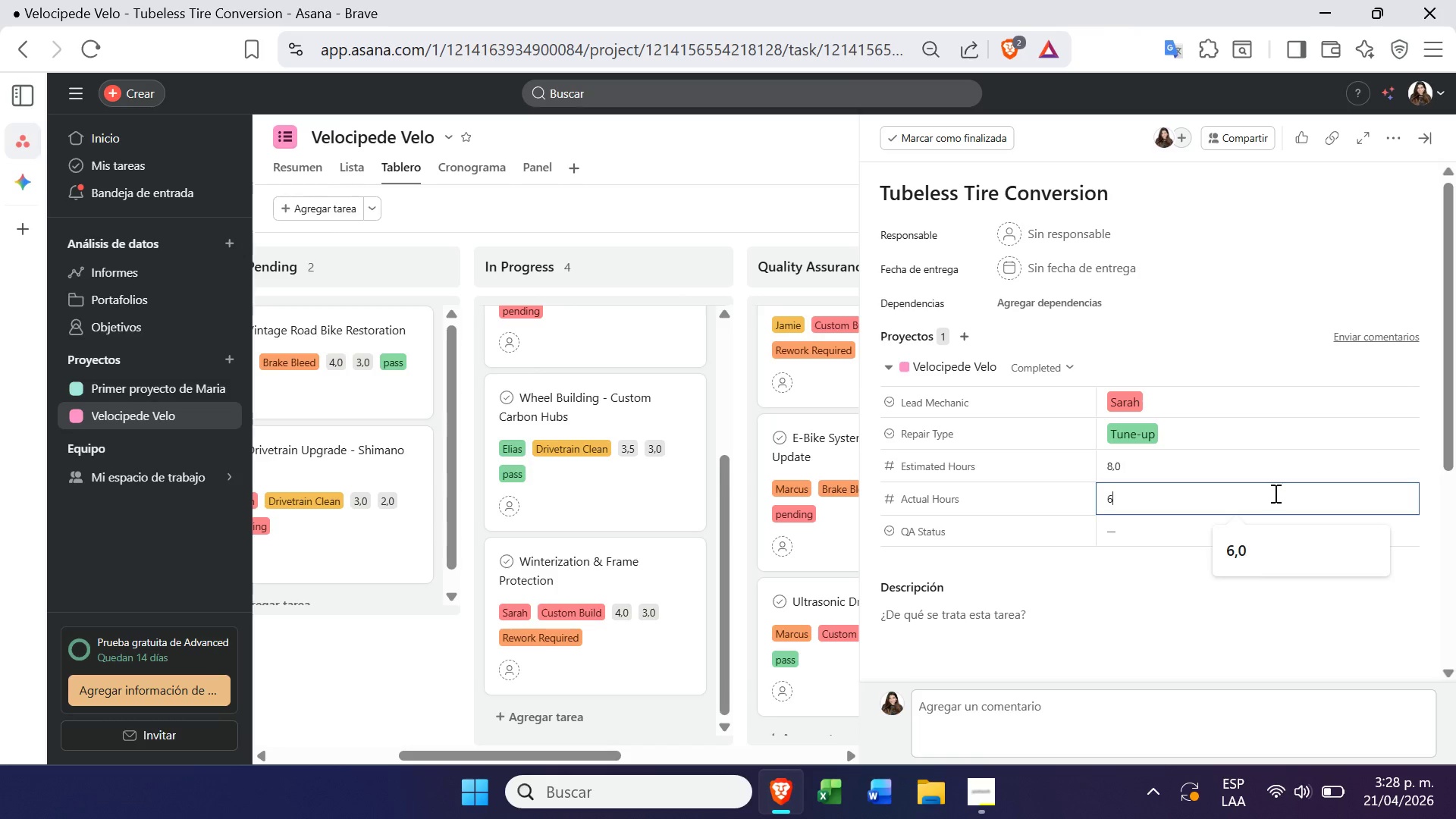 
key(Backspace)
 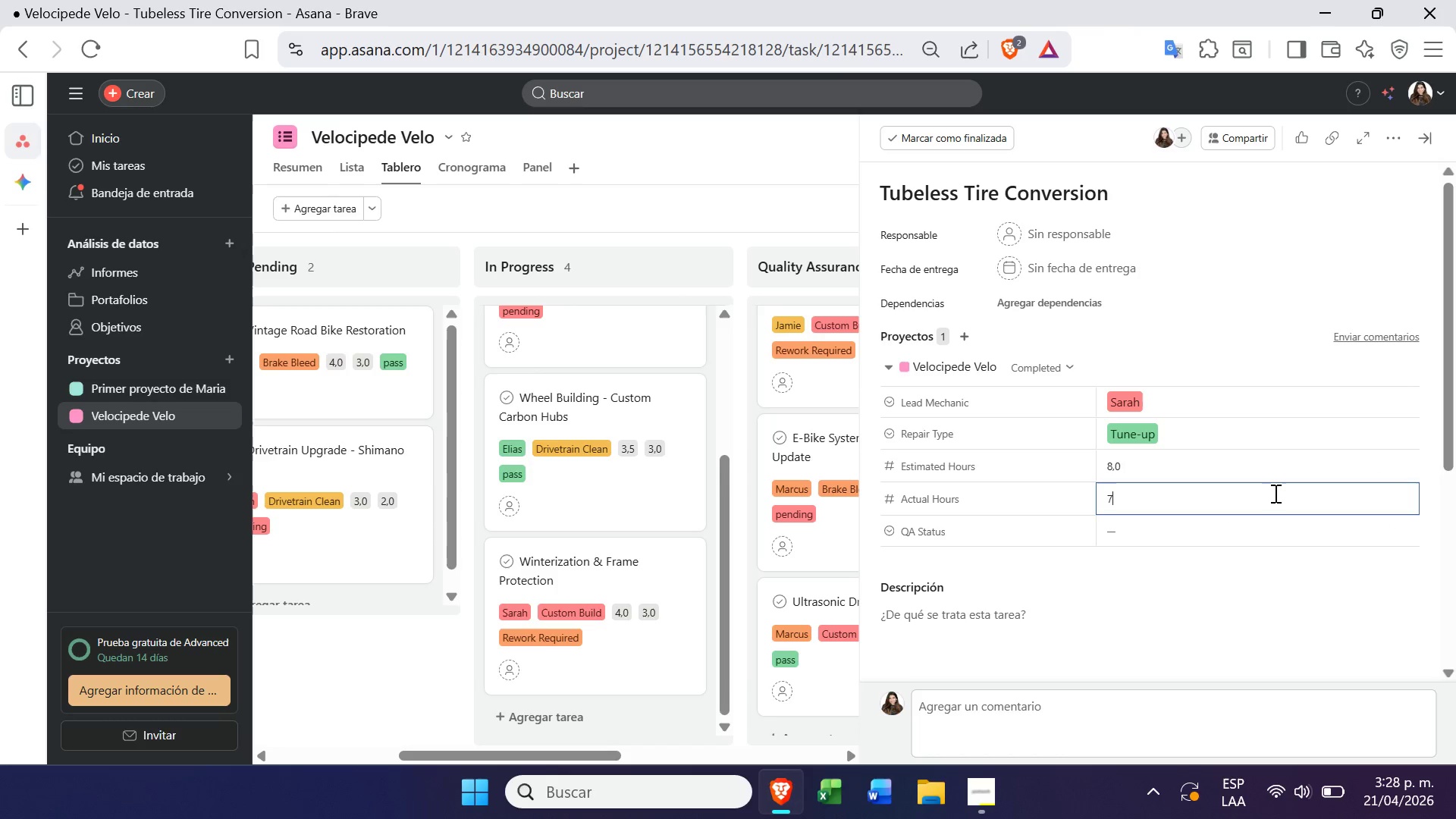 
key(7)
 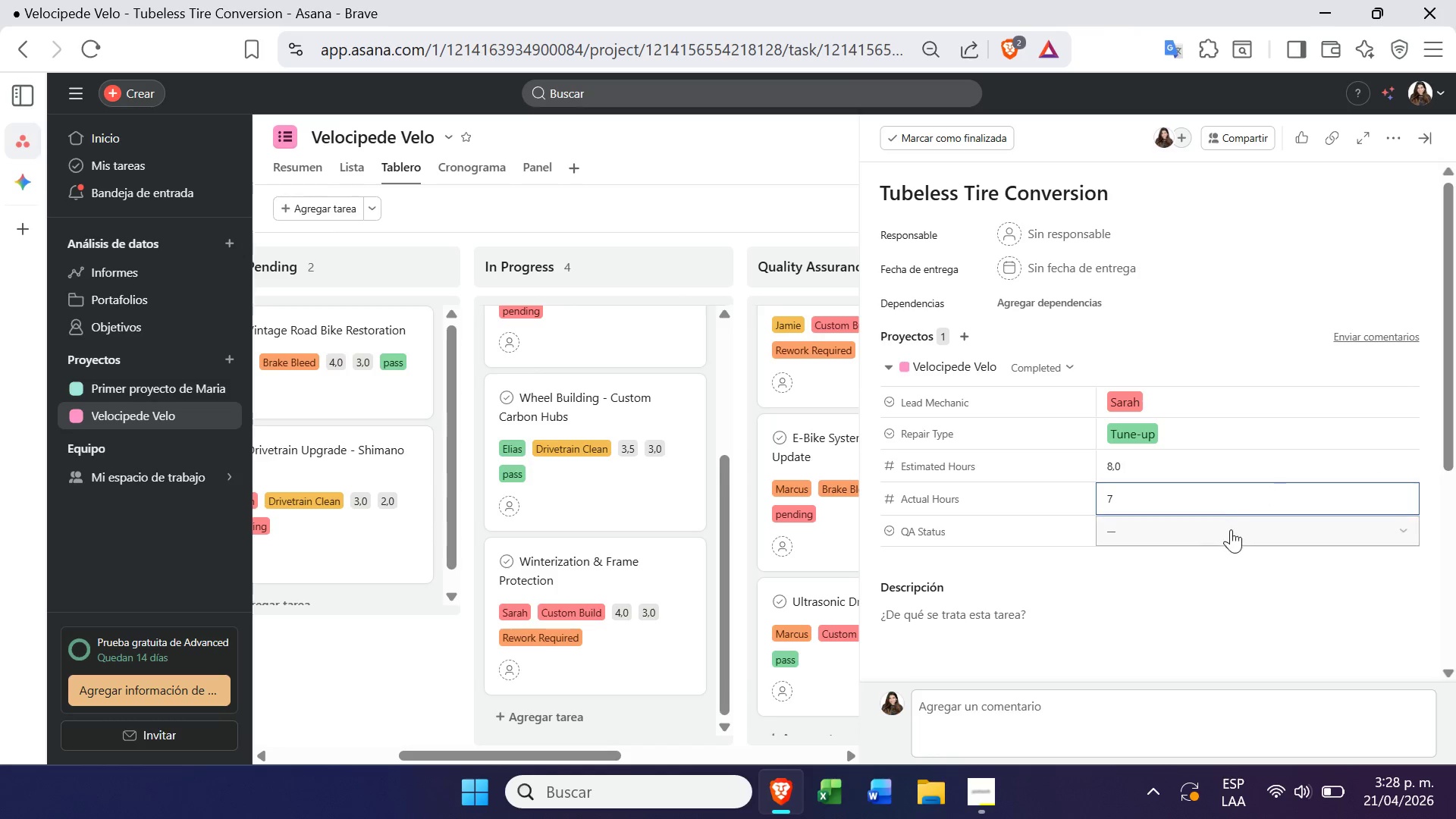 
left_click([1232, 532])
 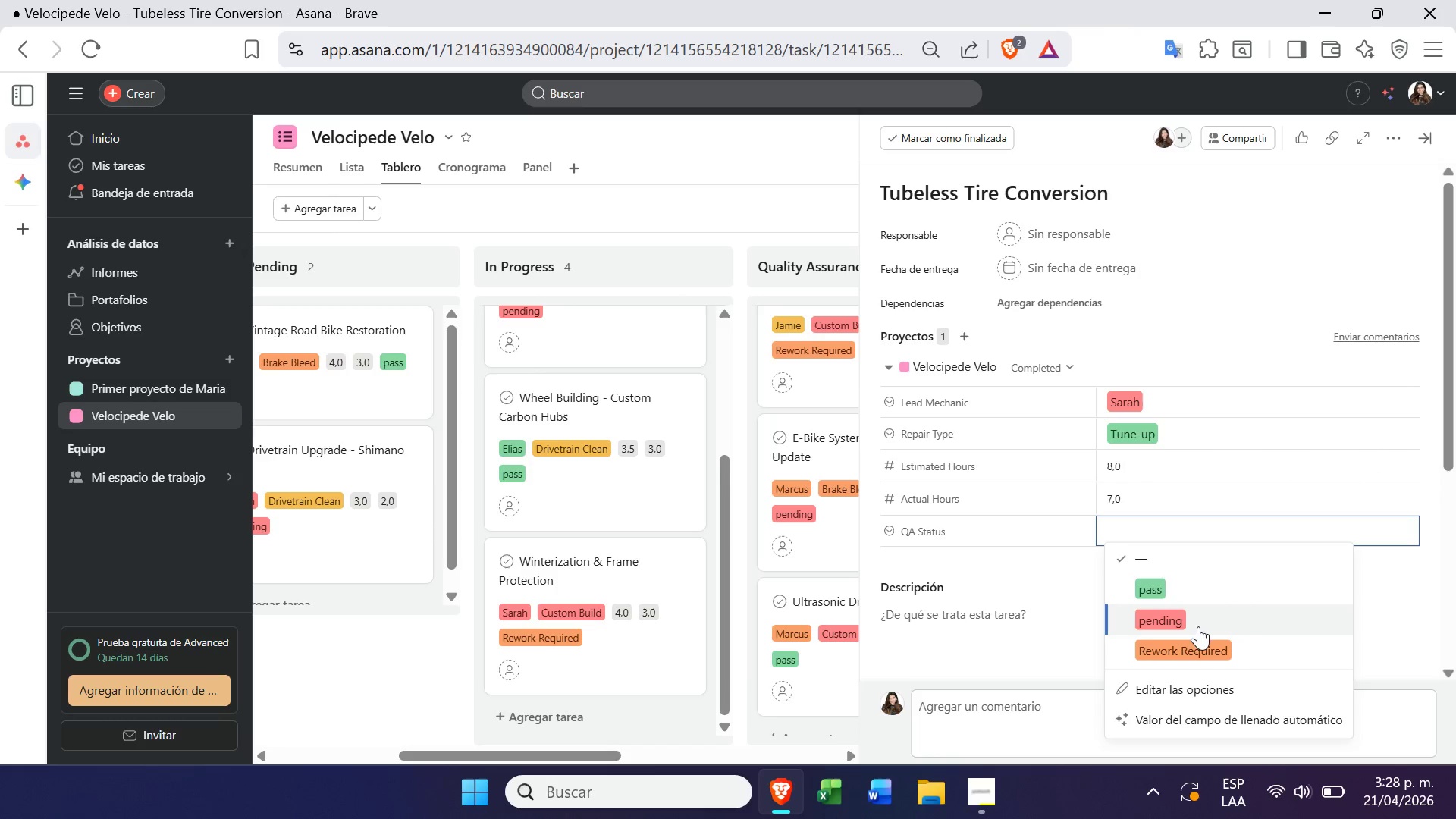 
left_click([1193, 651])
 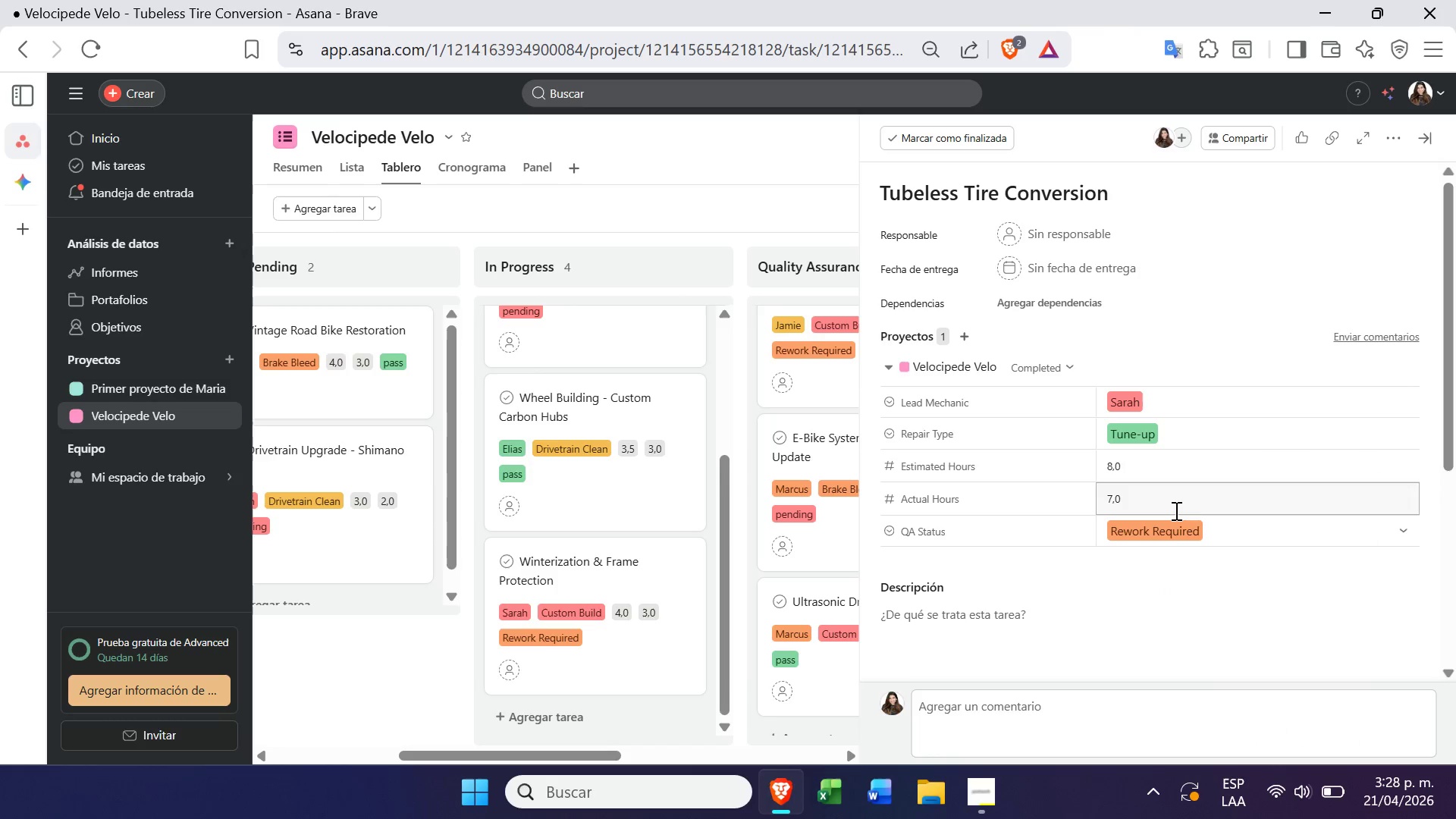 
double_click([1177, 515])
 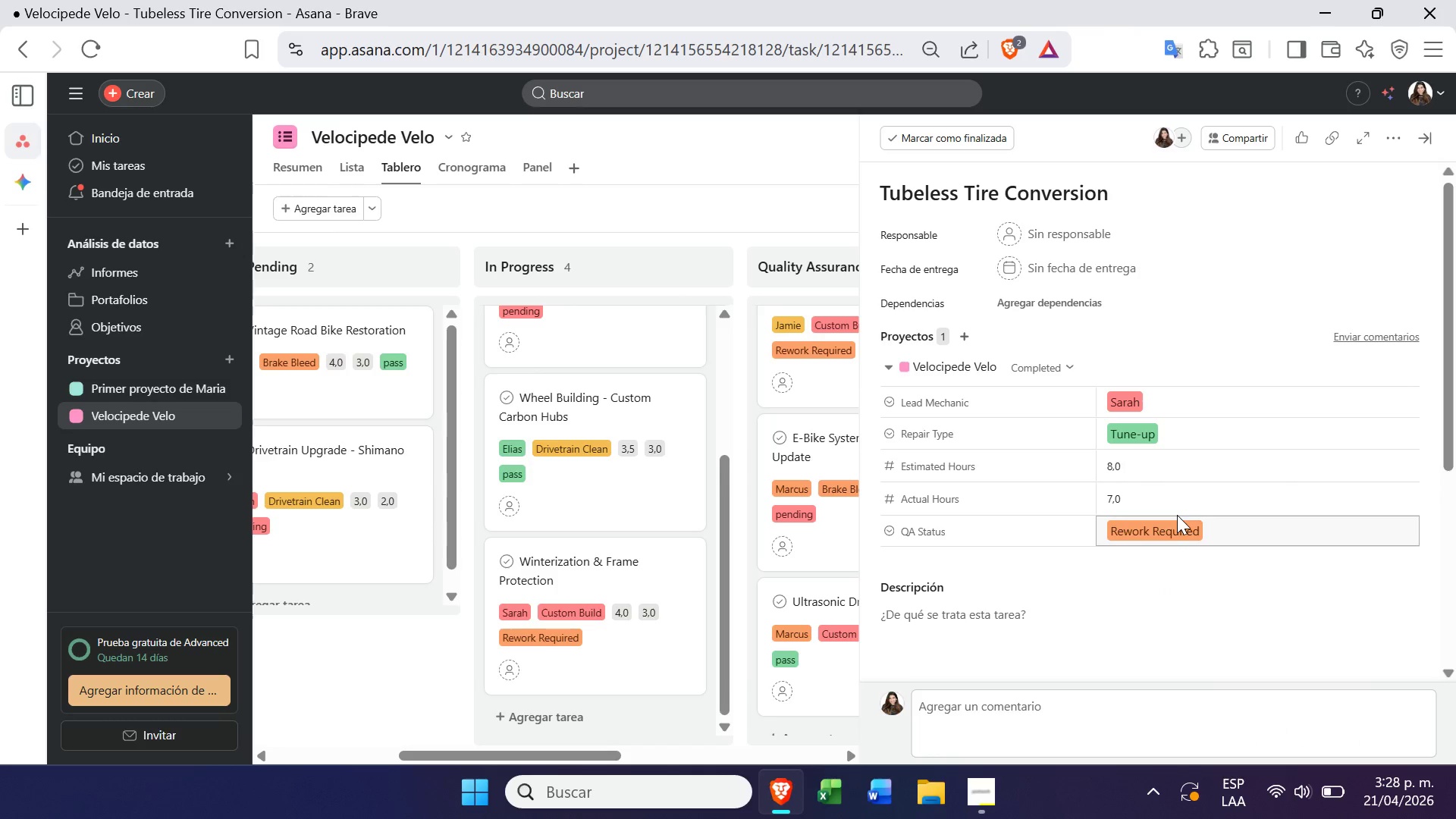 
triple_click([1177, 515])
 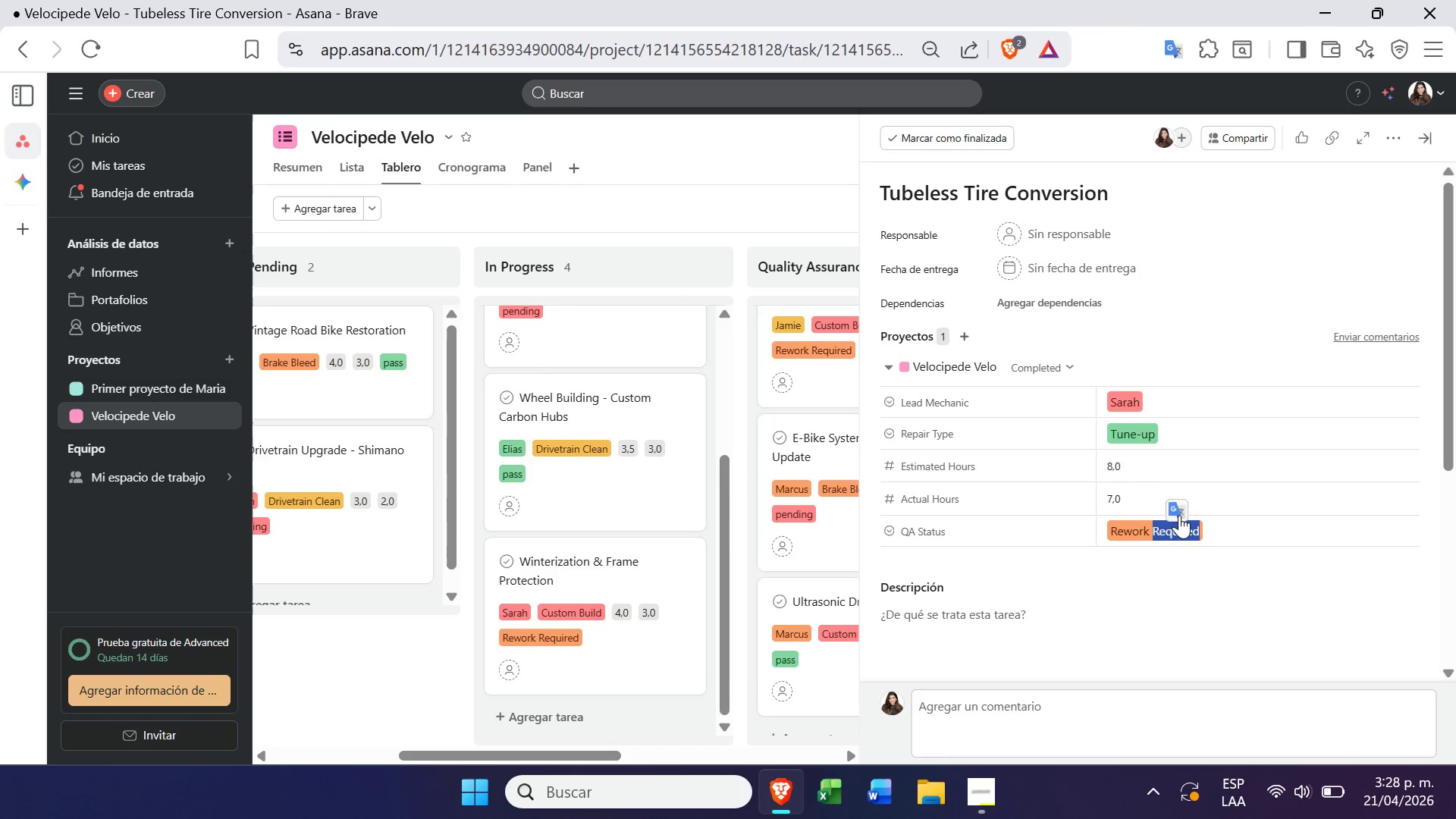 
left_click([1189, 518])
 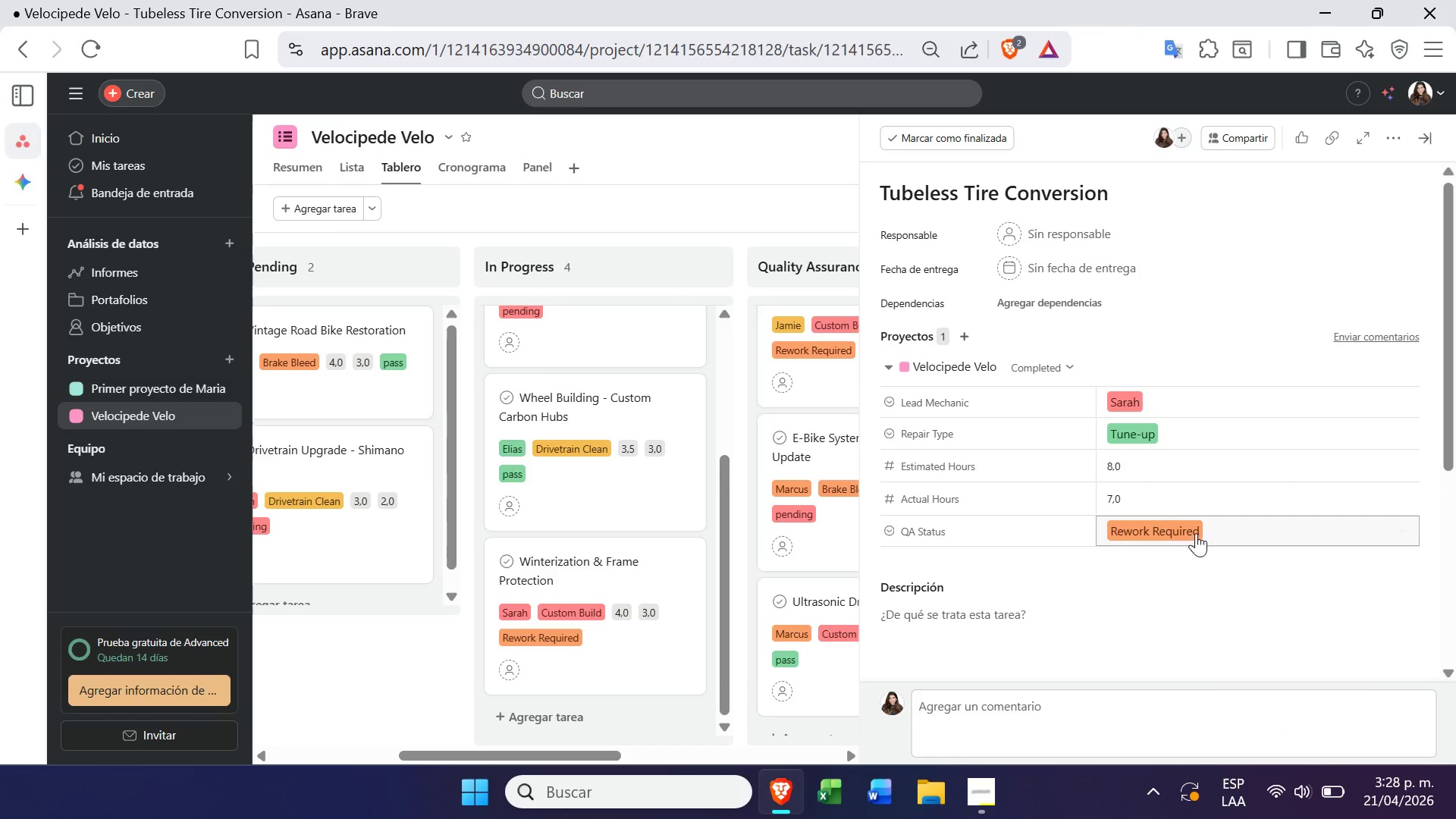 
left_click([1230, 535])
 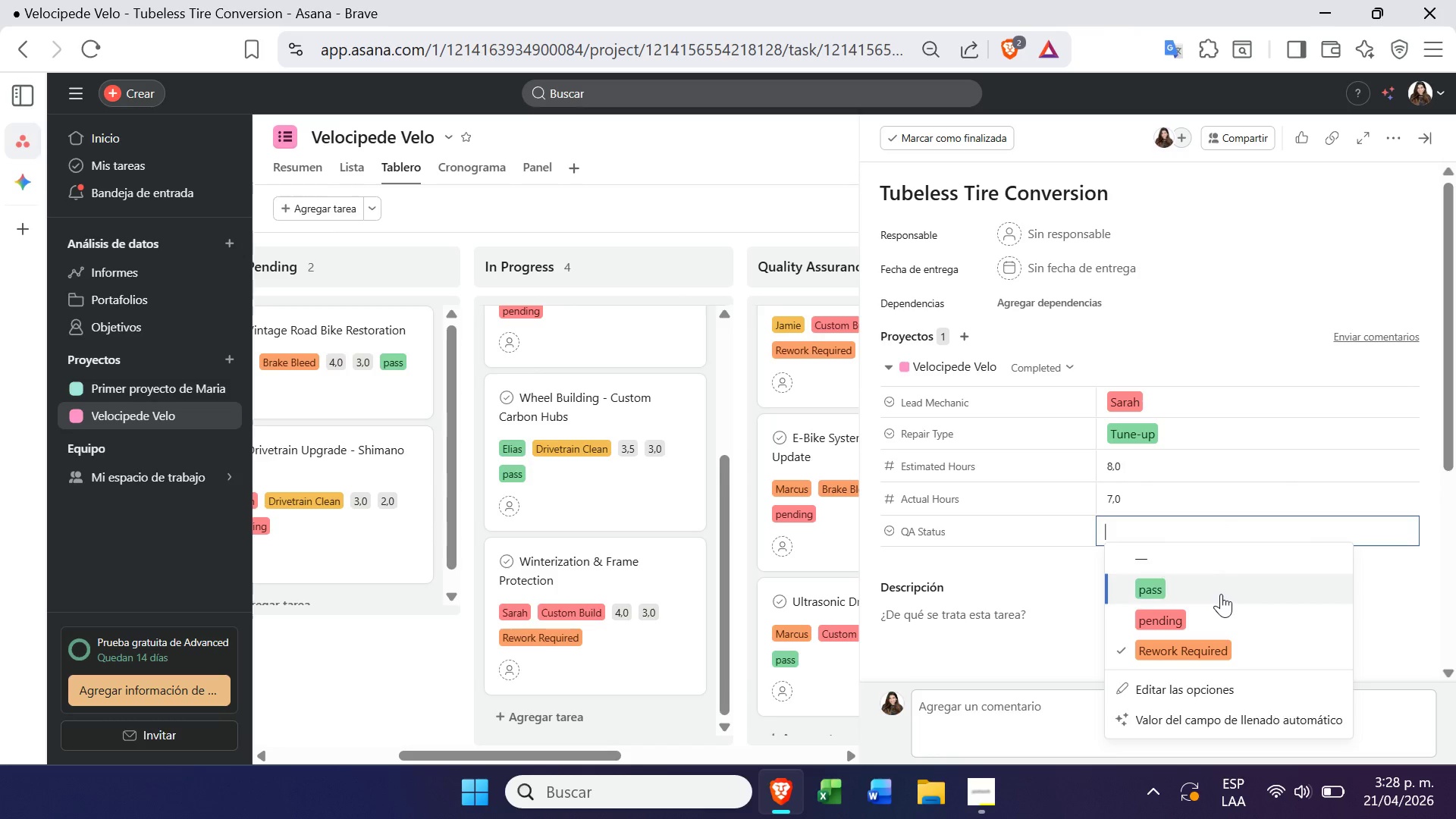 
left_click([1210, 622])
 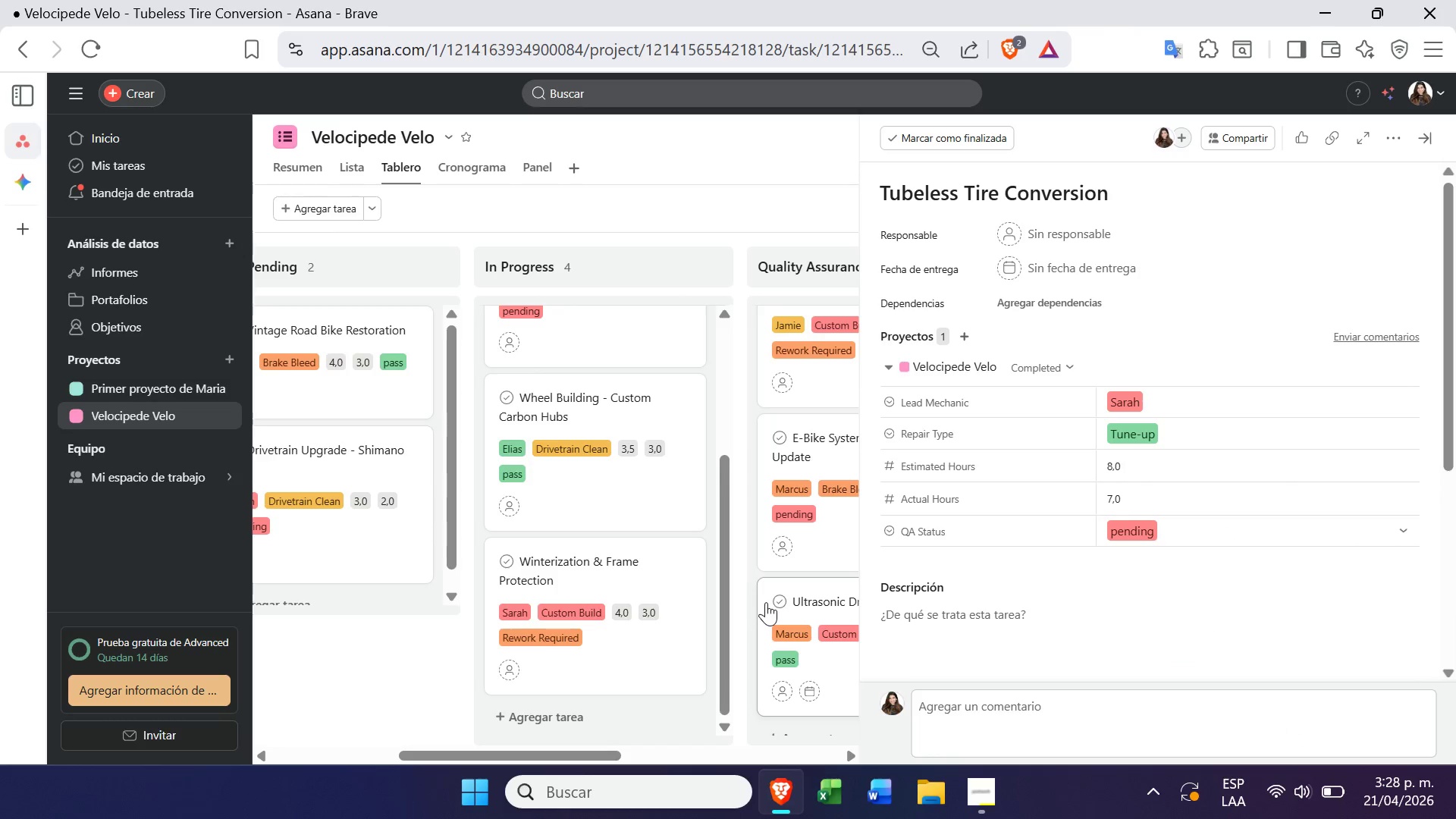 
left_click([724, 596])
 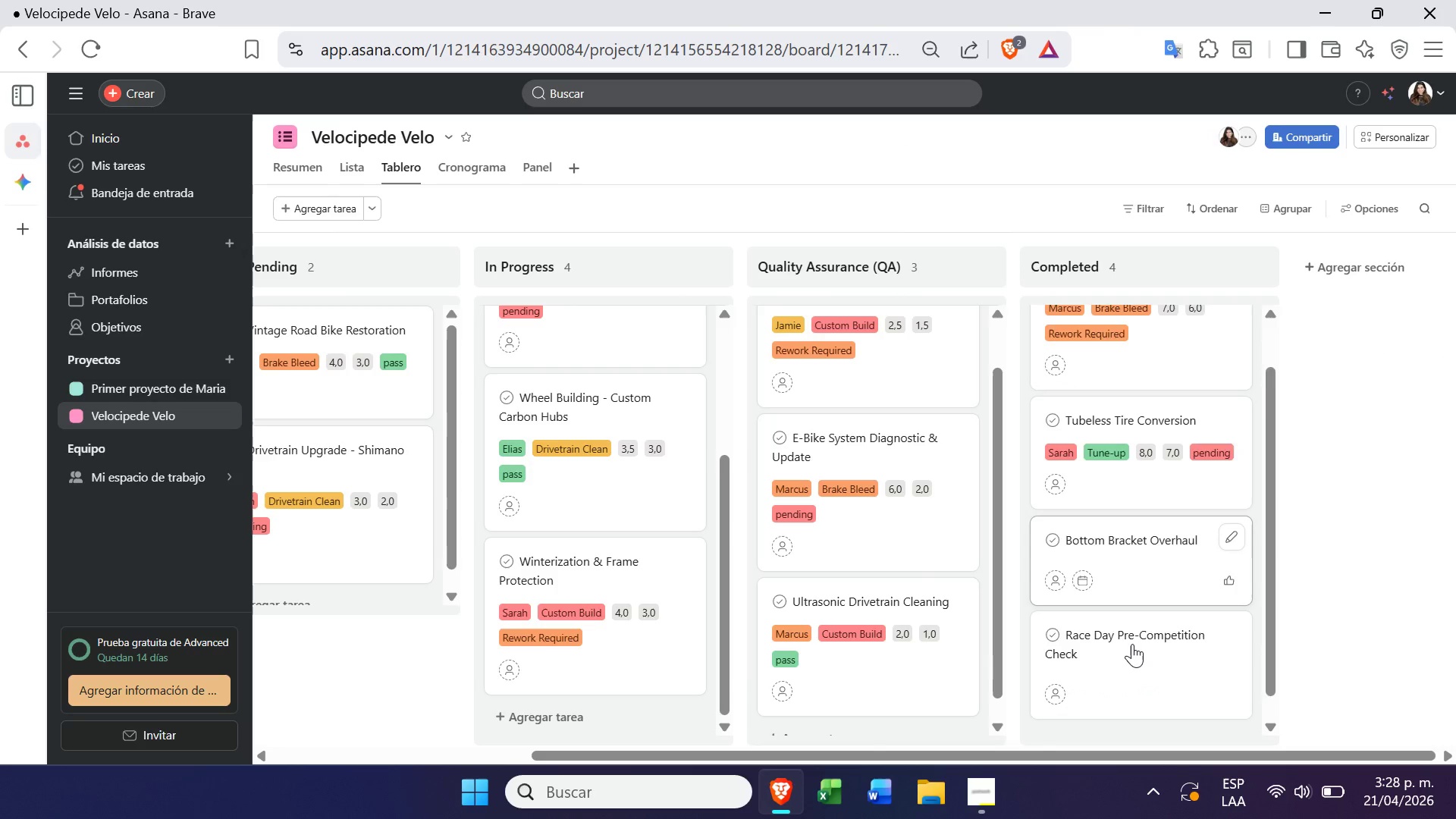 
left_click([1130, 536])
 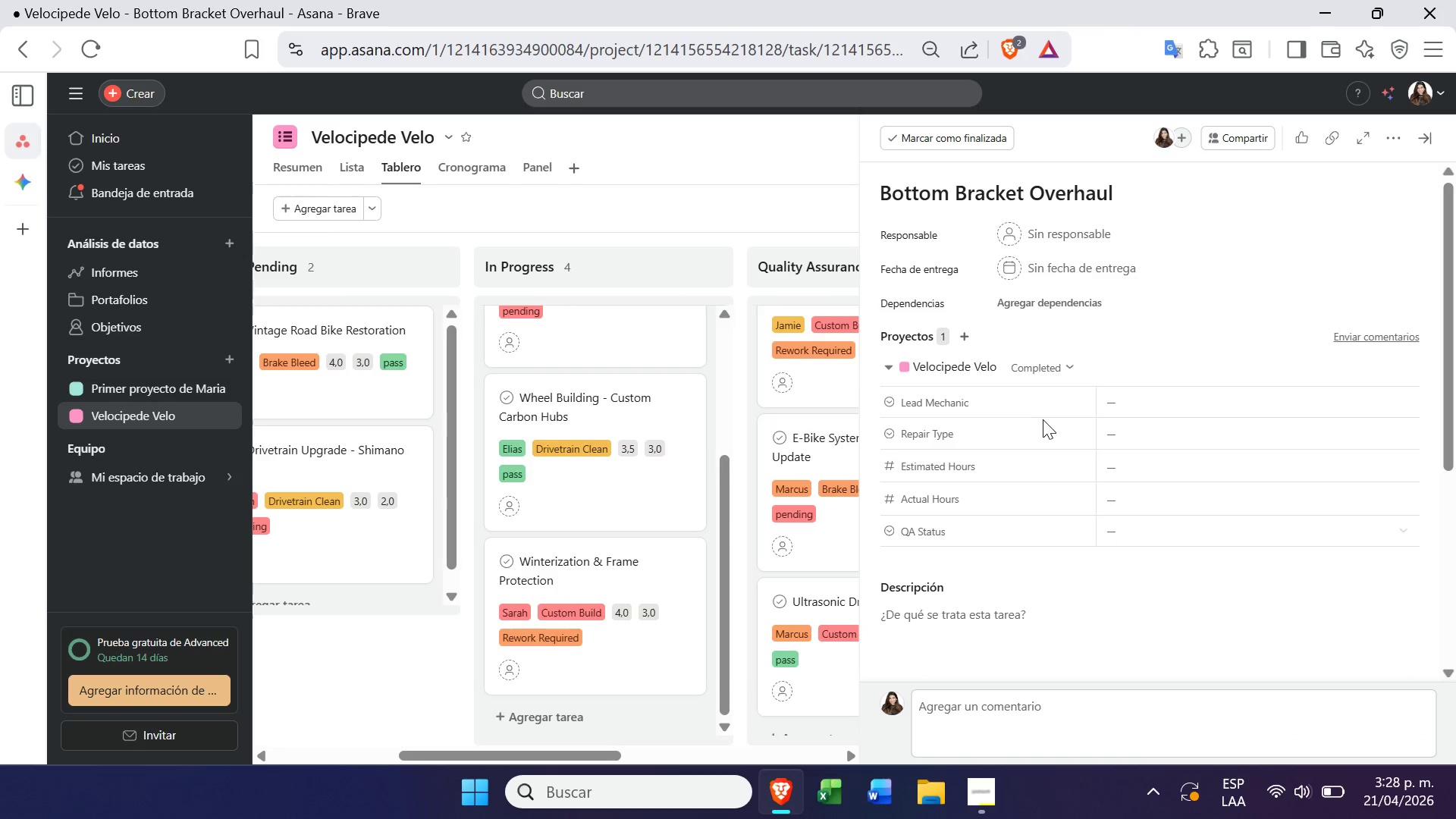 
left_click([1125, 381])
 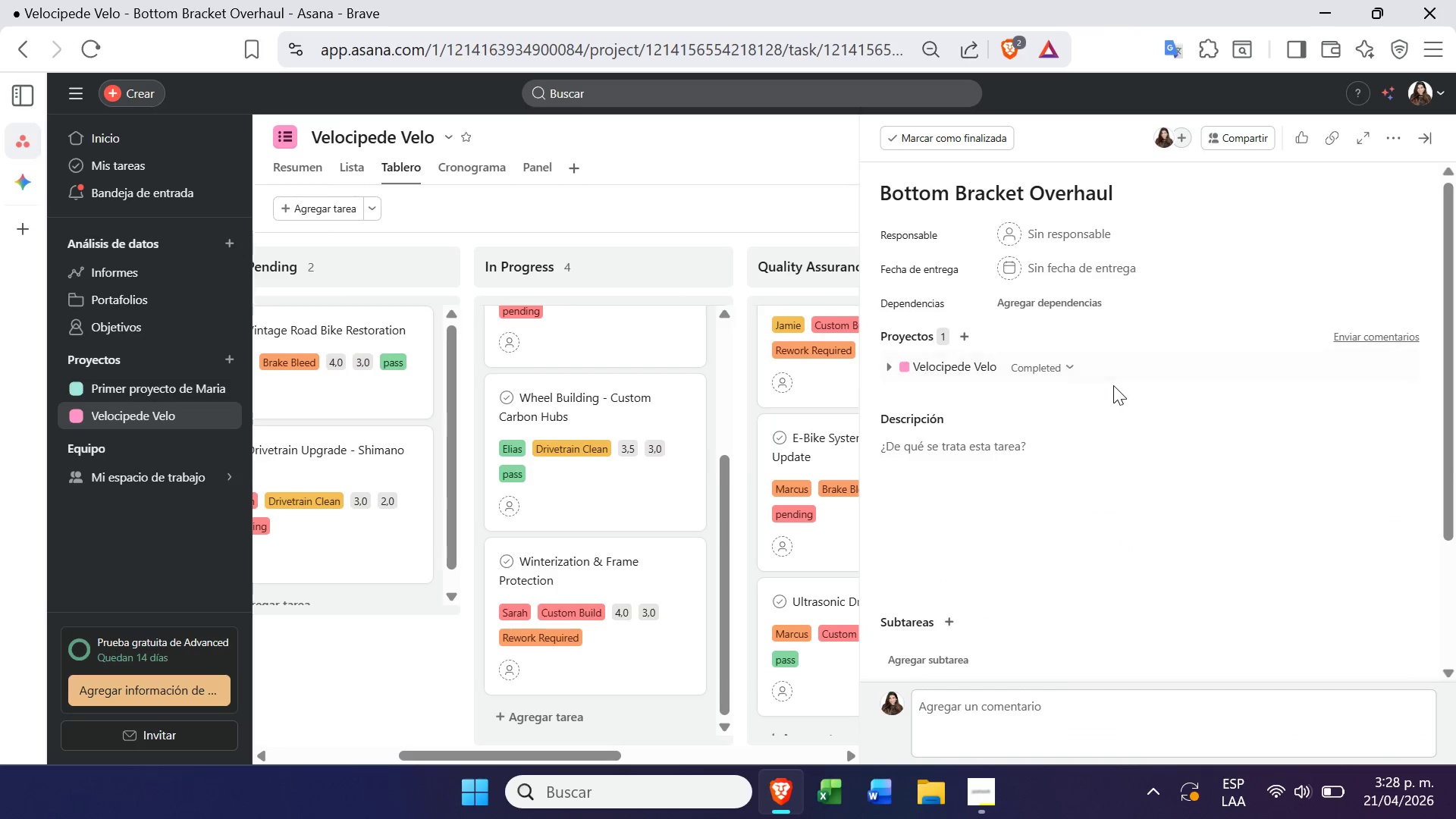 
left_click([1138, 362])
 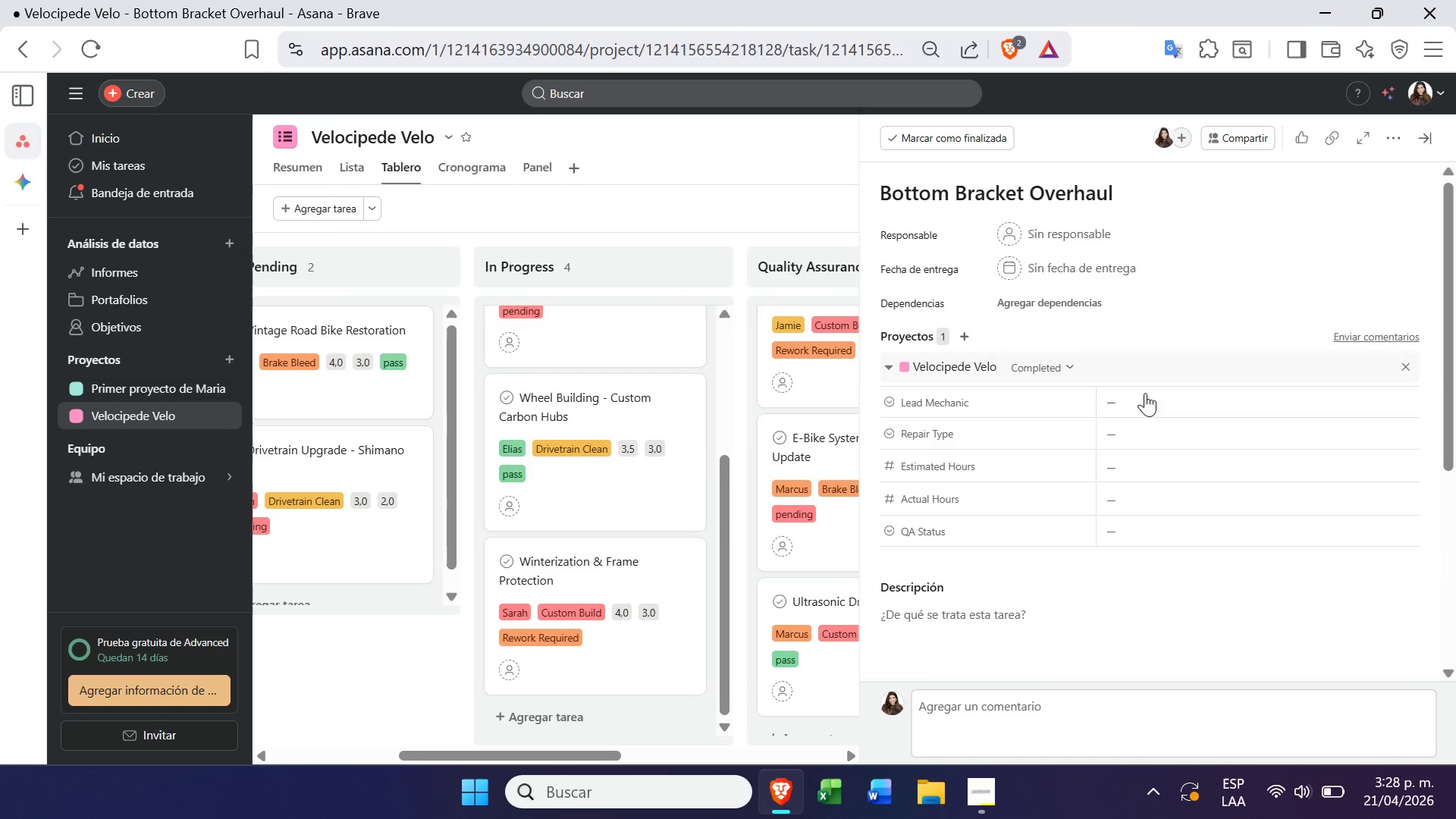 
left_click([1149, 405])
 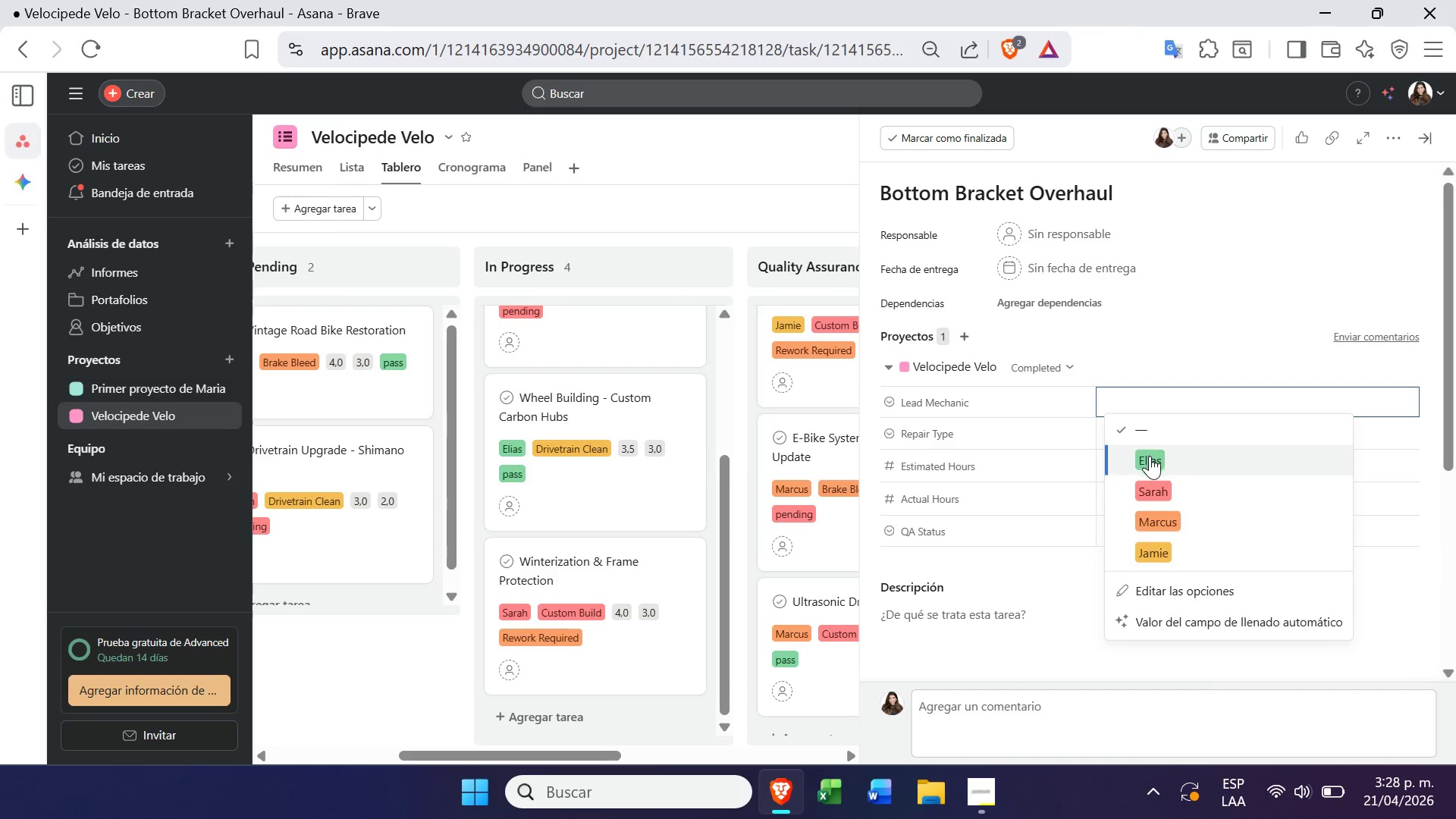 
left_click([1149, 461])
 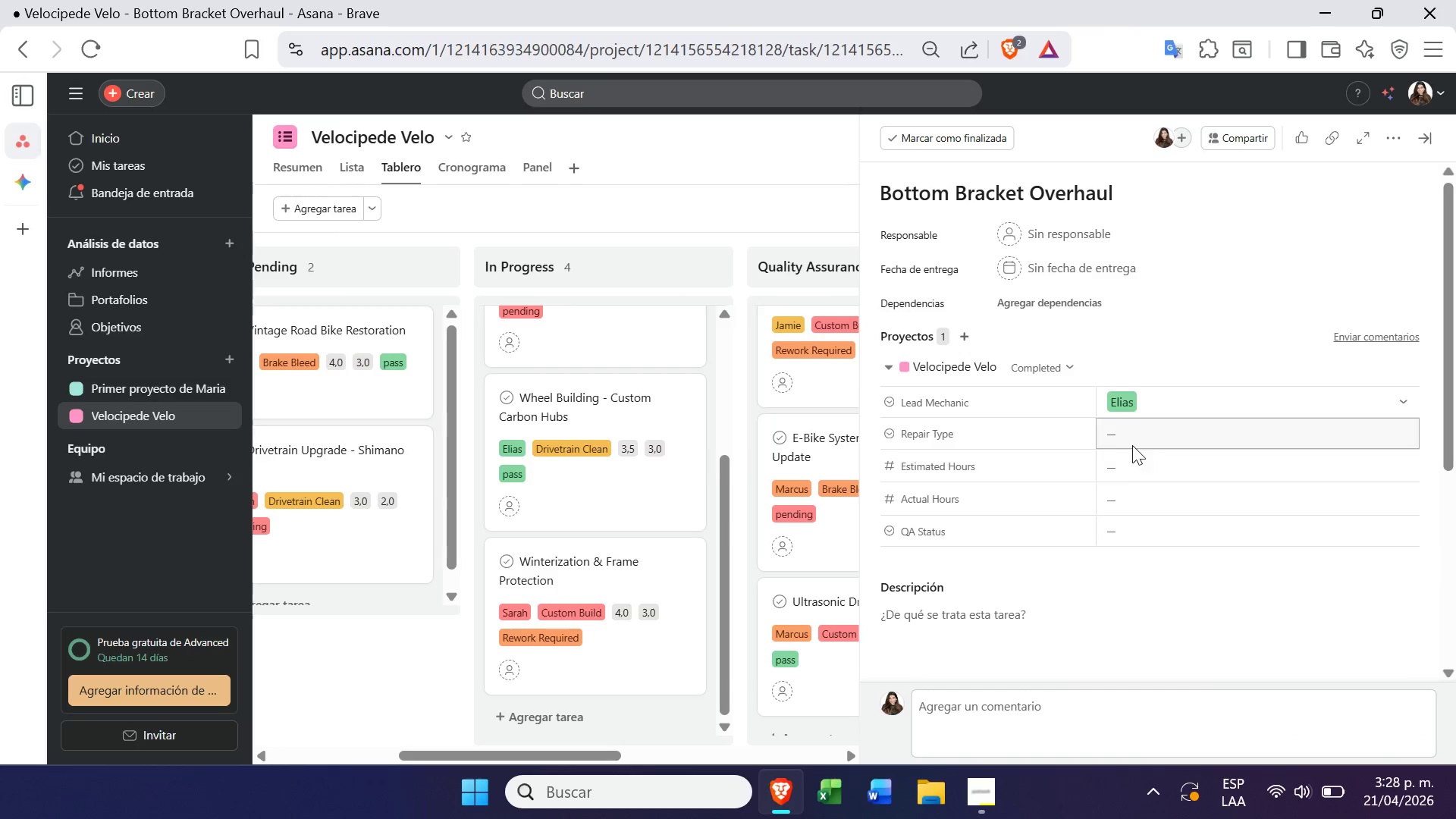 
left_click([1135, 441])
 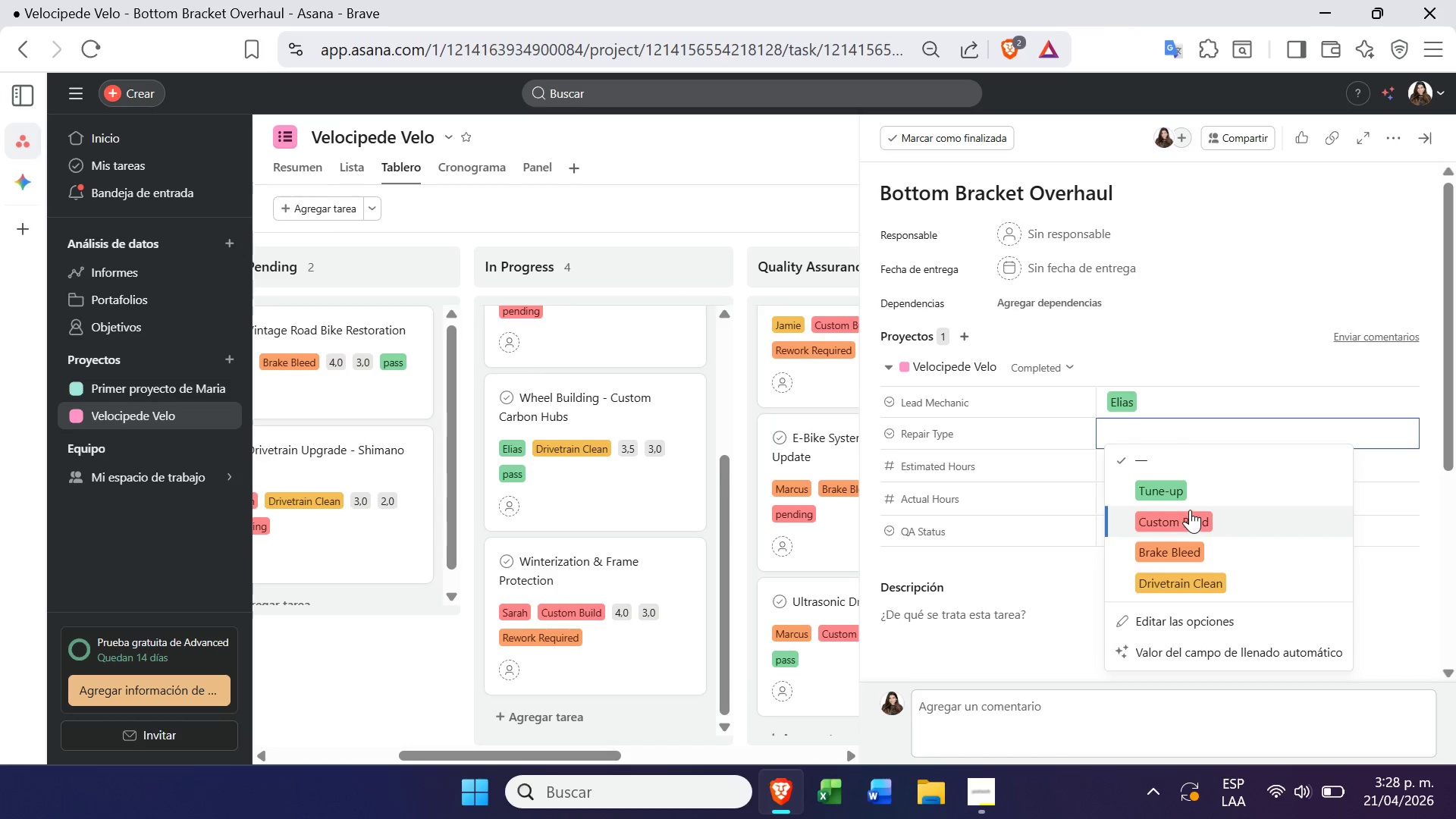 
left_click([1197, 498])
 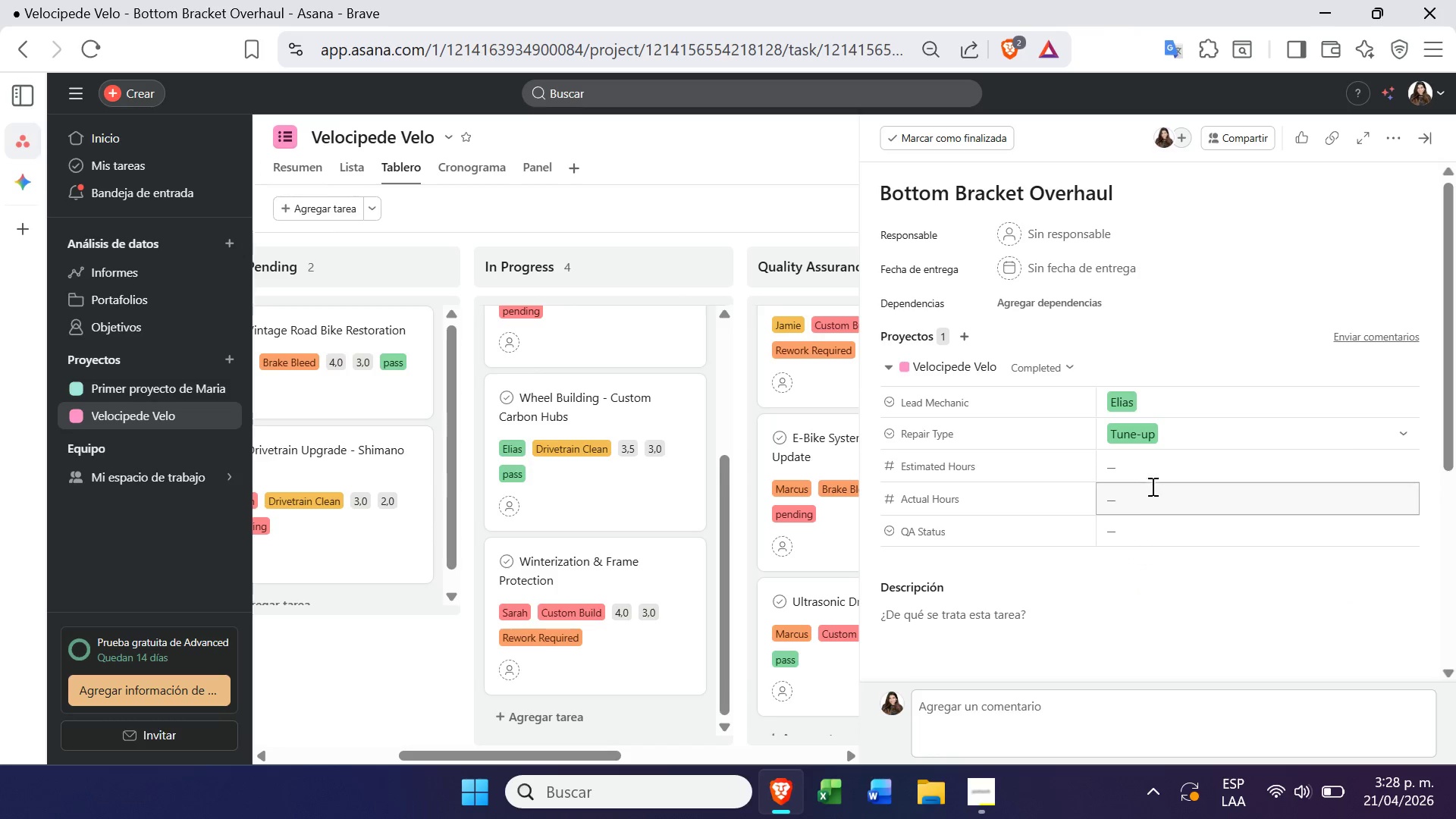 
left_click([1164, 453])
 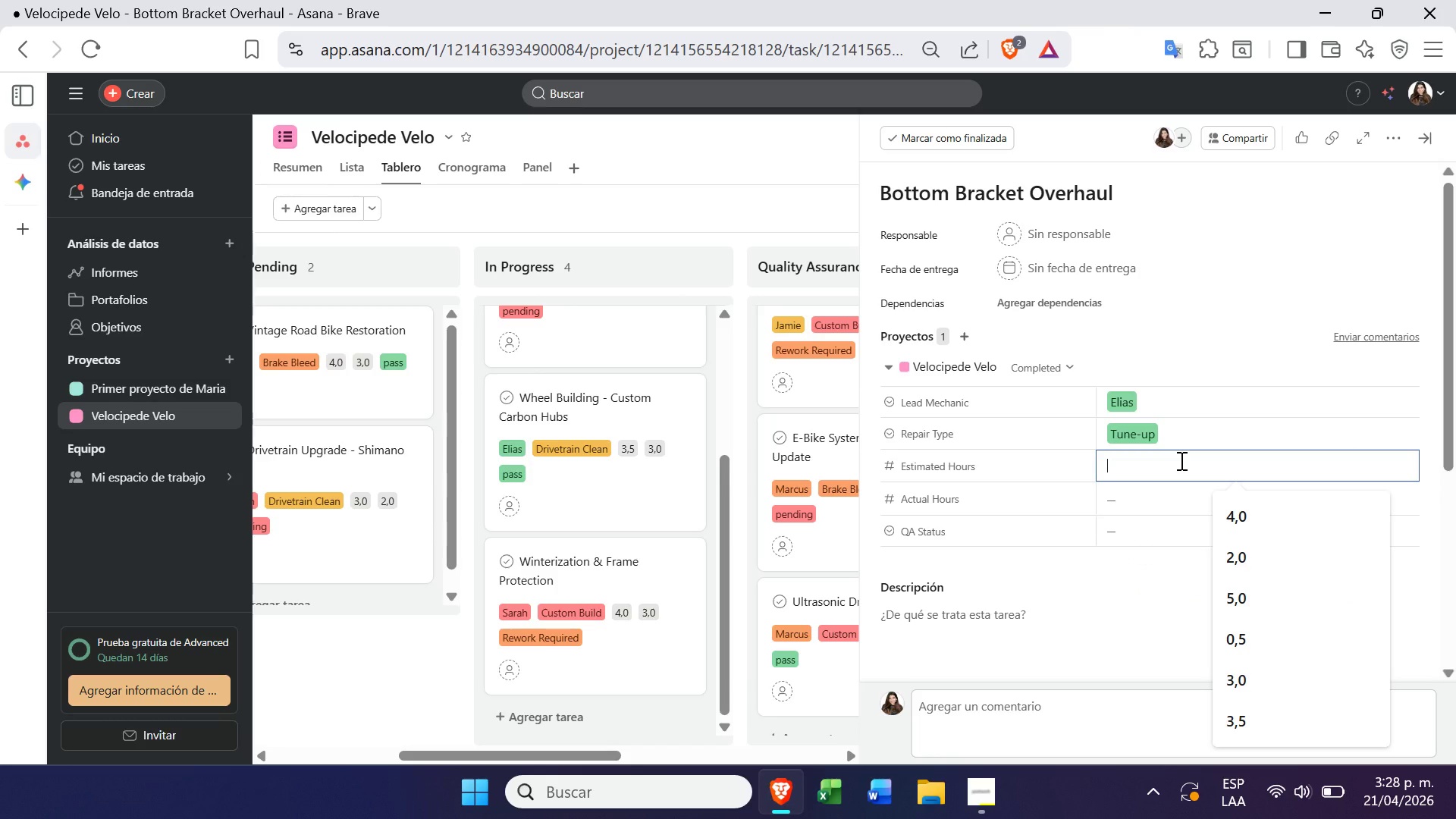 
key(9)
 